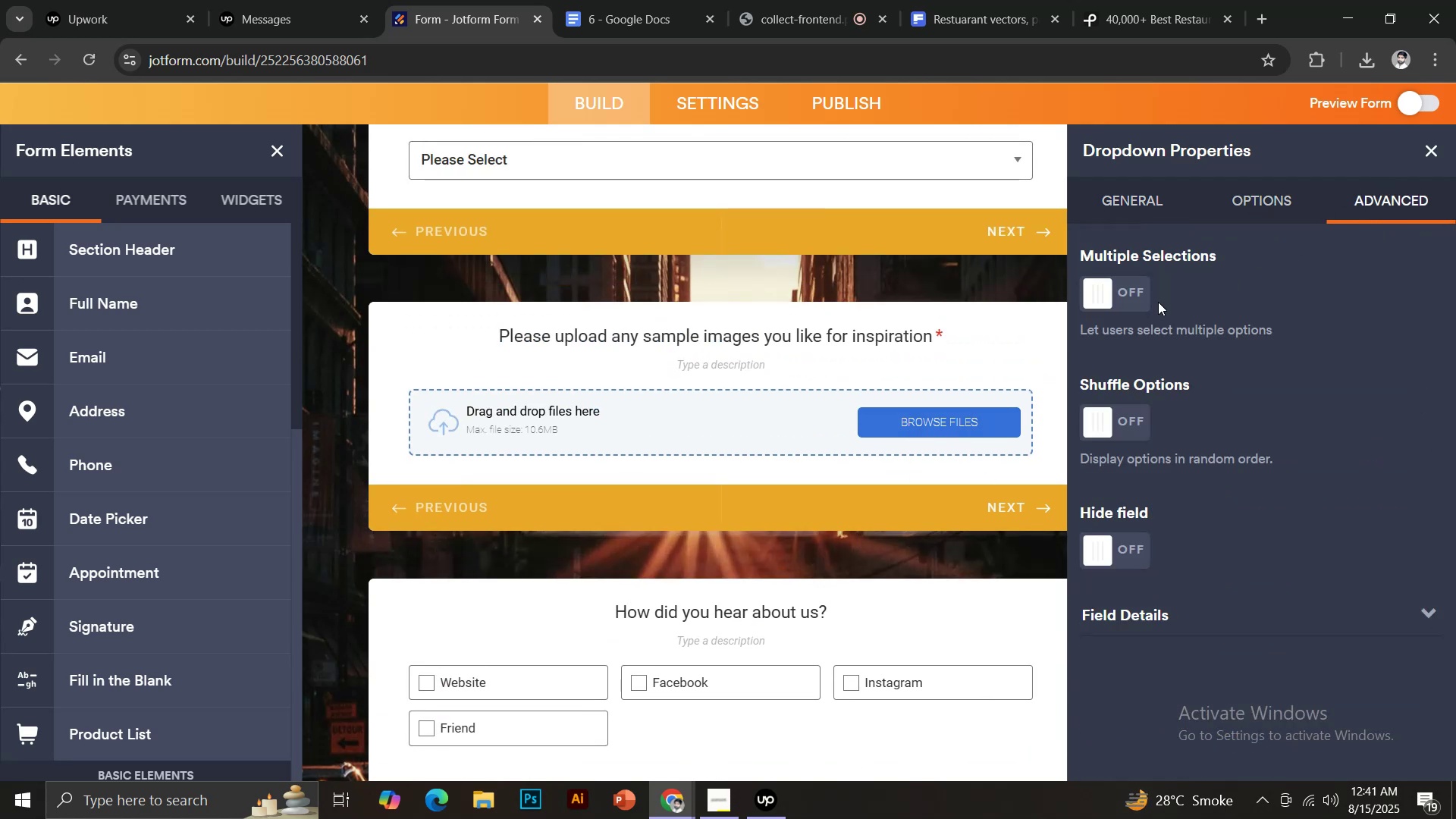 
left_click([976, 328])
 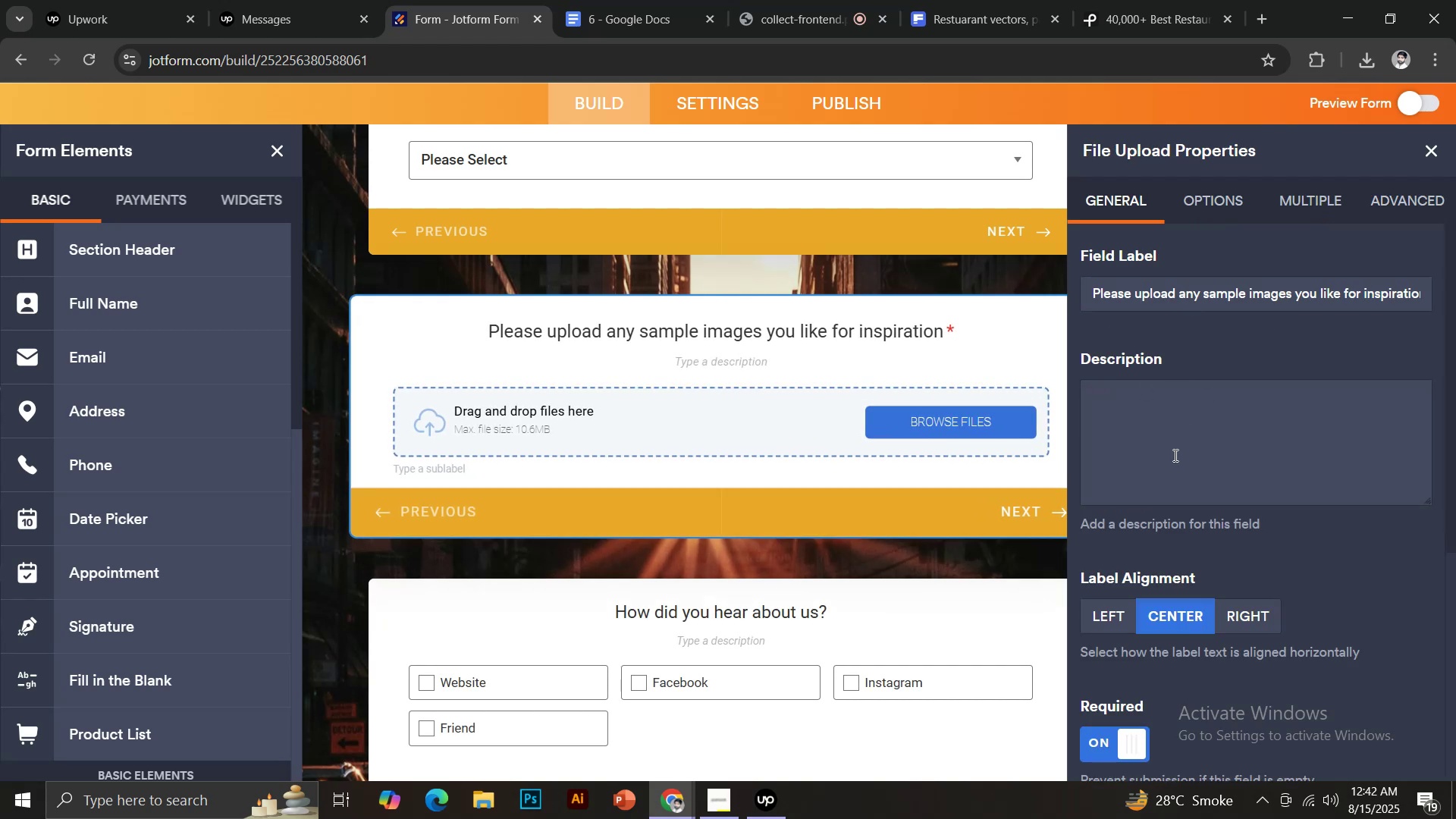 
scroll: coordinate [1169, 444], scroll_direction: down, amount: 5.0
 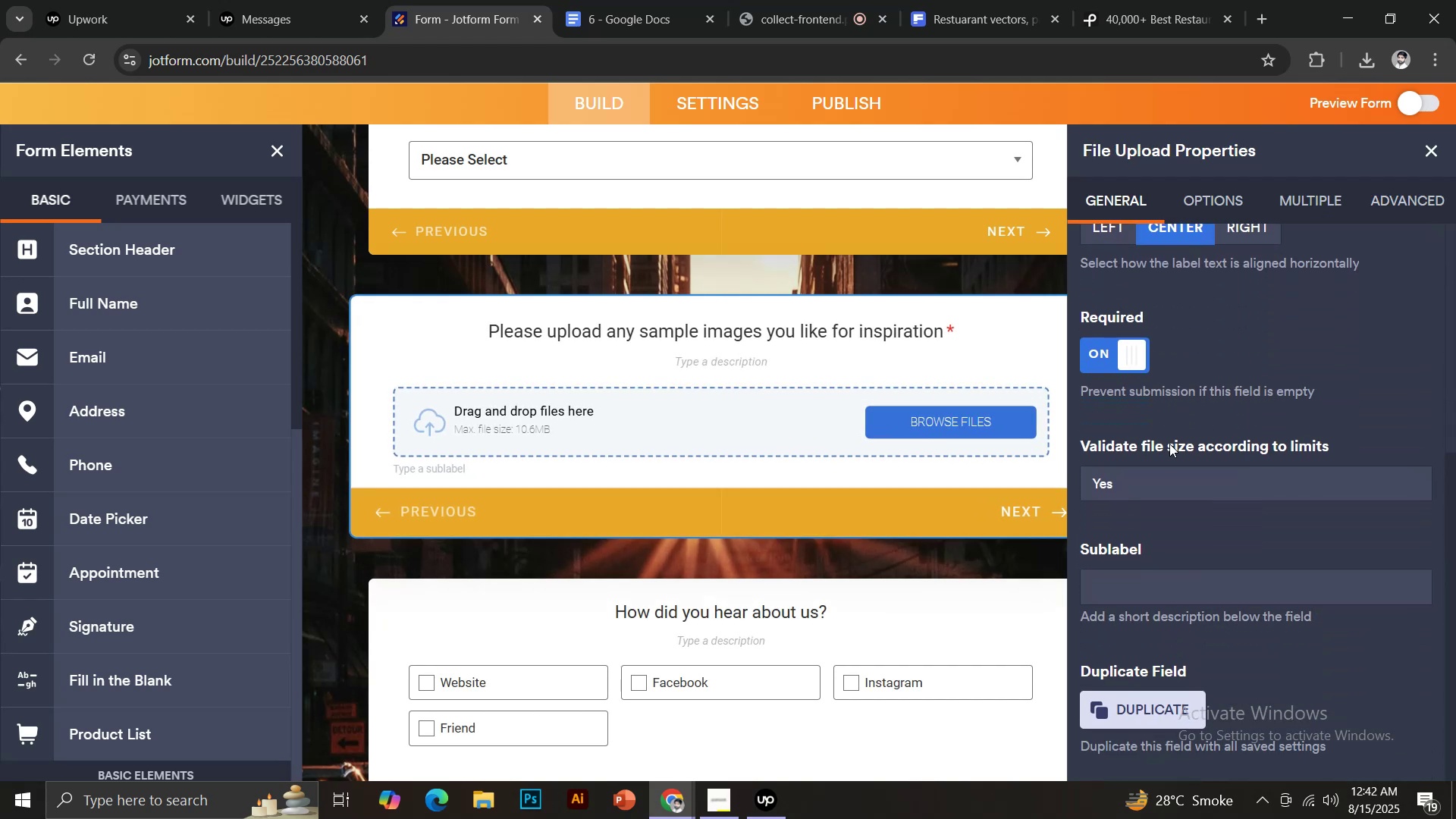 
scroll: coordinate [1178, 433], scroll_direction: up, amount: 4.0
 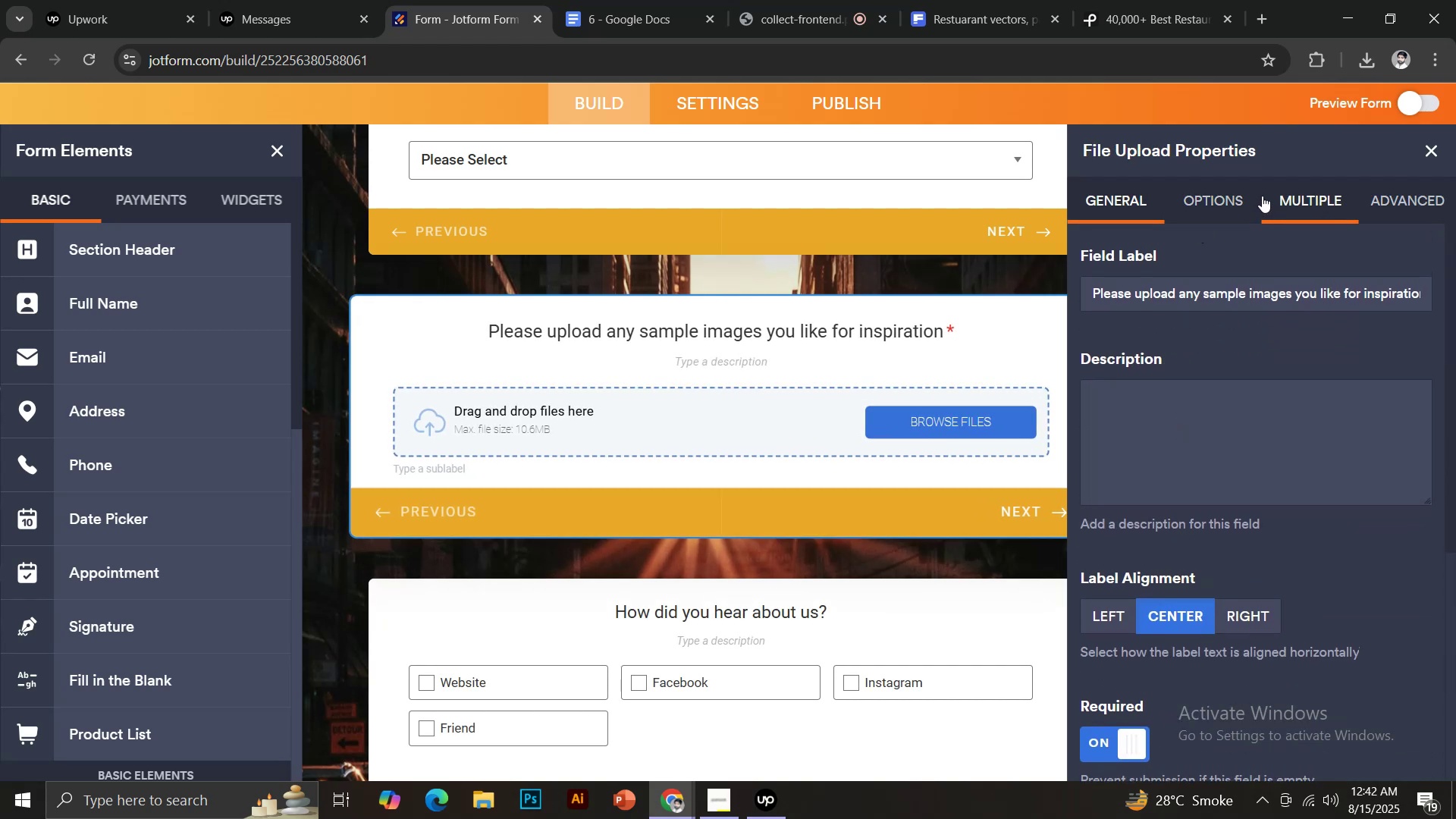 
left_click([1203, 196])
 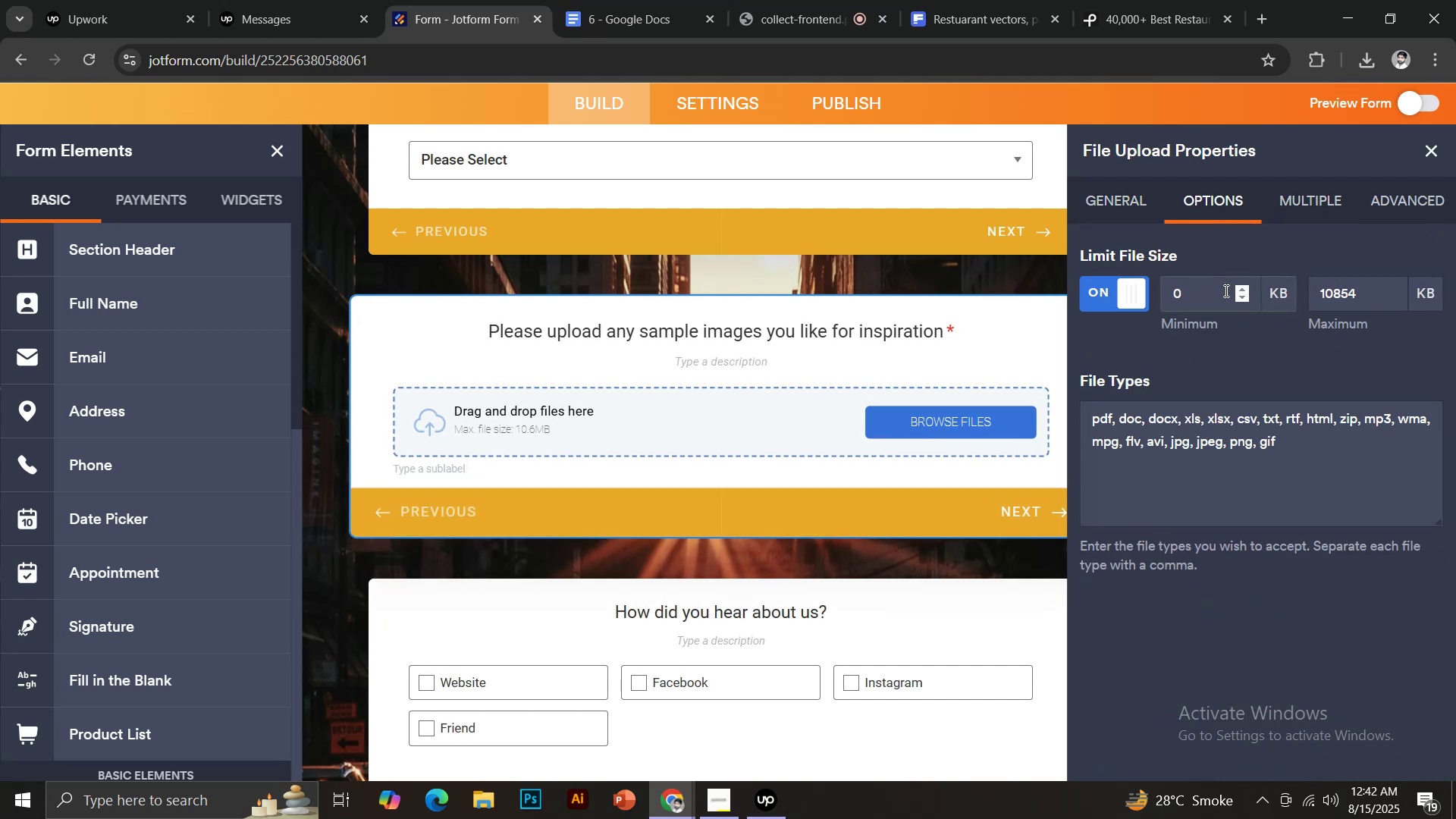 
left_click([1285, 196])
 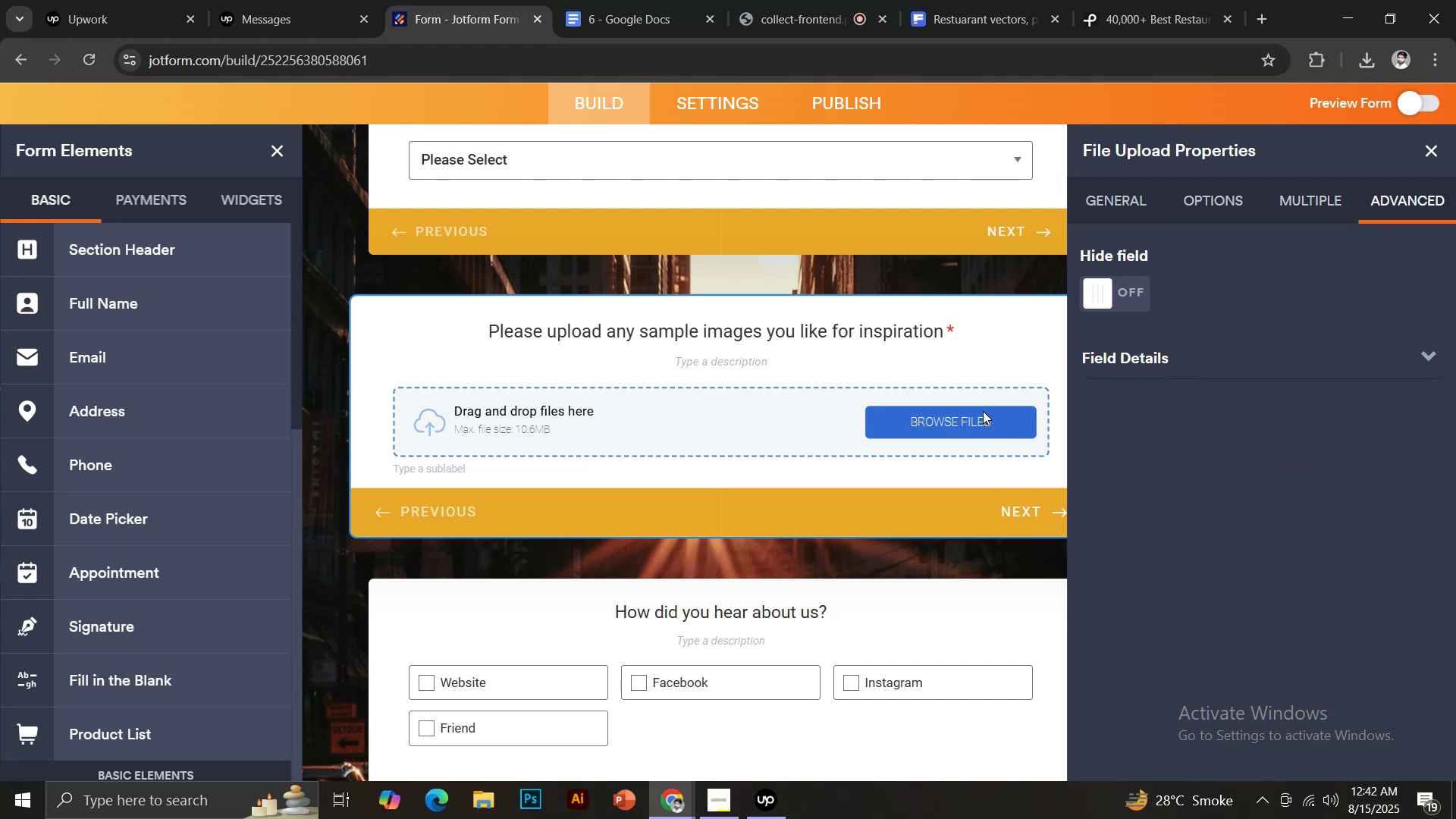 
left_click([1174, 366])
 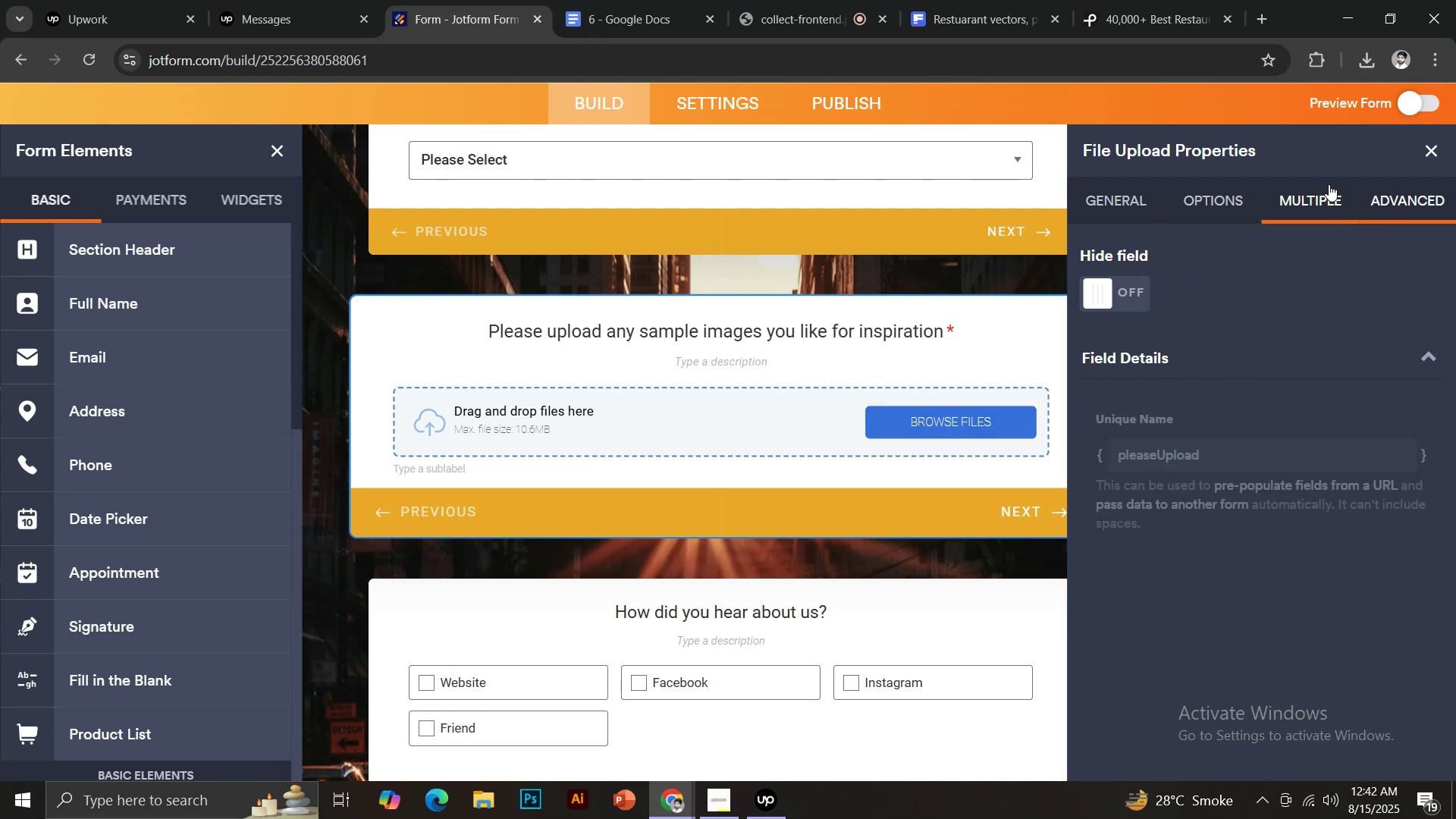 
left_click([1423, 146])
 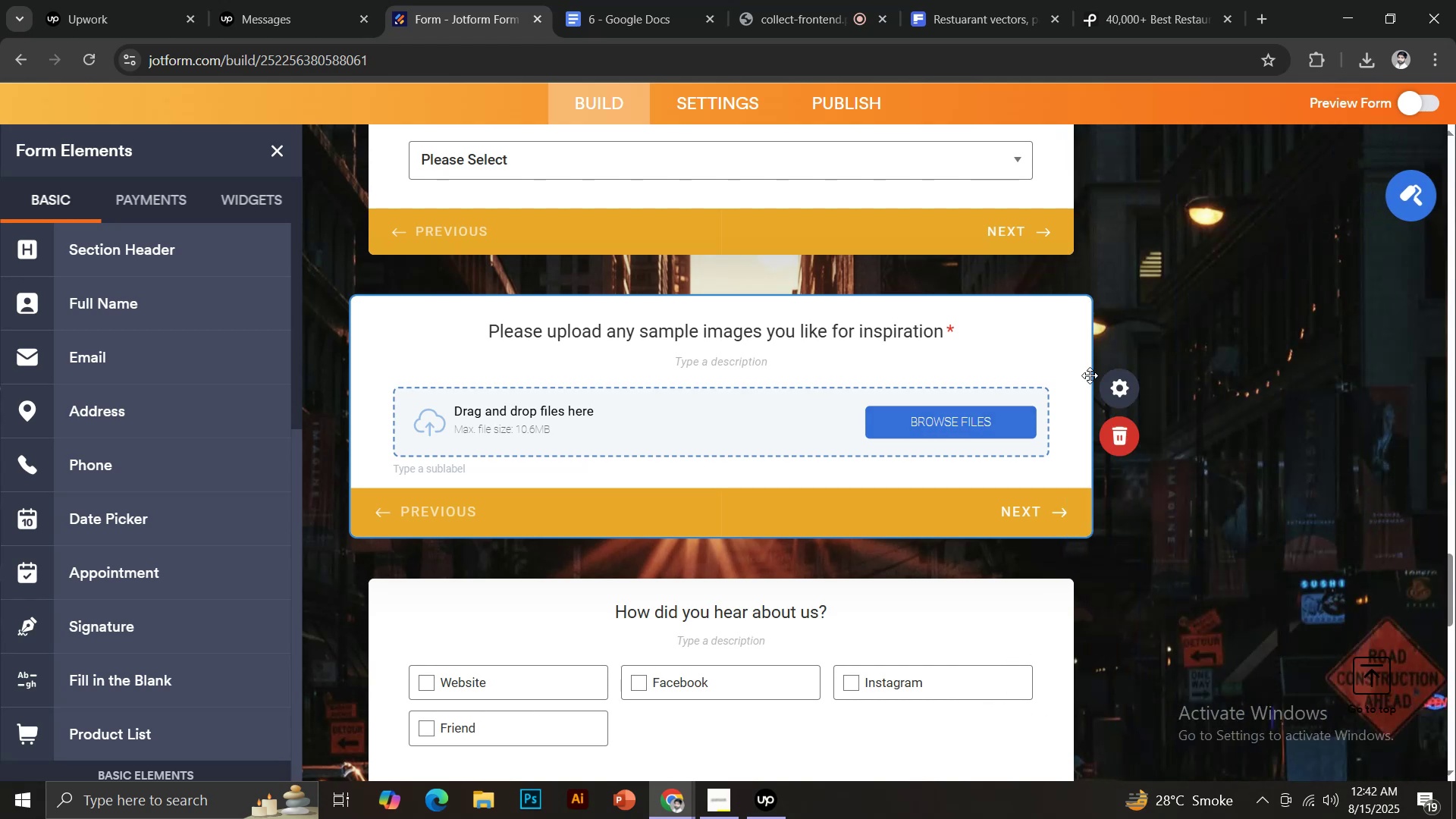 
scroll: coordinate [1222, 258], scroll_direction: up, amount: 47.0
 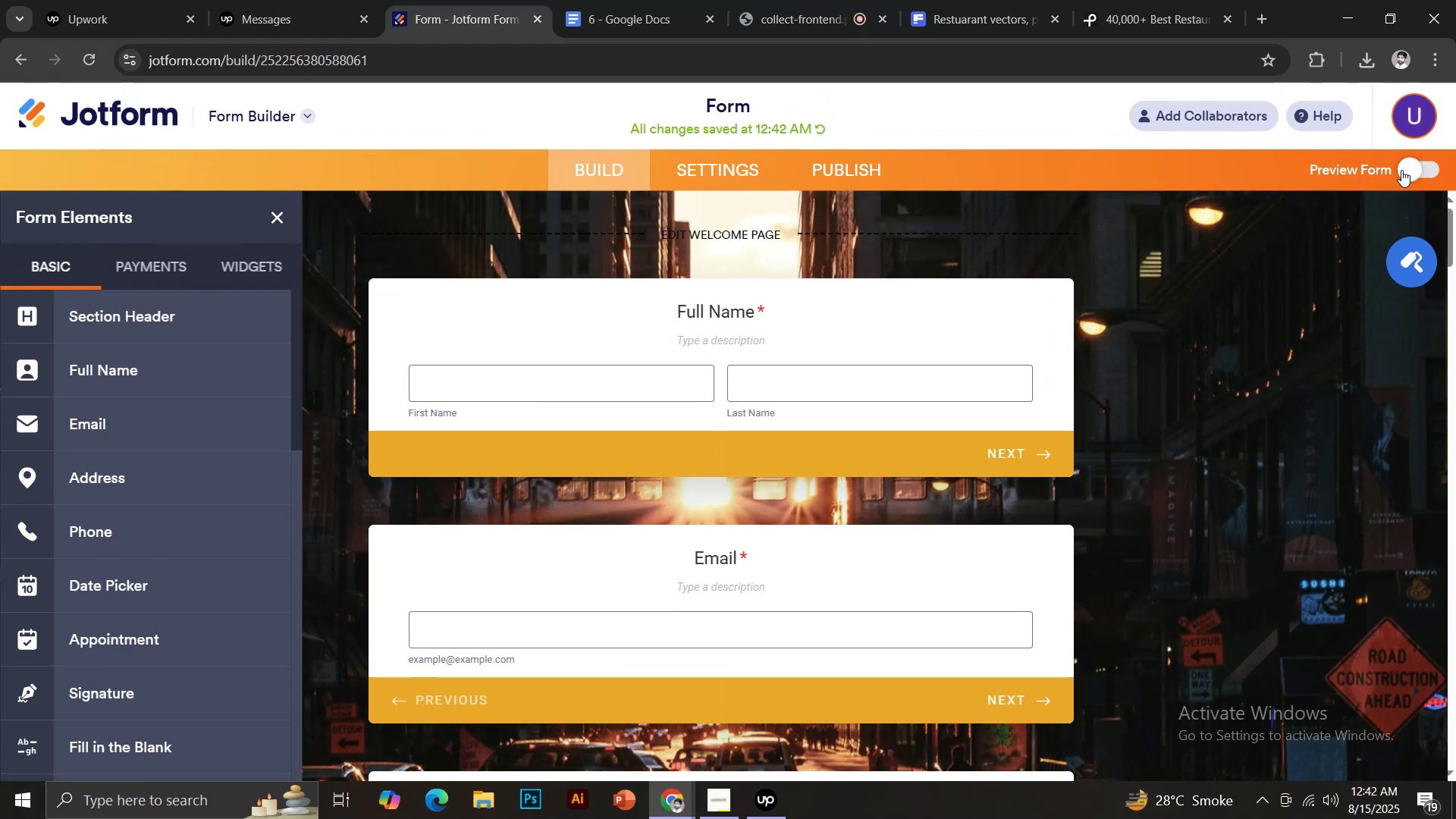 
left_click([1402, 170])
 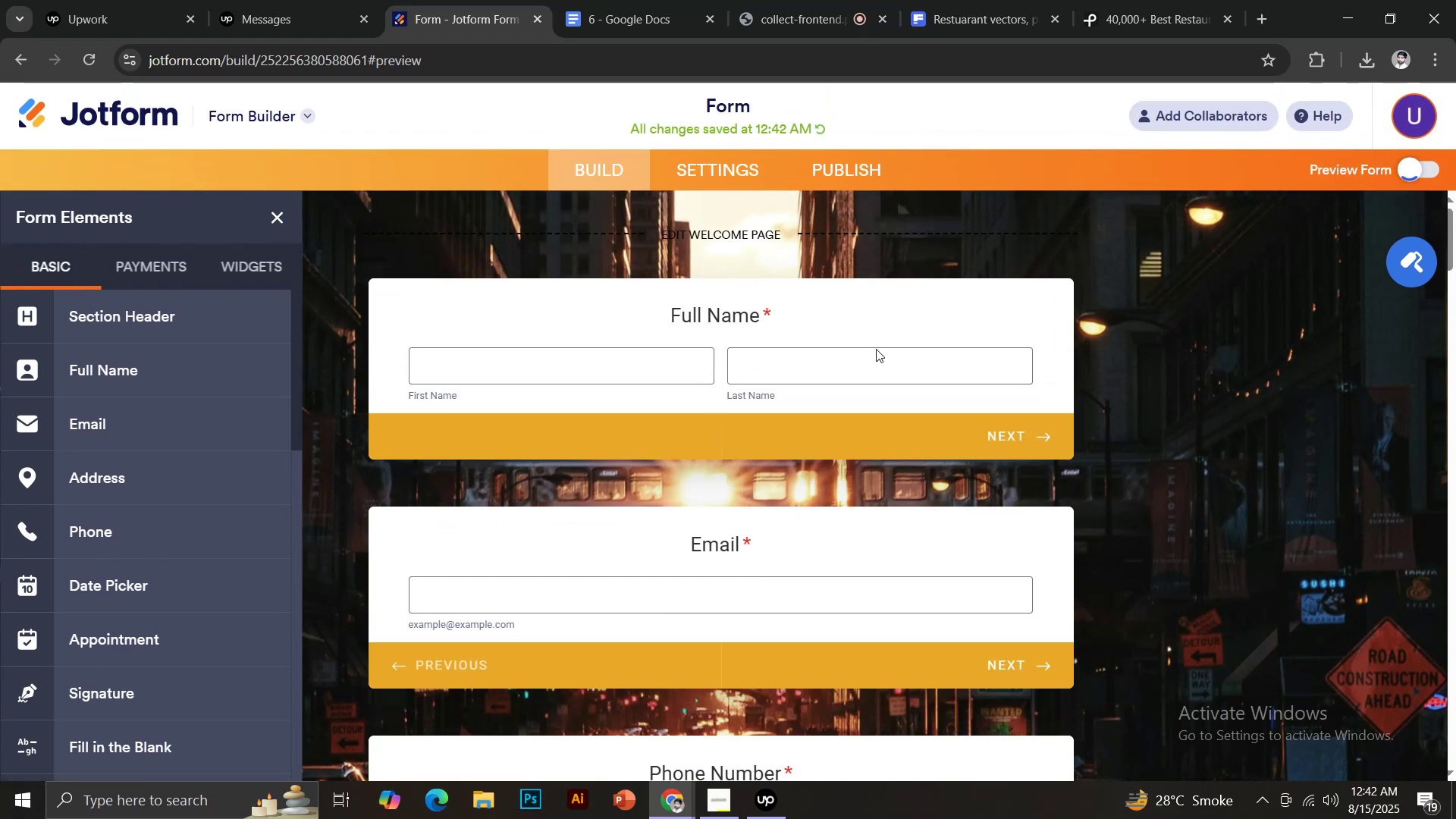 
wait(8.17)
 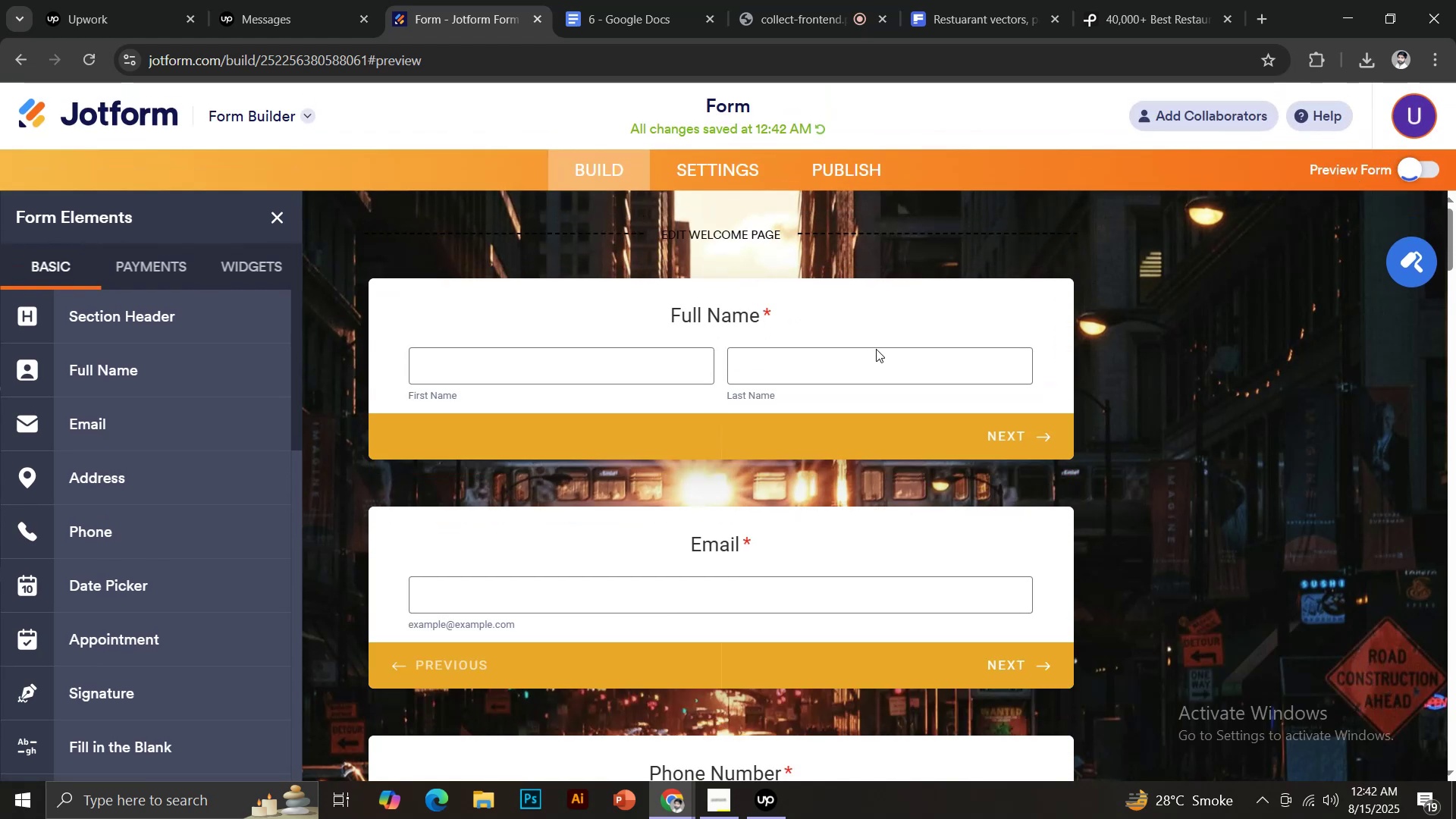 
left_click([726, 564])
 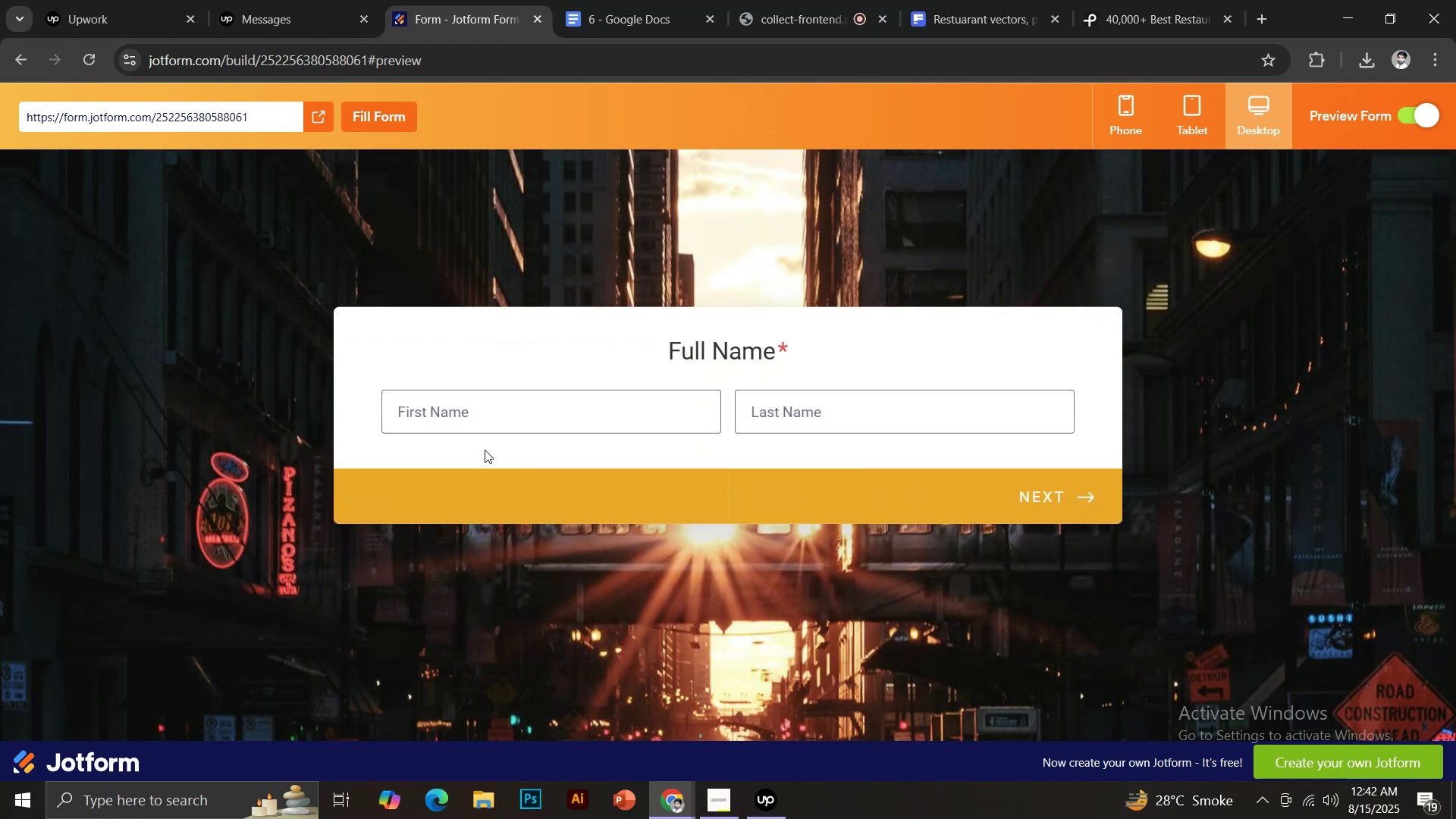 
left_click([456, 412])
 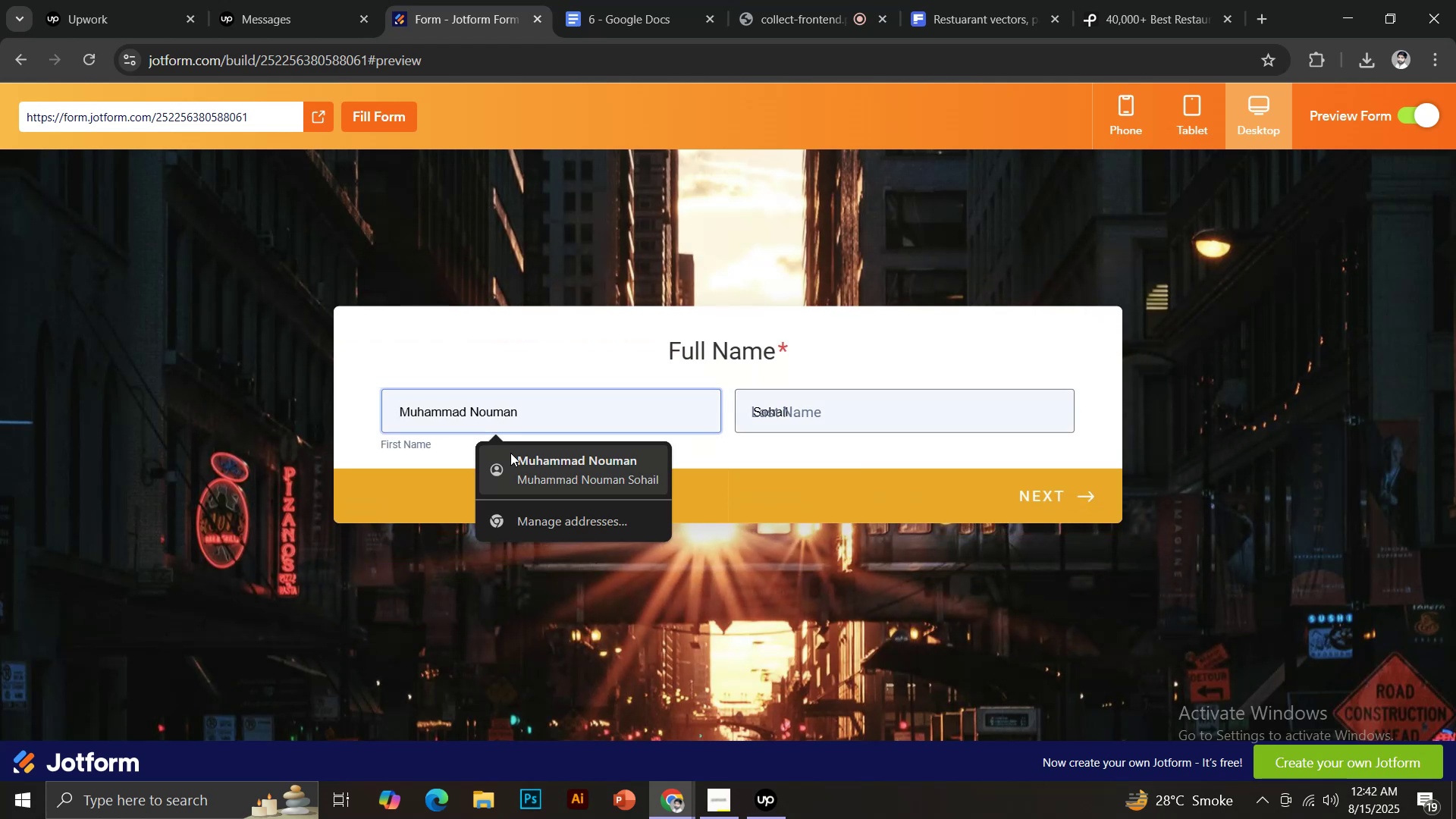 
left_click([514, 456])
 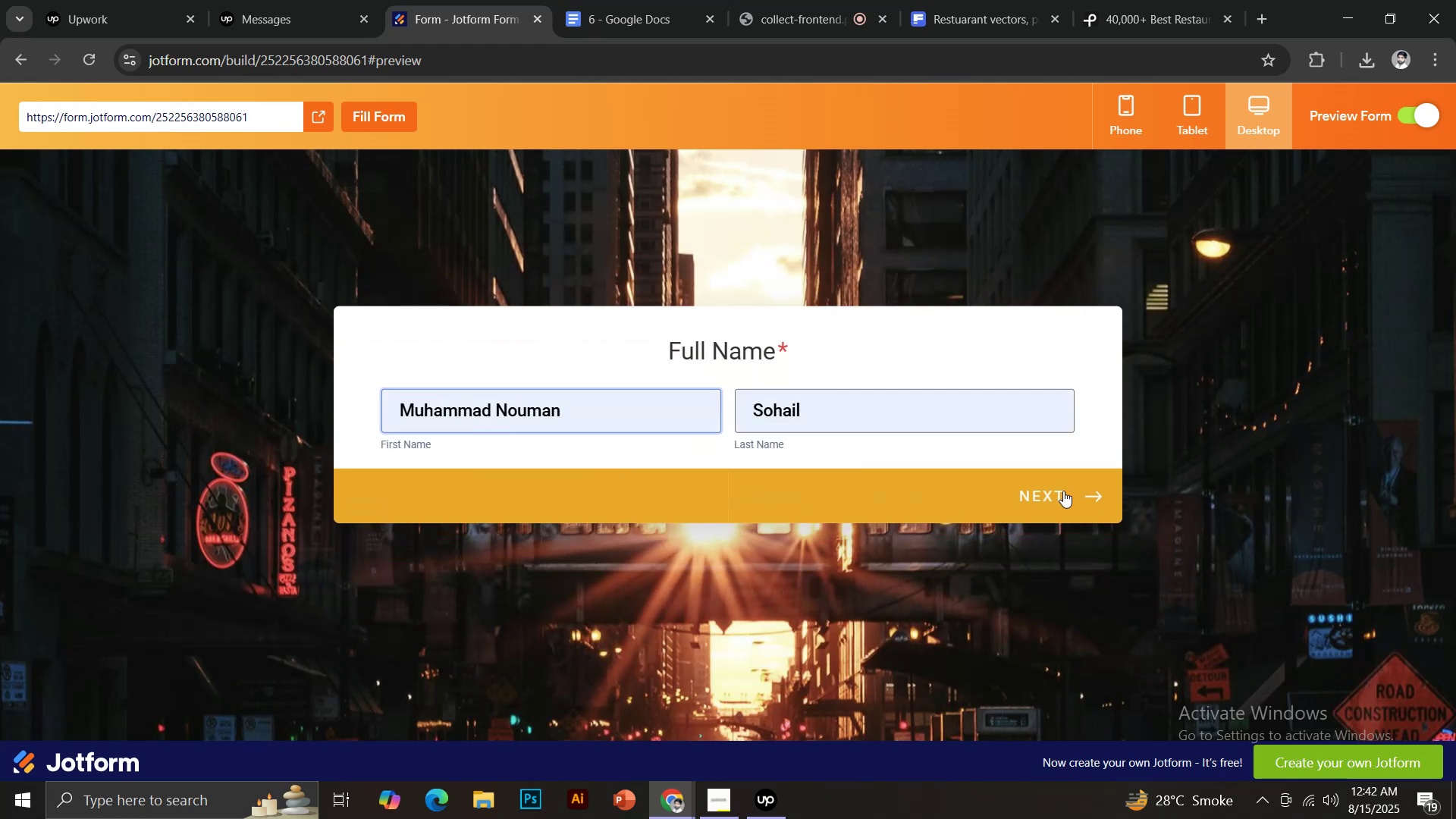 
left_click([1063, 491])
 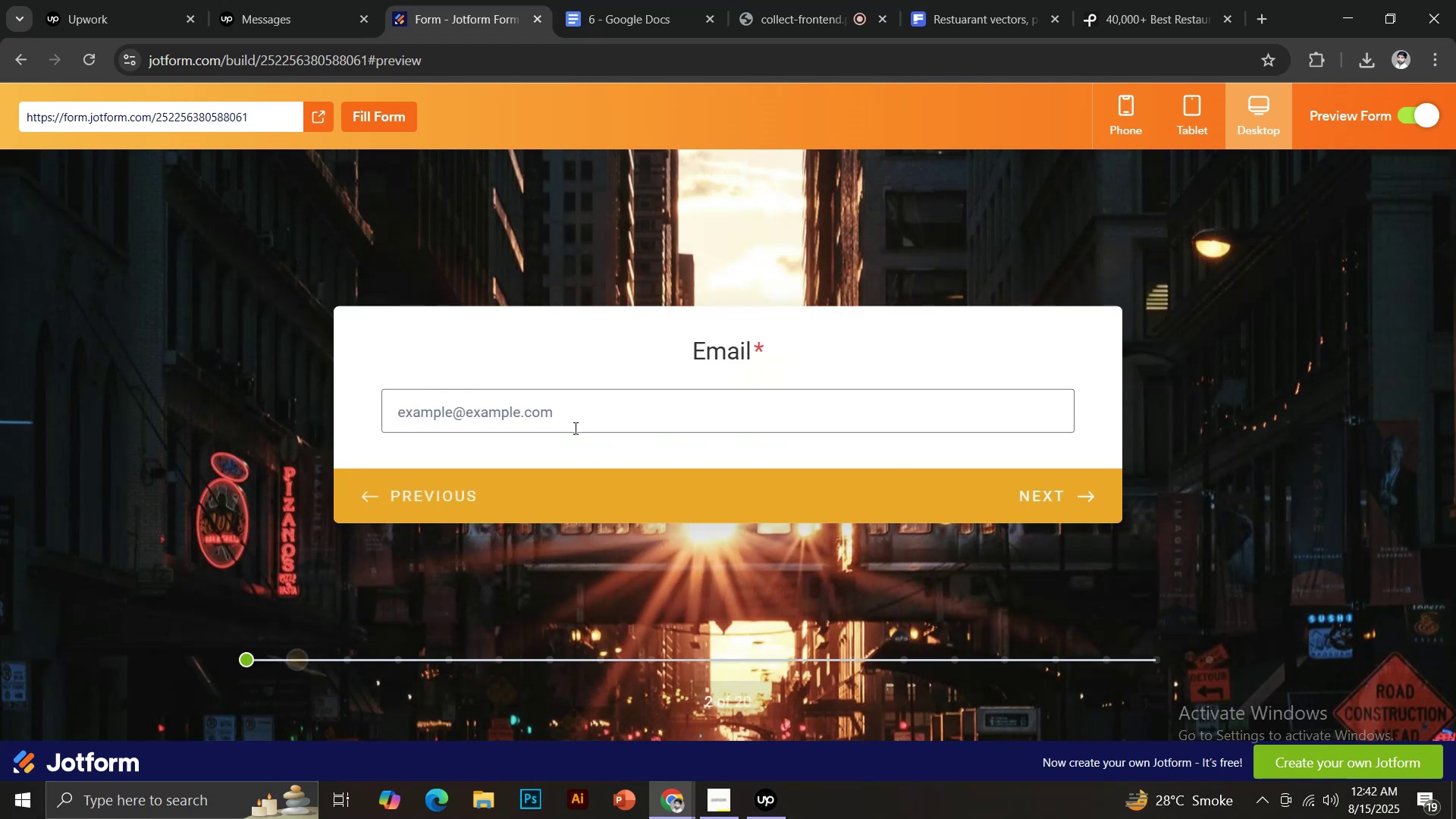 
left_click([555, 418])
 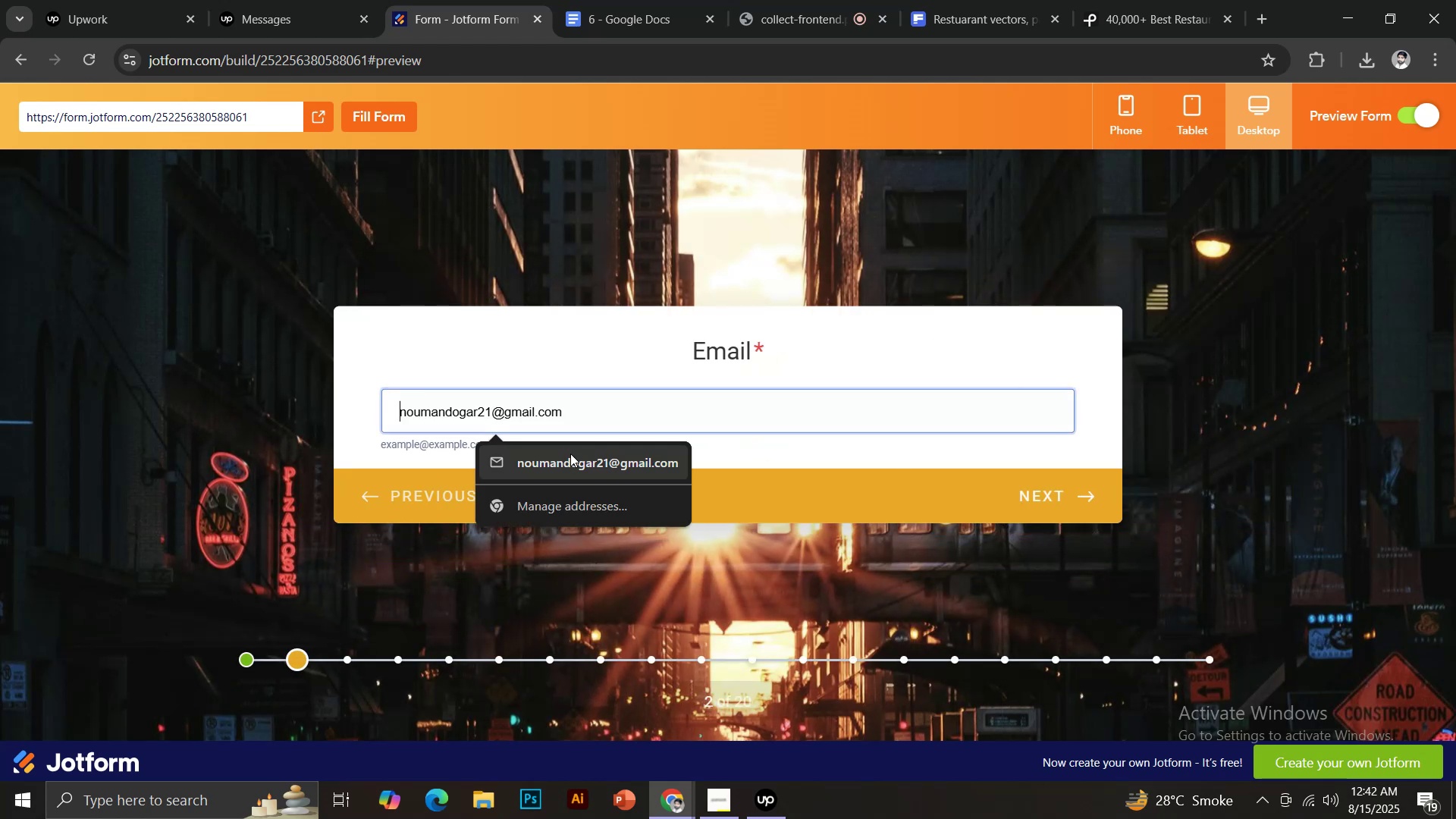 
left_click([572, 457])
 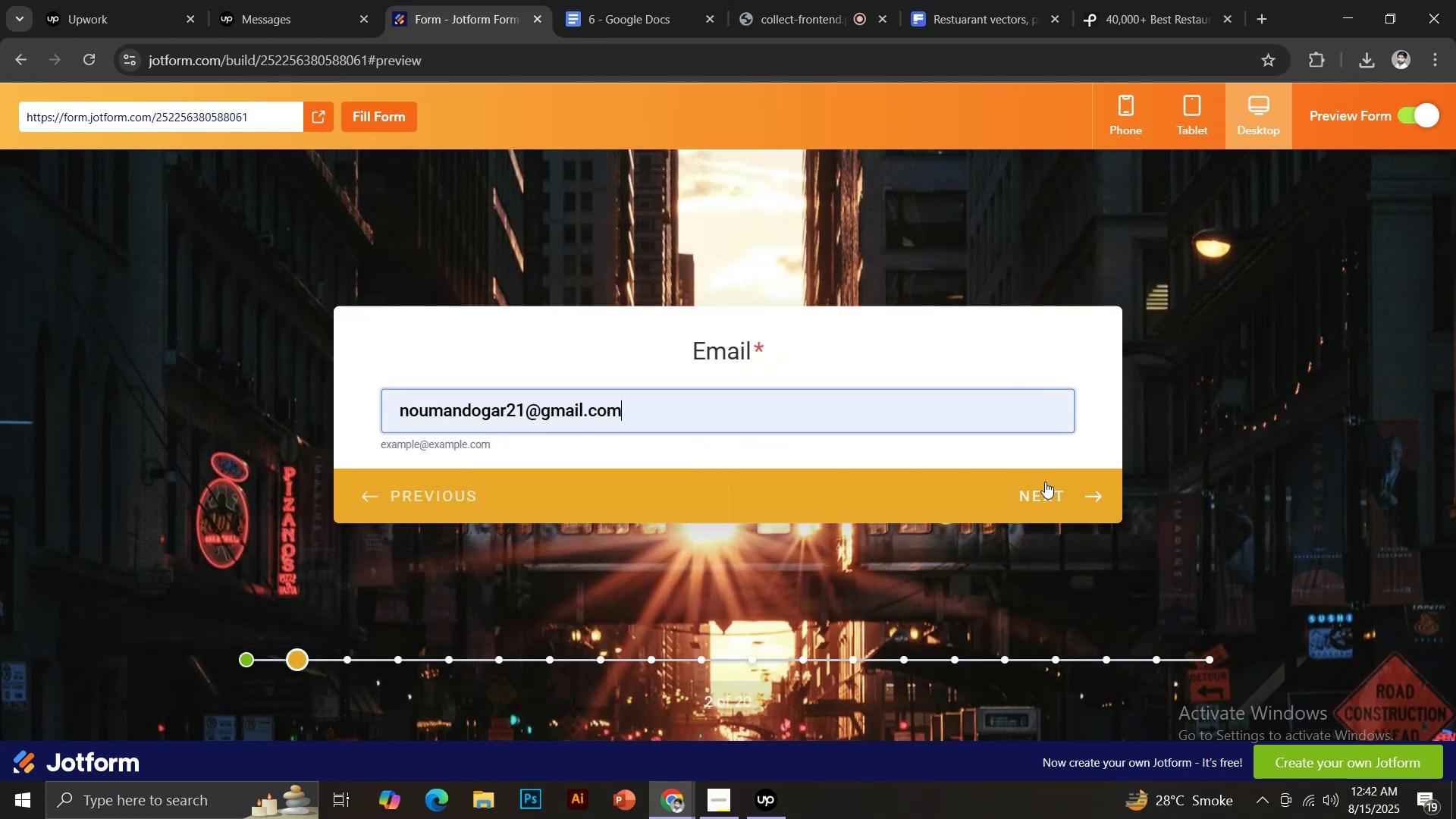 
left_click([1048, 482])
 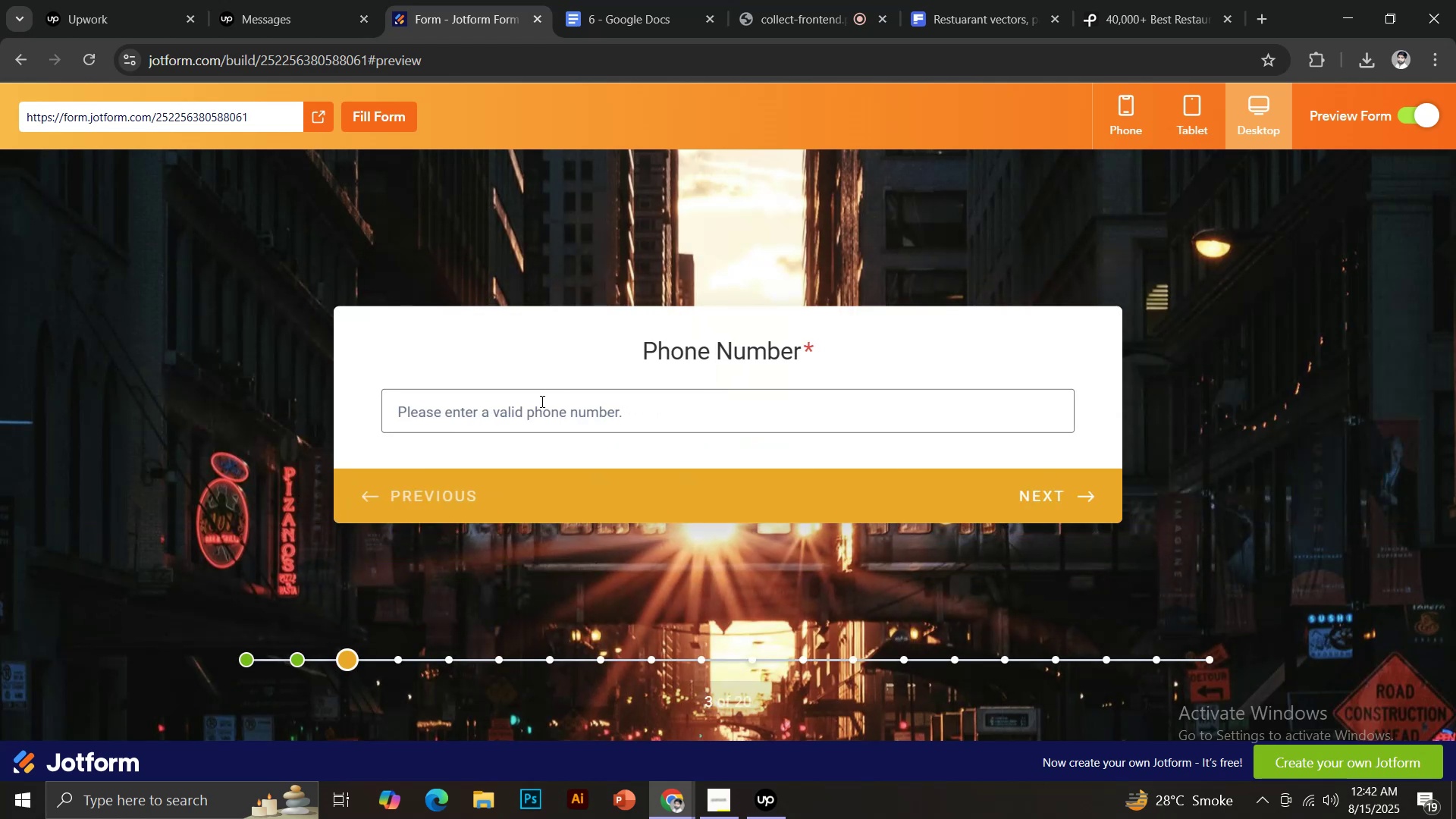 
left_click([541, 401])
 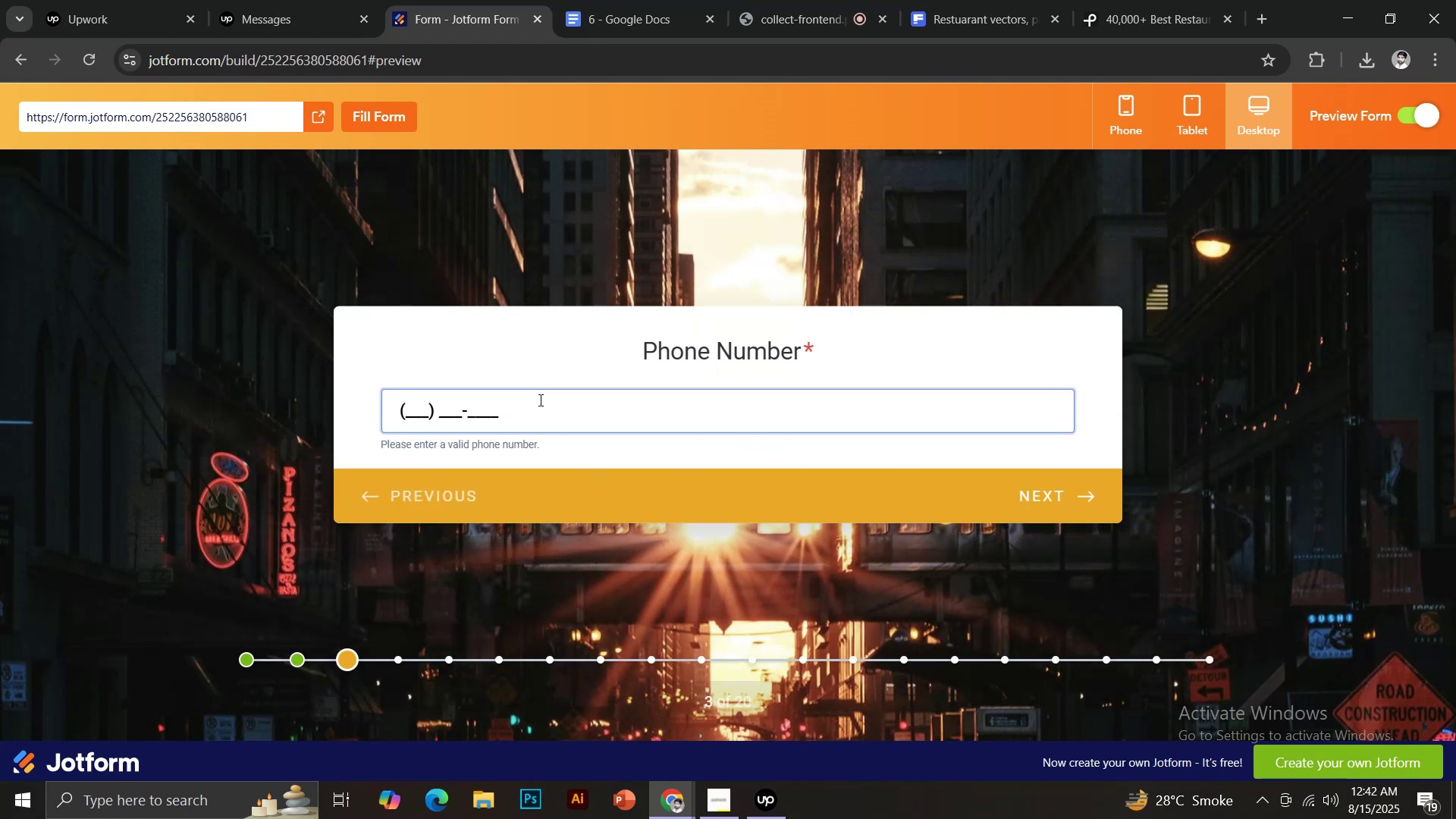 
hold_key(key=0, duration=0.99)
 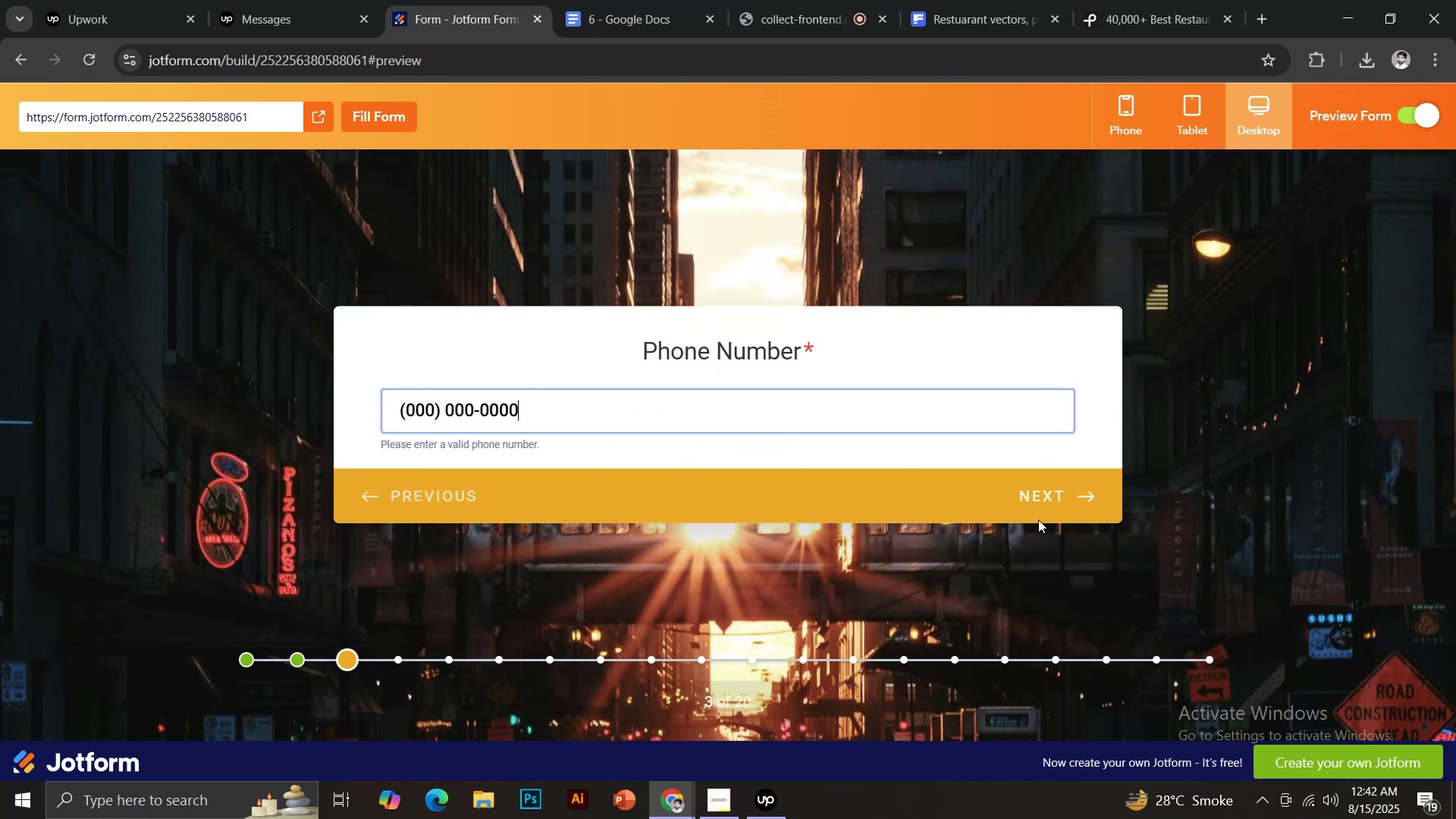 
left_click([1046, 503])
 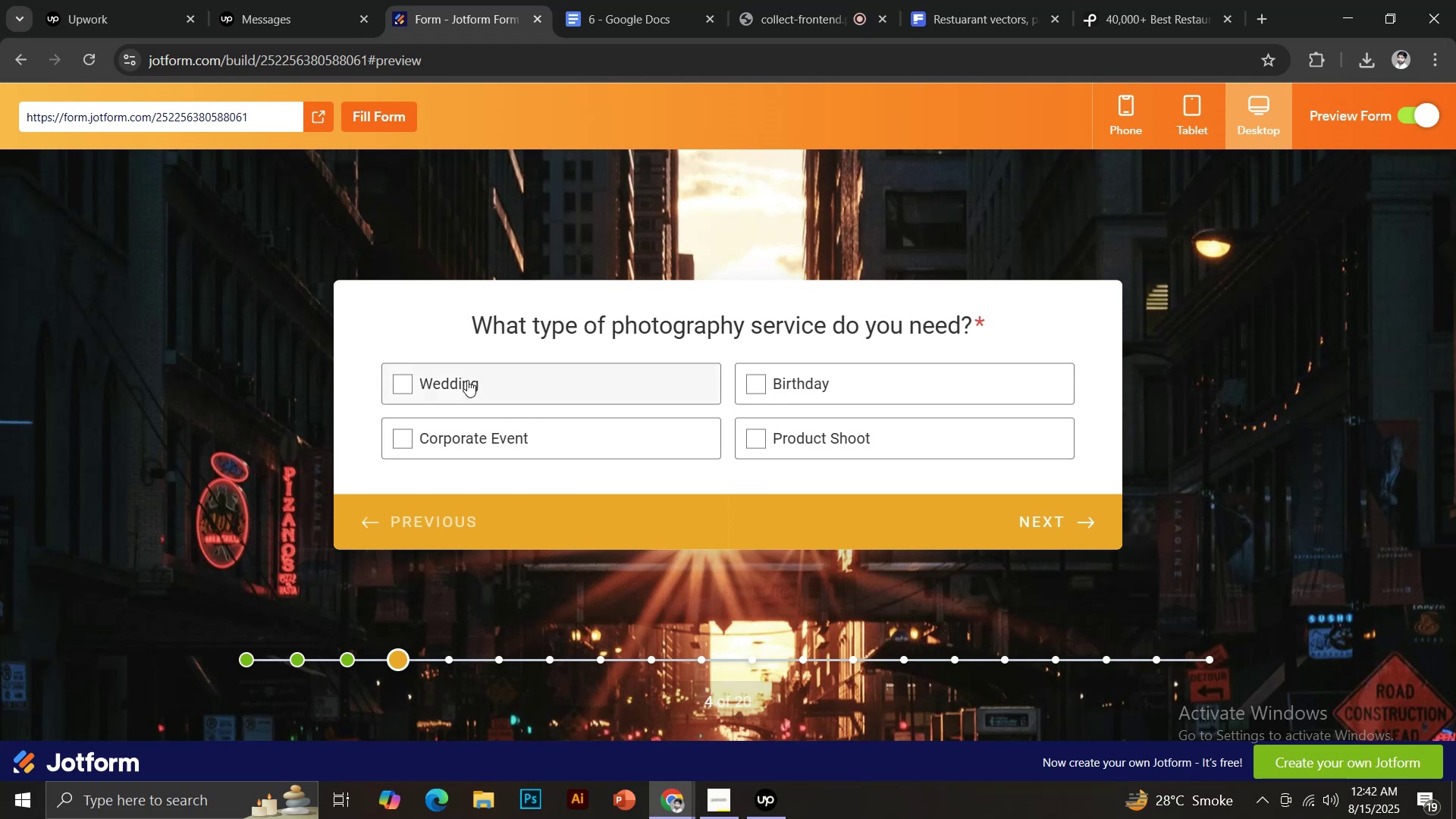 
left_click([467, 380])
 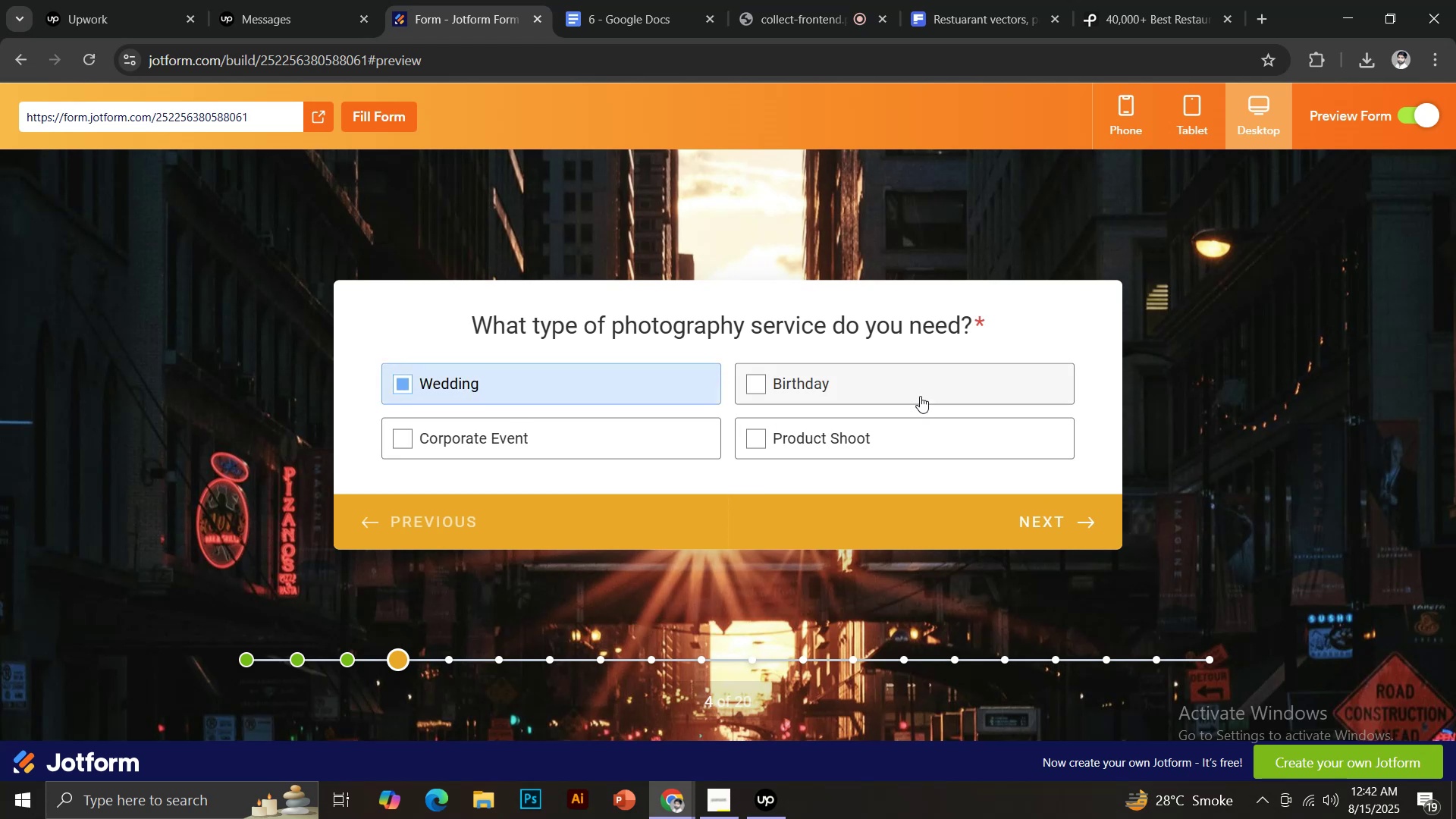 
left_click([920, 396])
 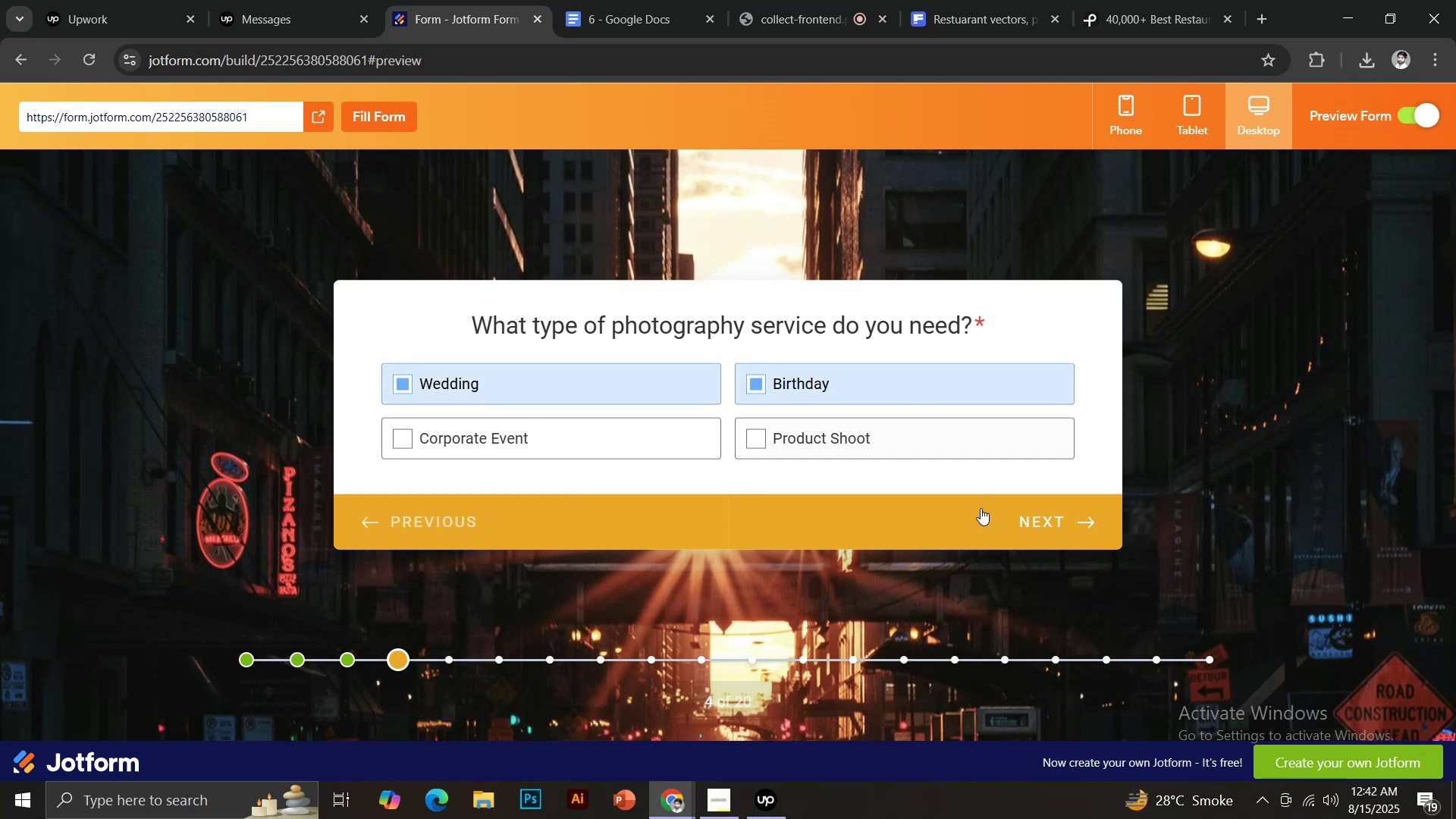 
left_click([1051, 518])
 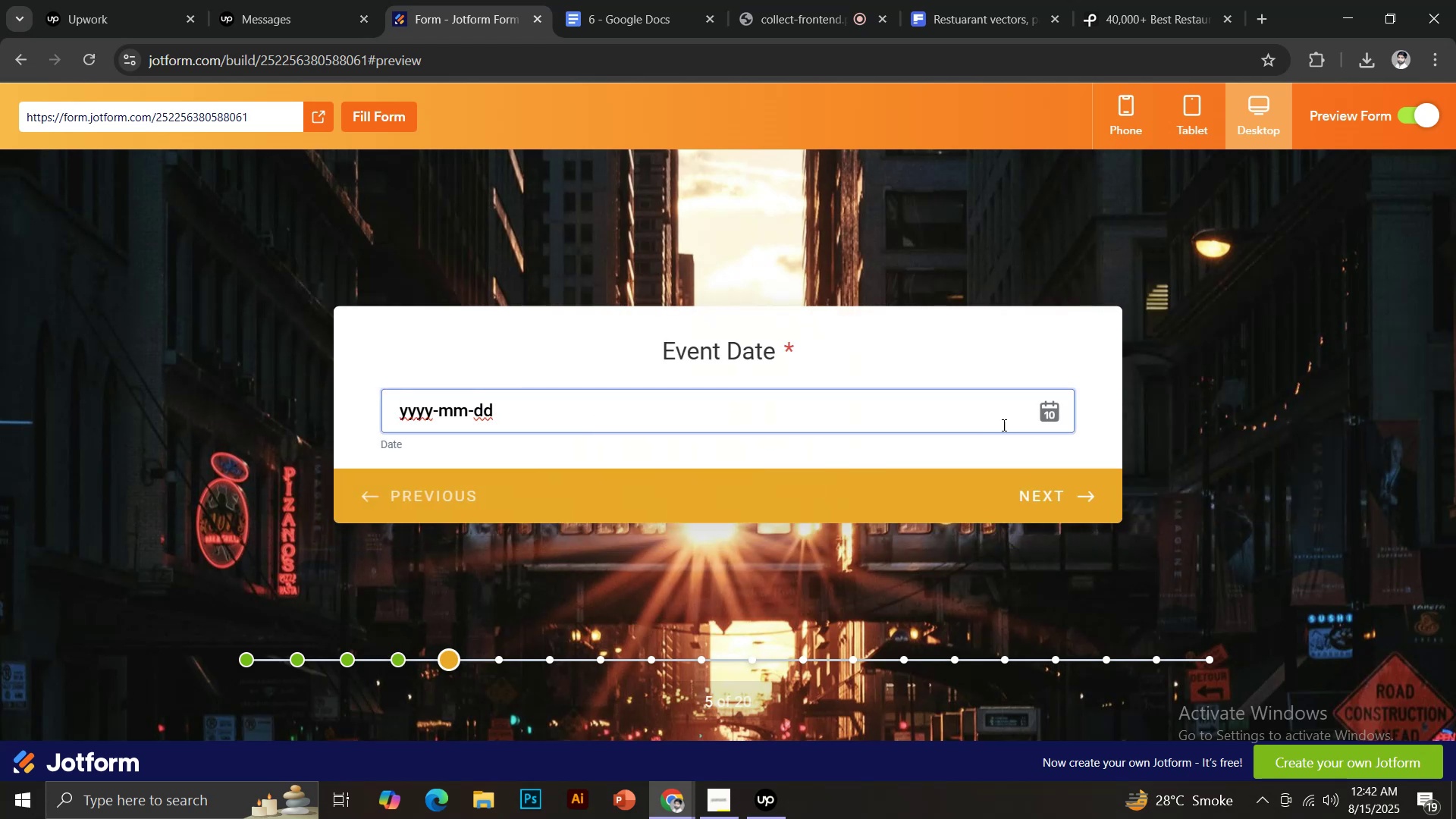 
left_click([1075, 408])
 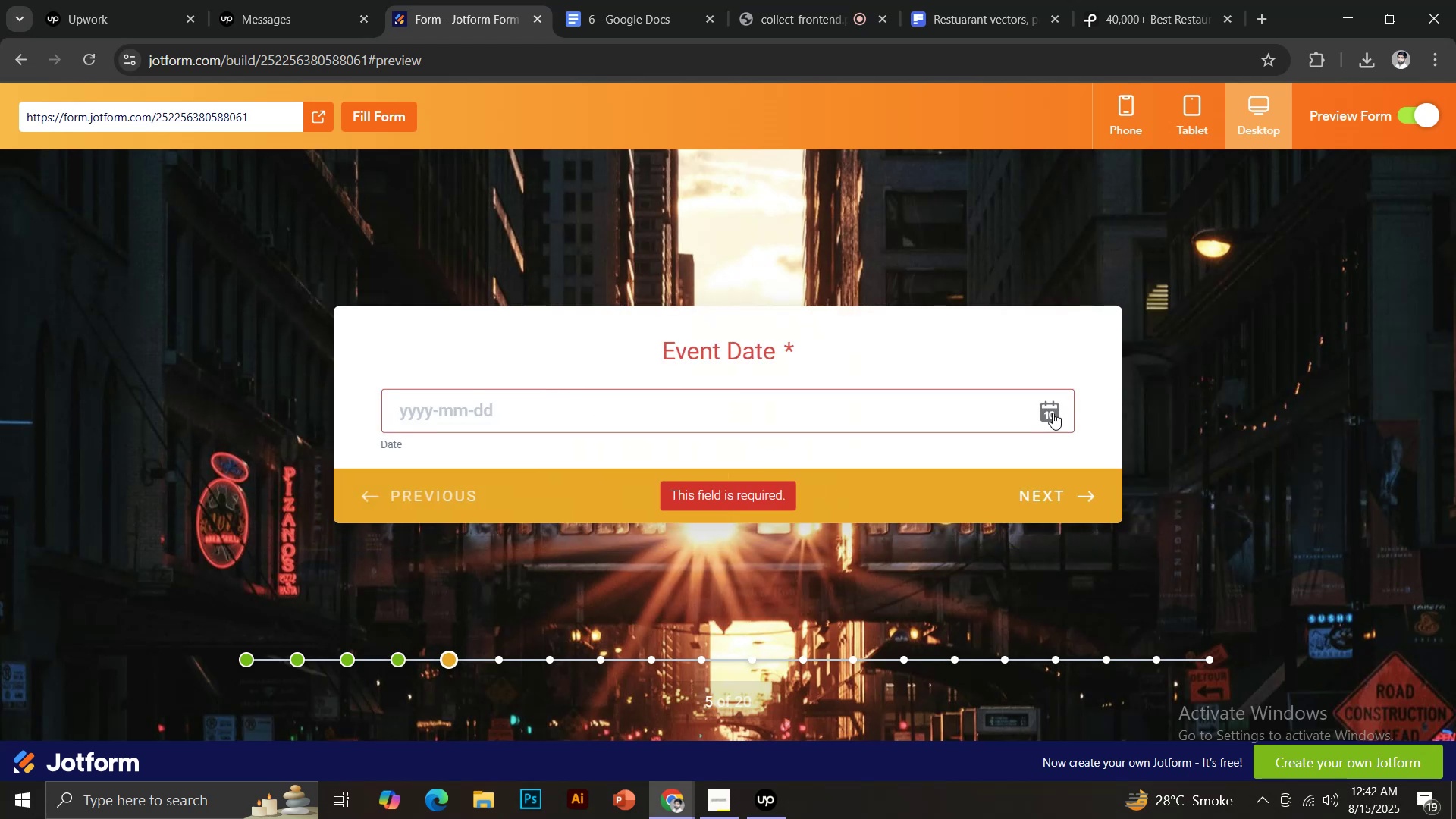 
left_click([1053, 413])
 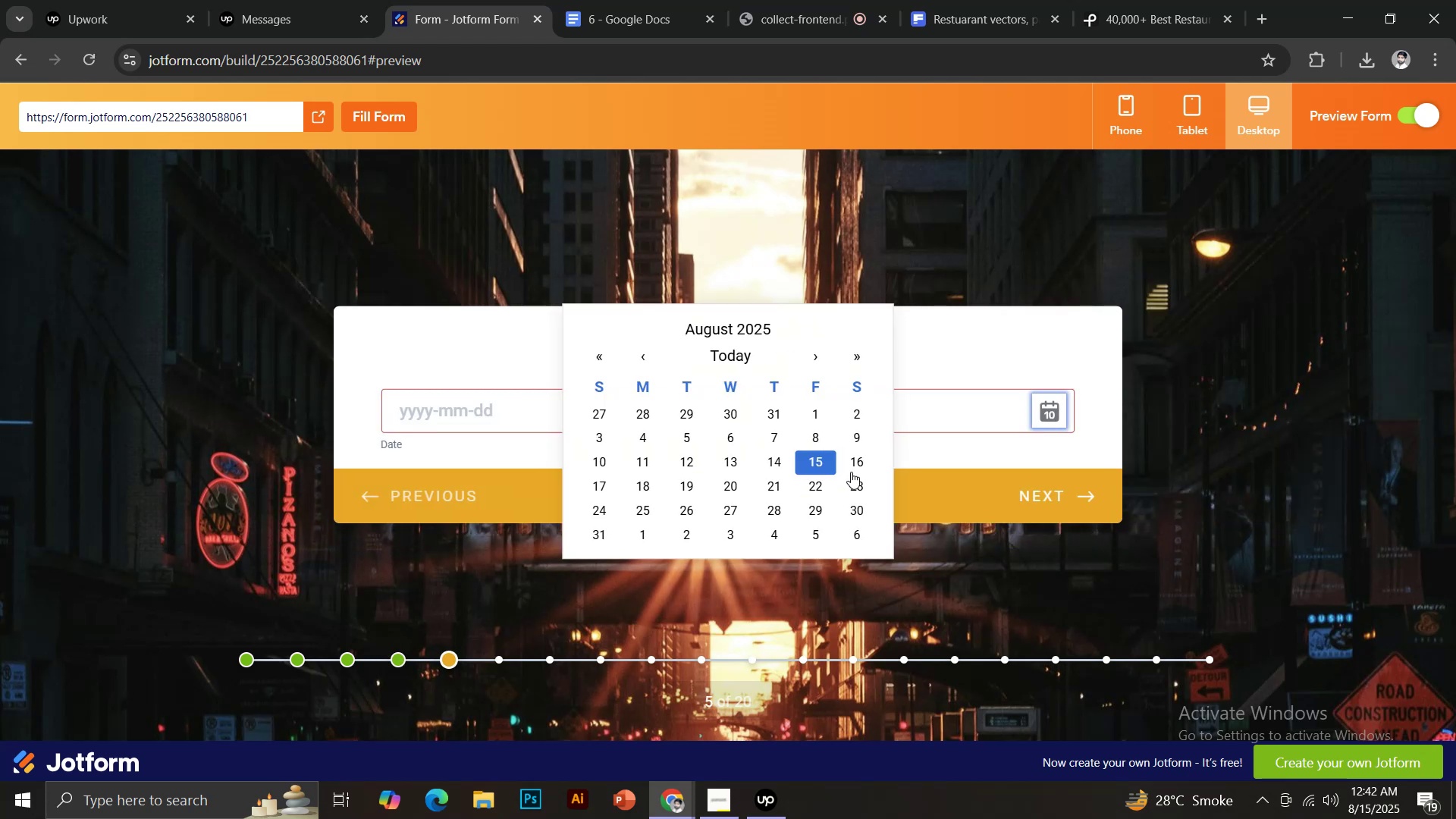 
left_click([858, 466])
 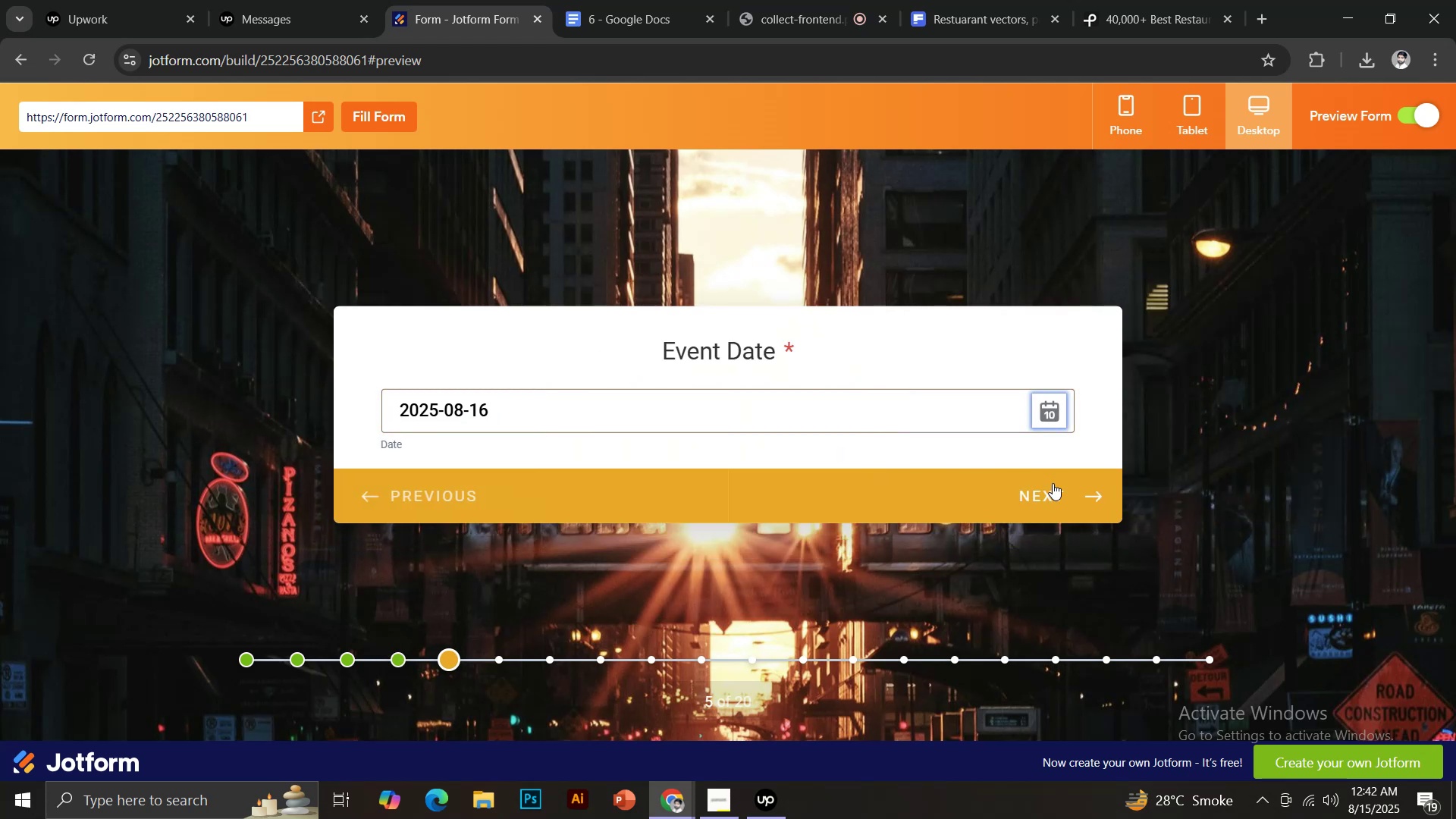 
left_click([1060, 491])
 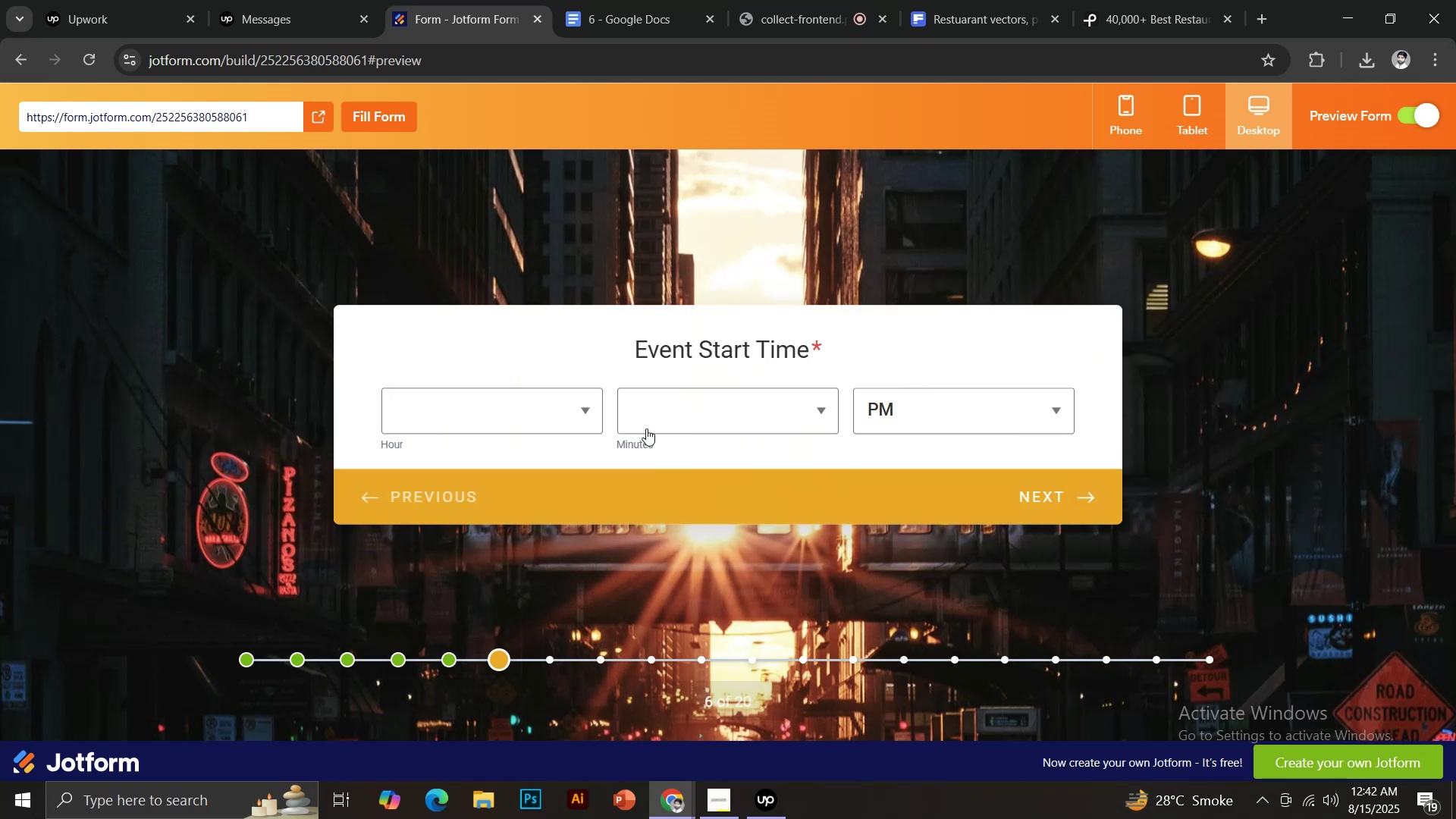 
left_click([525, 419])
 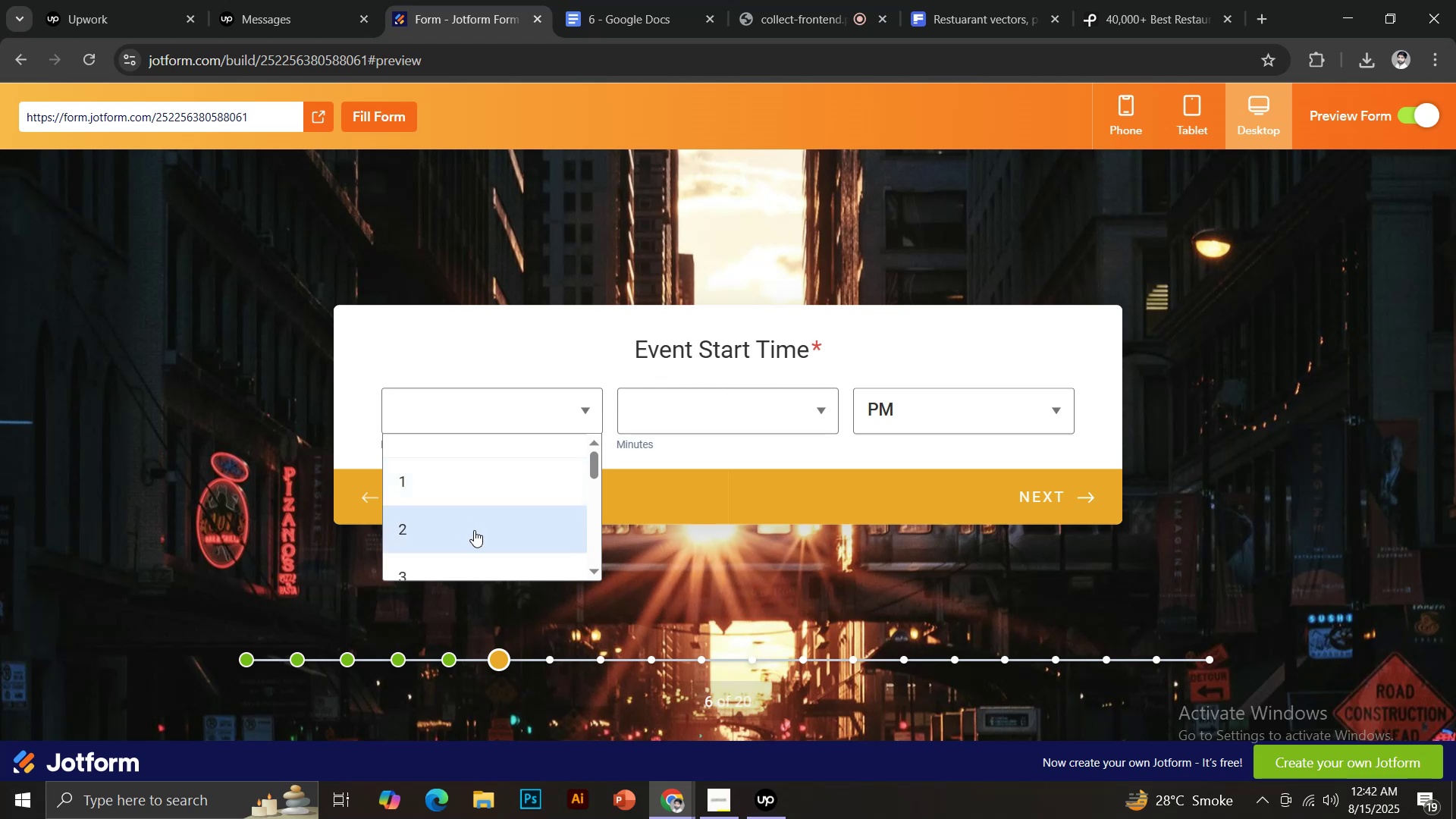 
left_click([478, 562])
 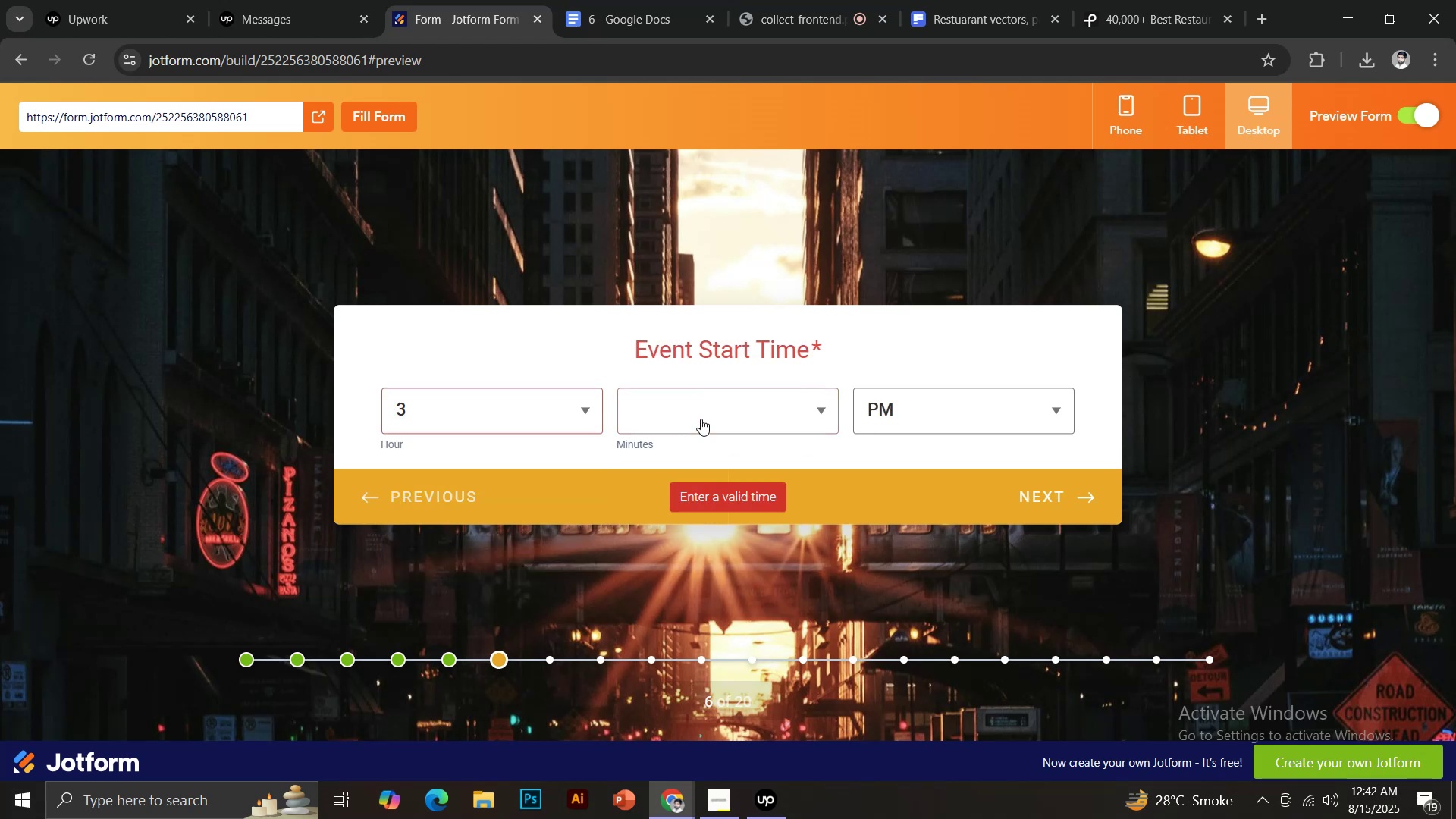 
left_click([701, 419])
 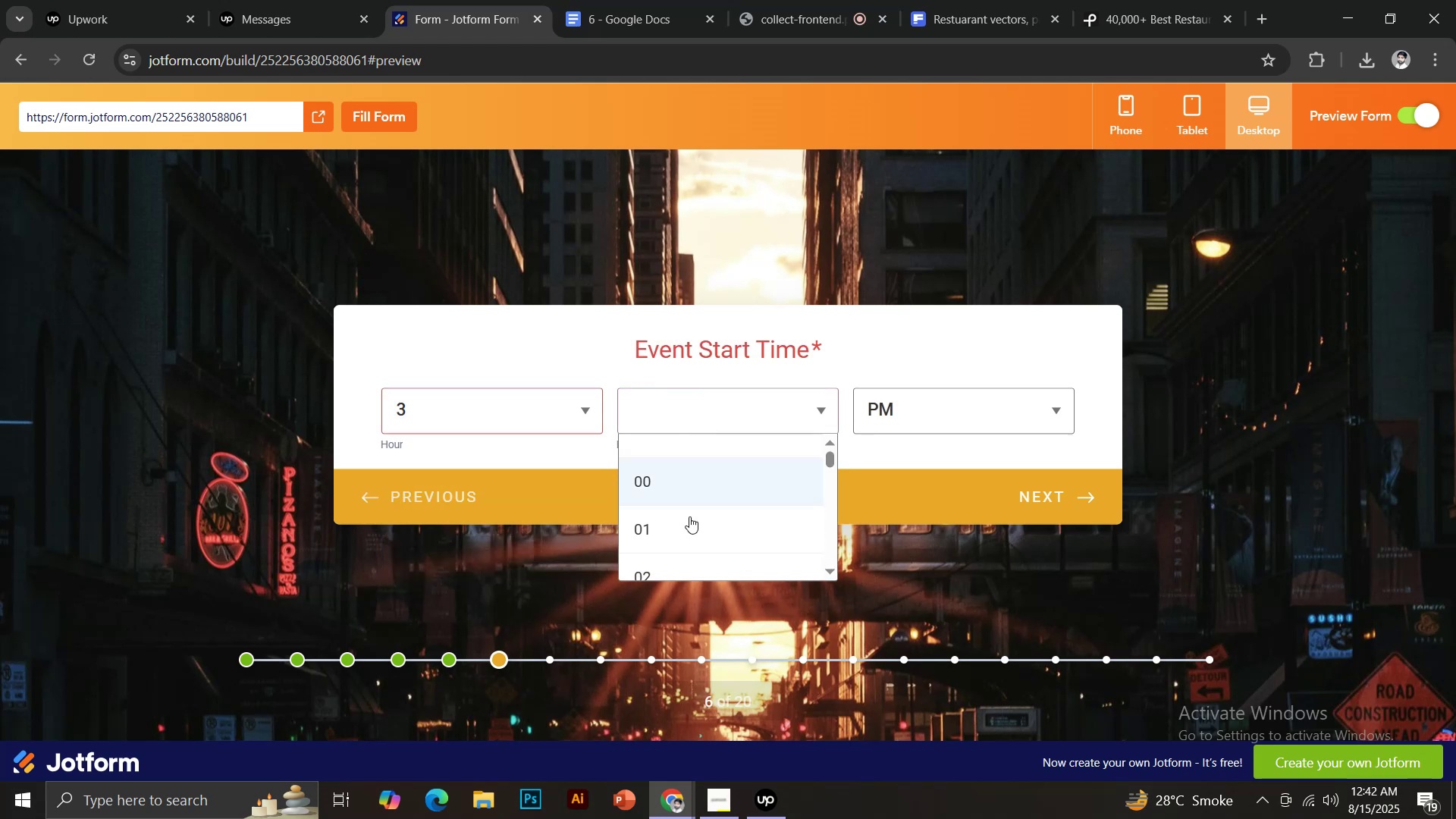 
scroll: coordinate [677, 538], scroll_direction: down, amount: 4.0
 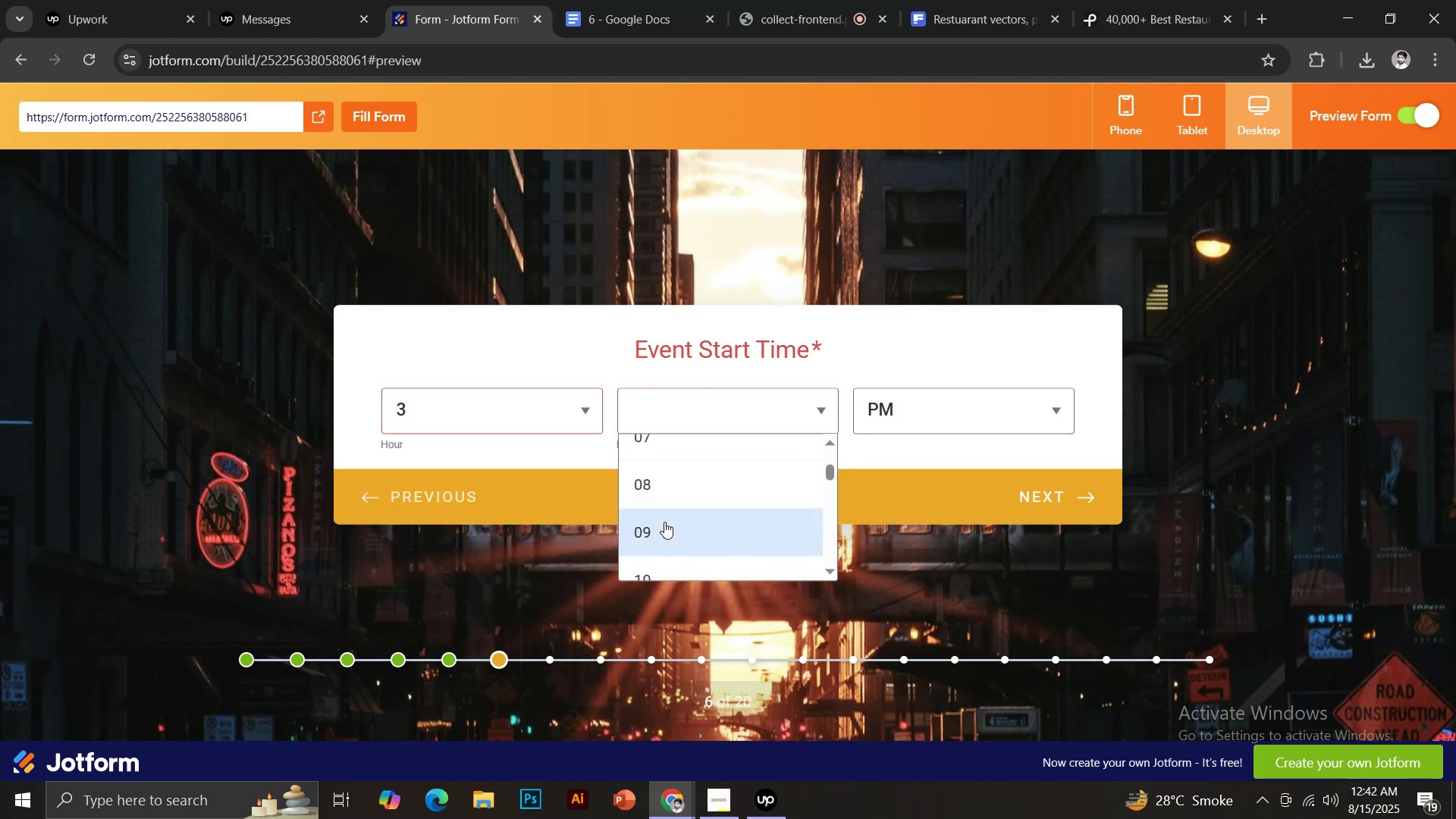 
scroll: coordinate [679, 519], scroll_direction: up, amount: 6.0
 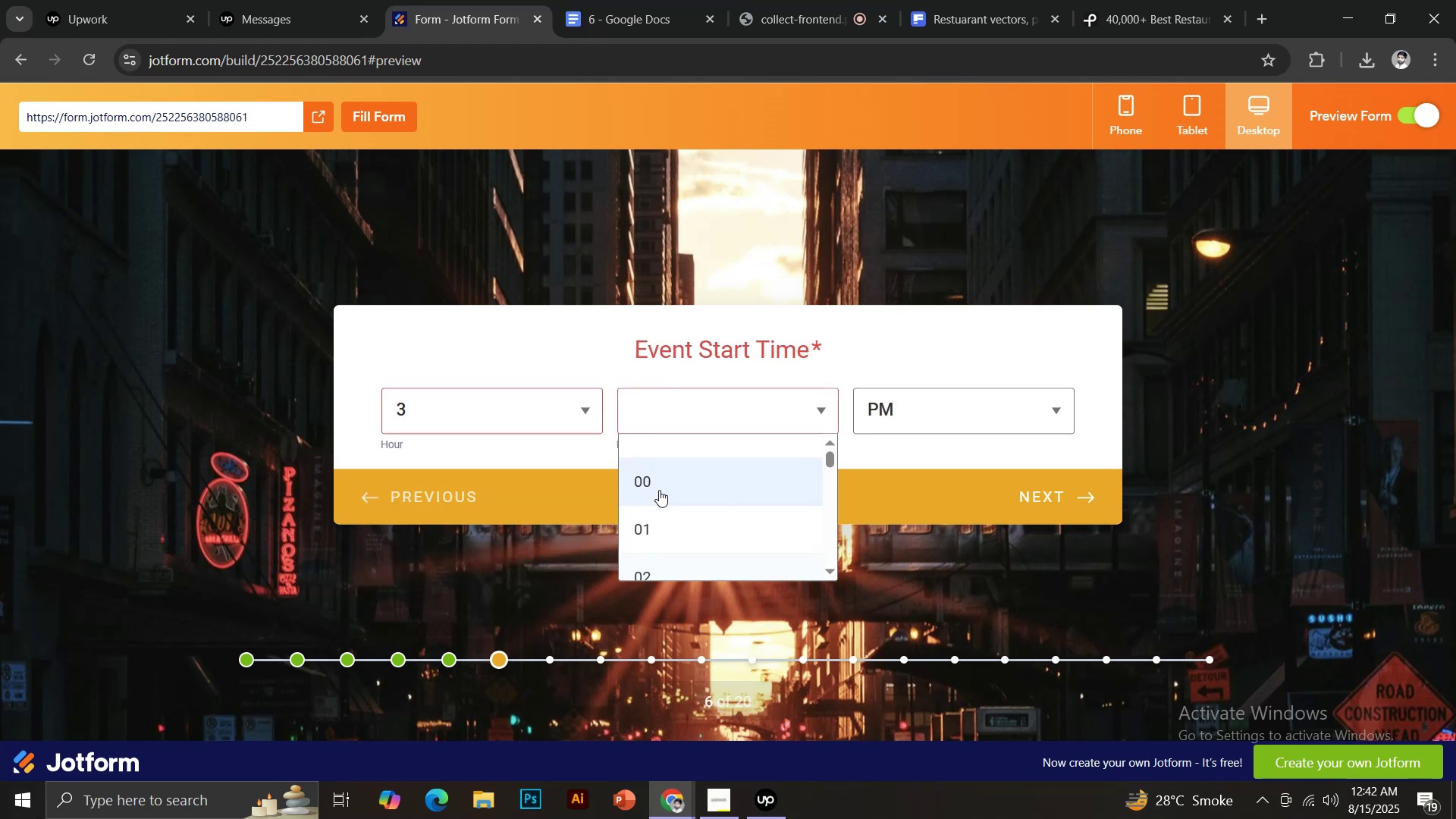 
left_click([653, 481])
 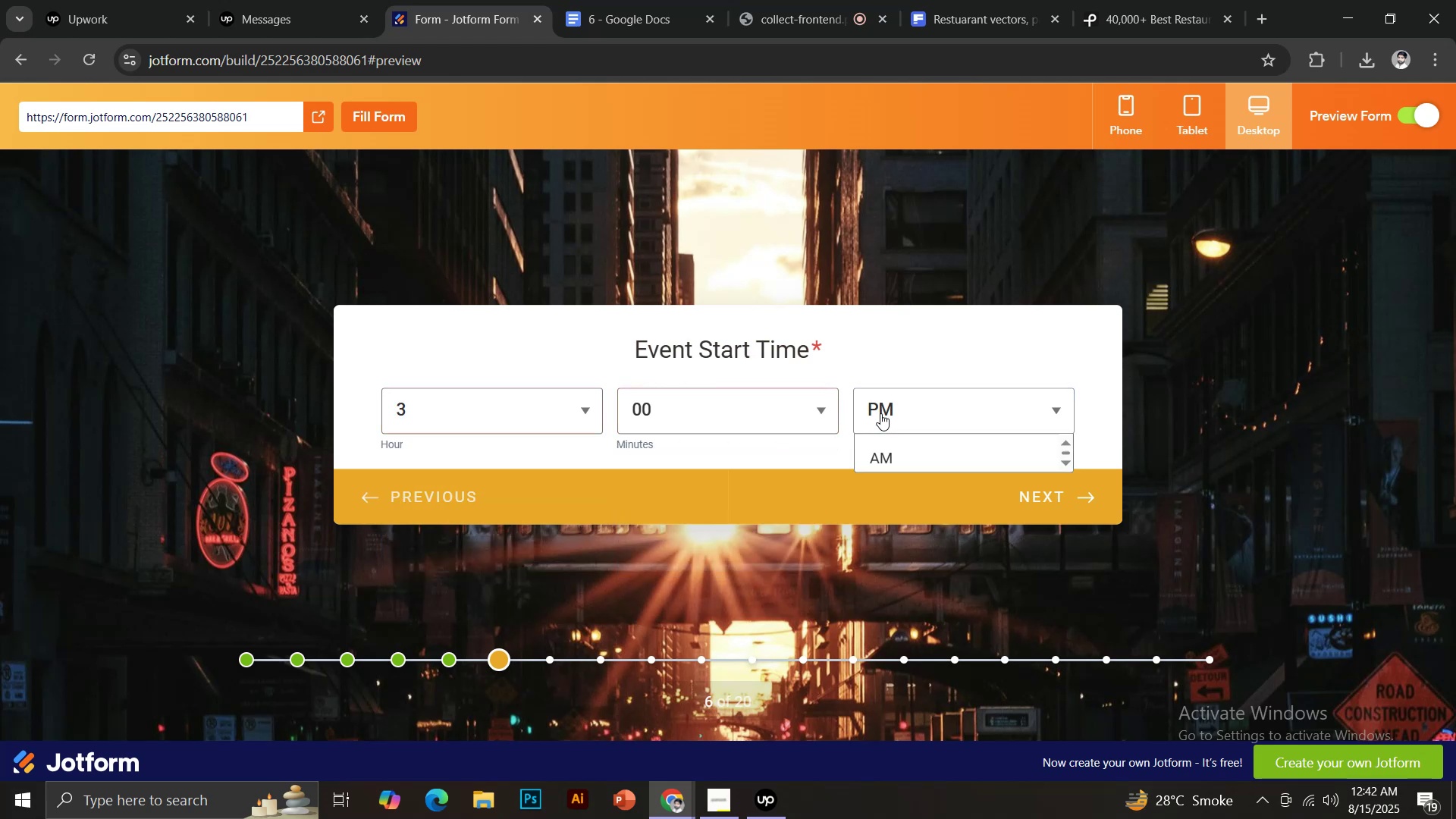 
double_click([883, 413])
 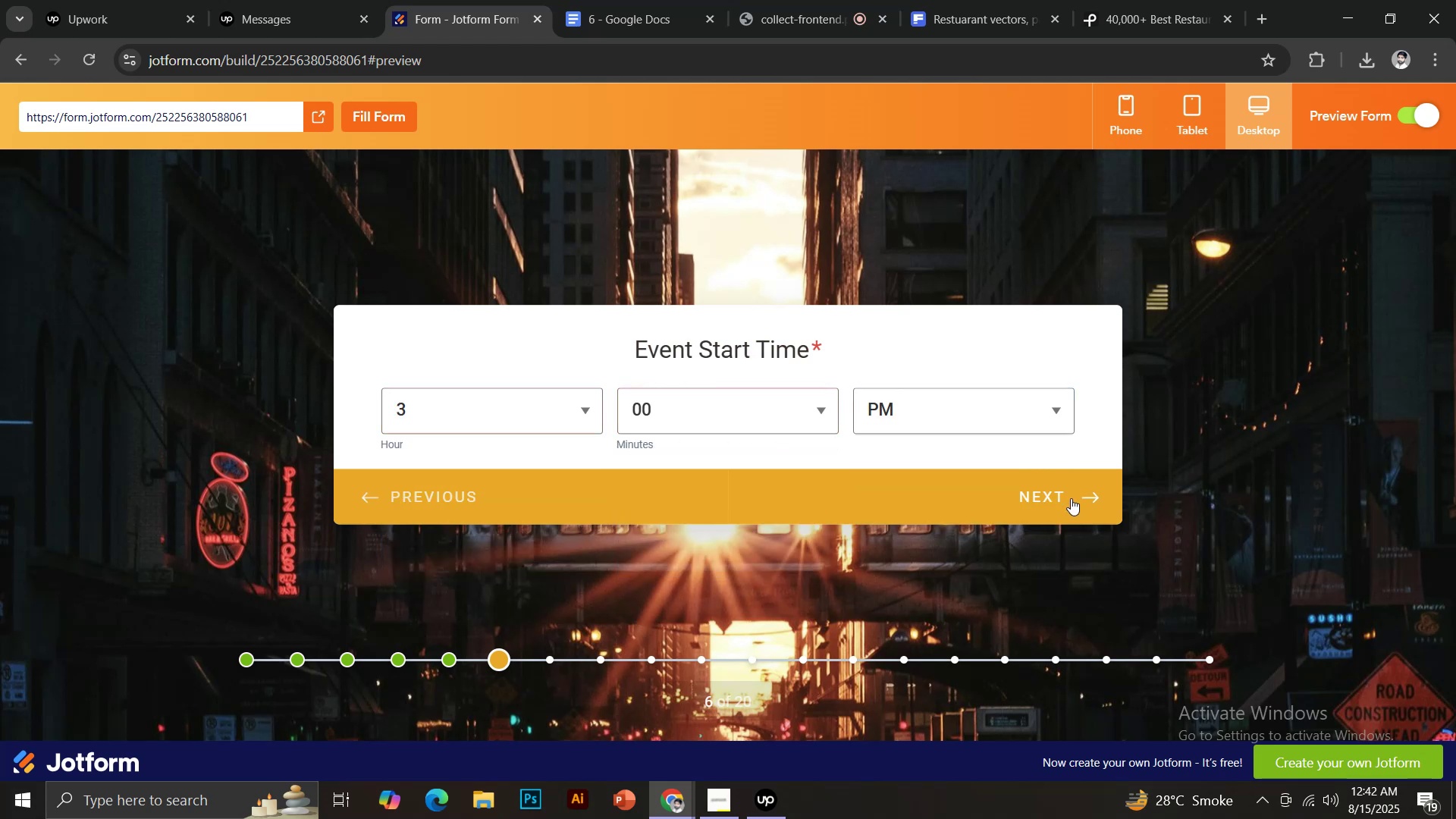 
left_click([1072, 498])
 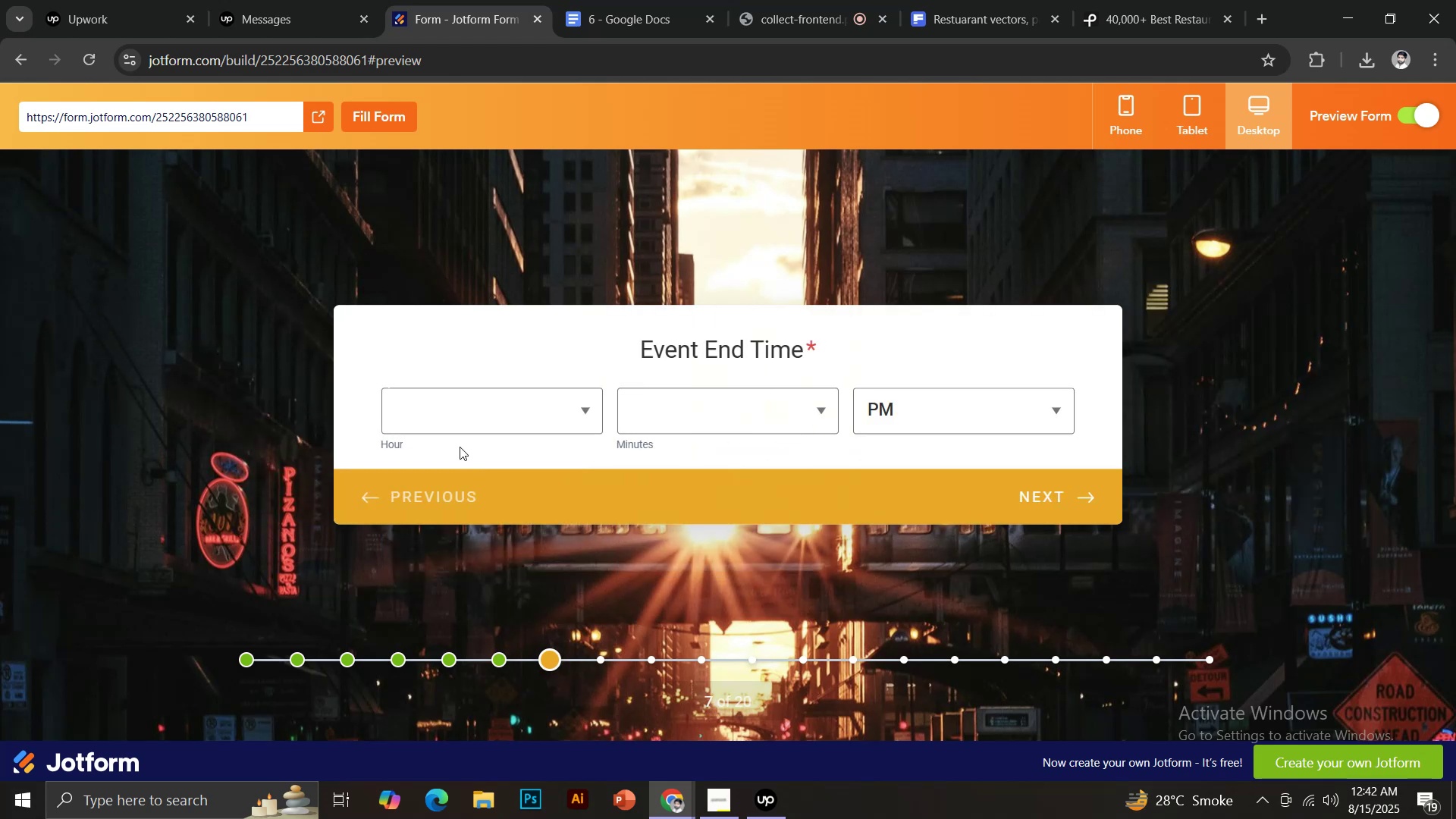 
left_click([475, 408])
 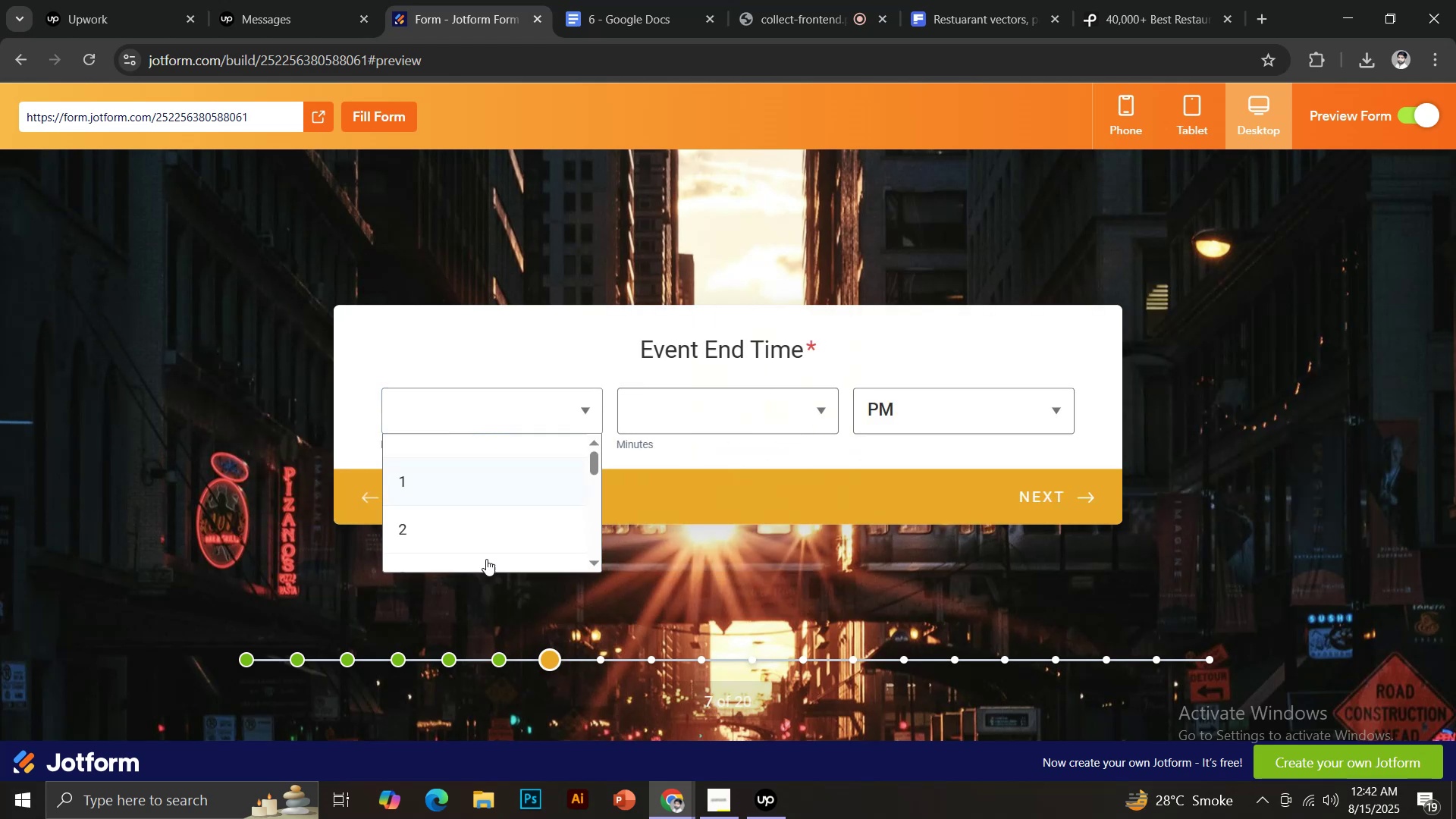 
scroll: coordinate [455, 549], scroll_direction: down, amount: 5.0
 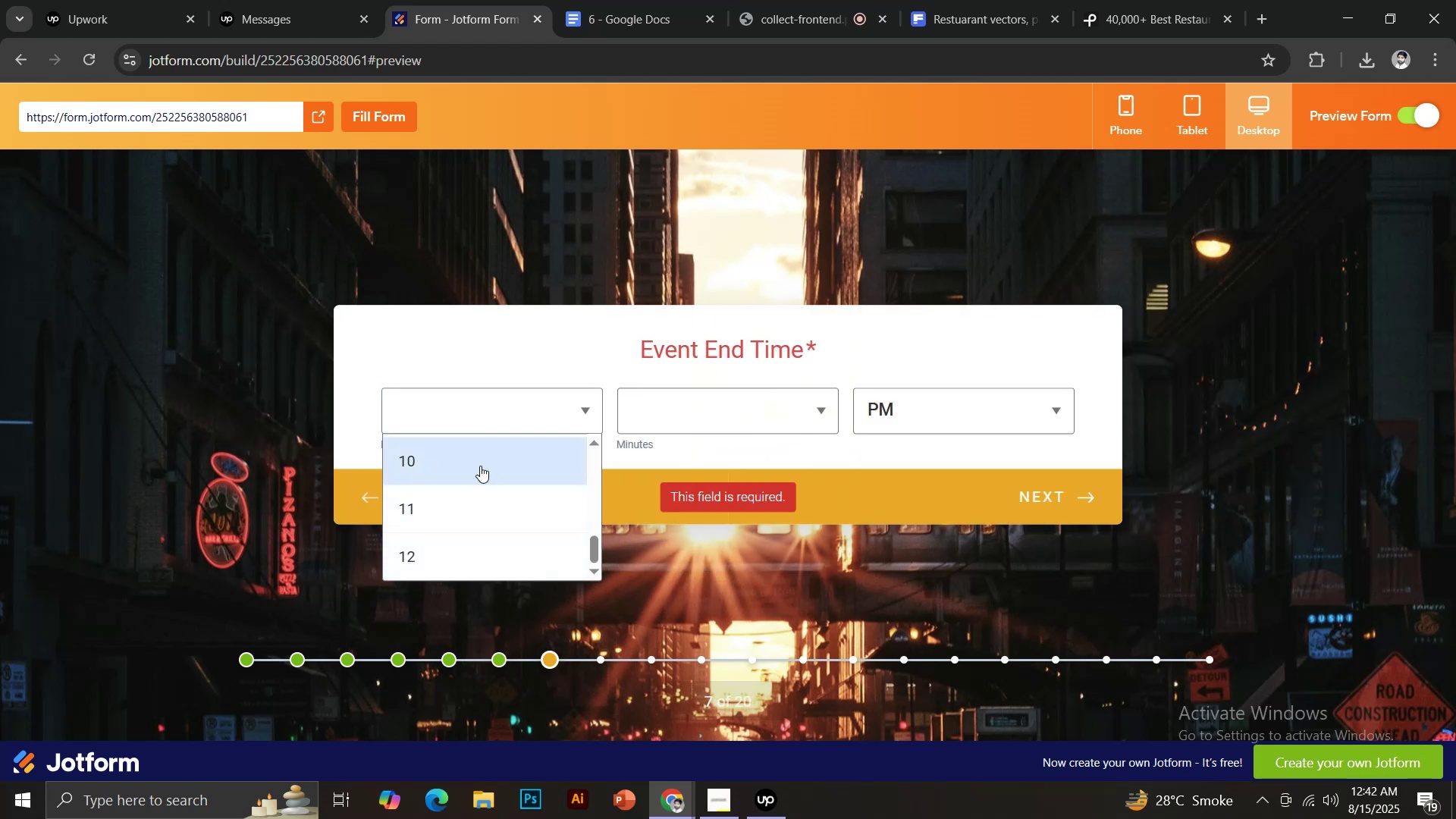 
double_click([718, 406])
 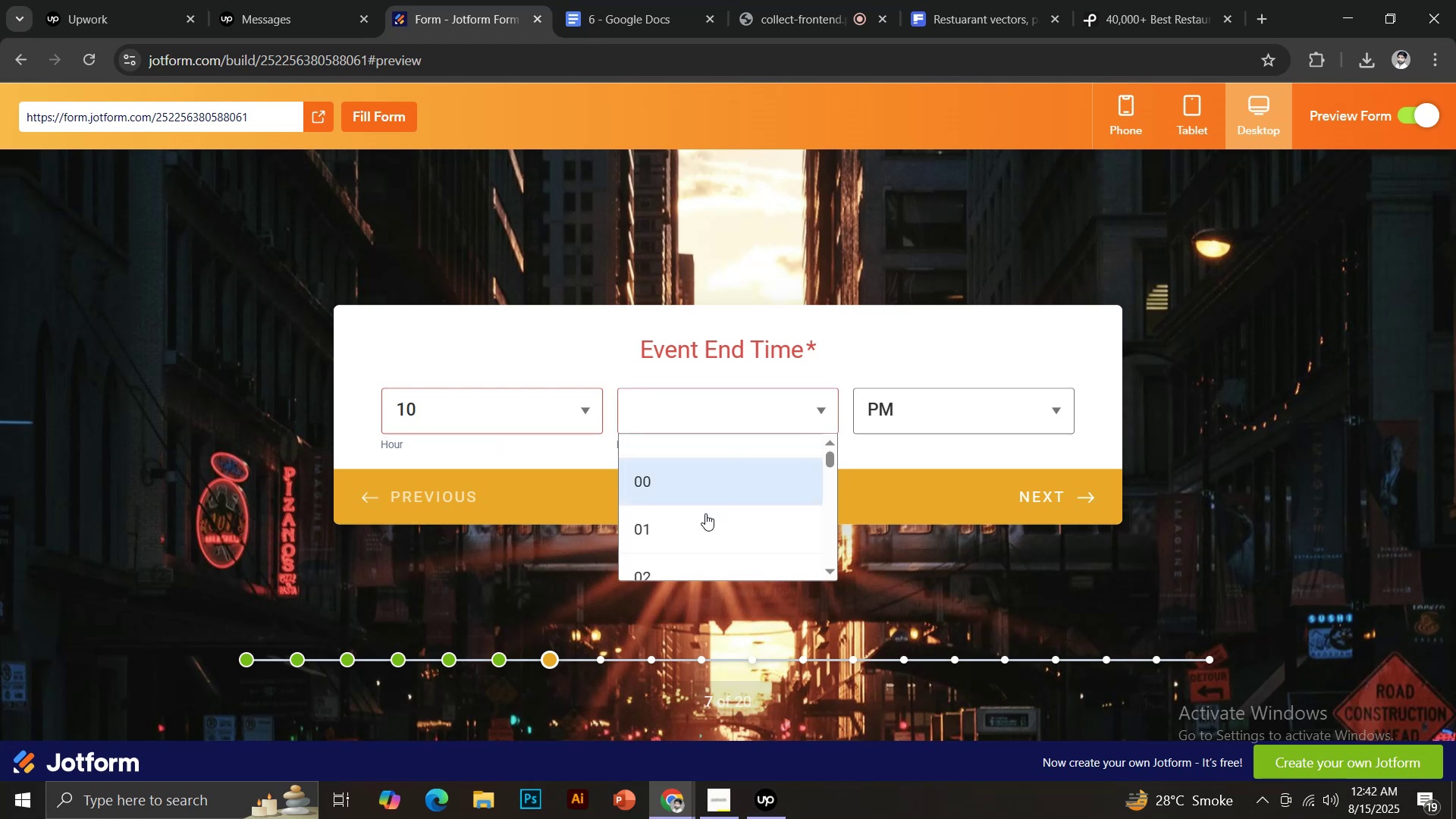 
scroll: coordinate [692, 527], scroll_direction: down, amount: 3.0
 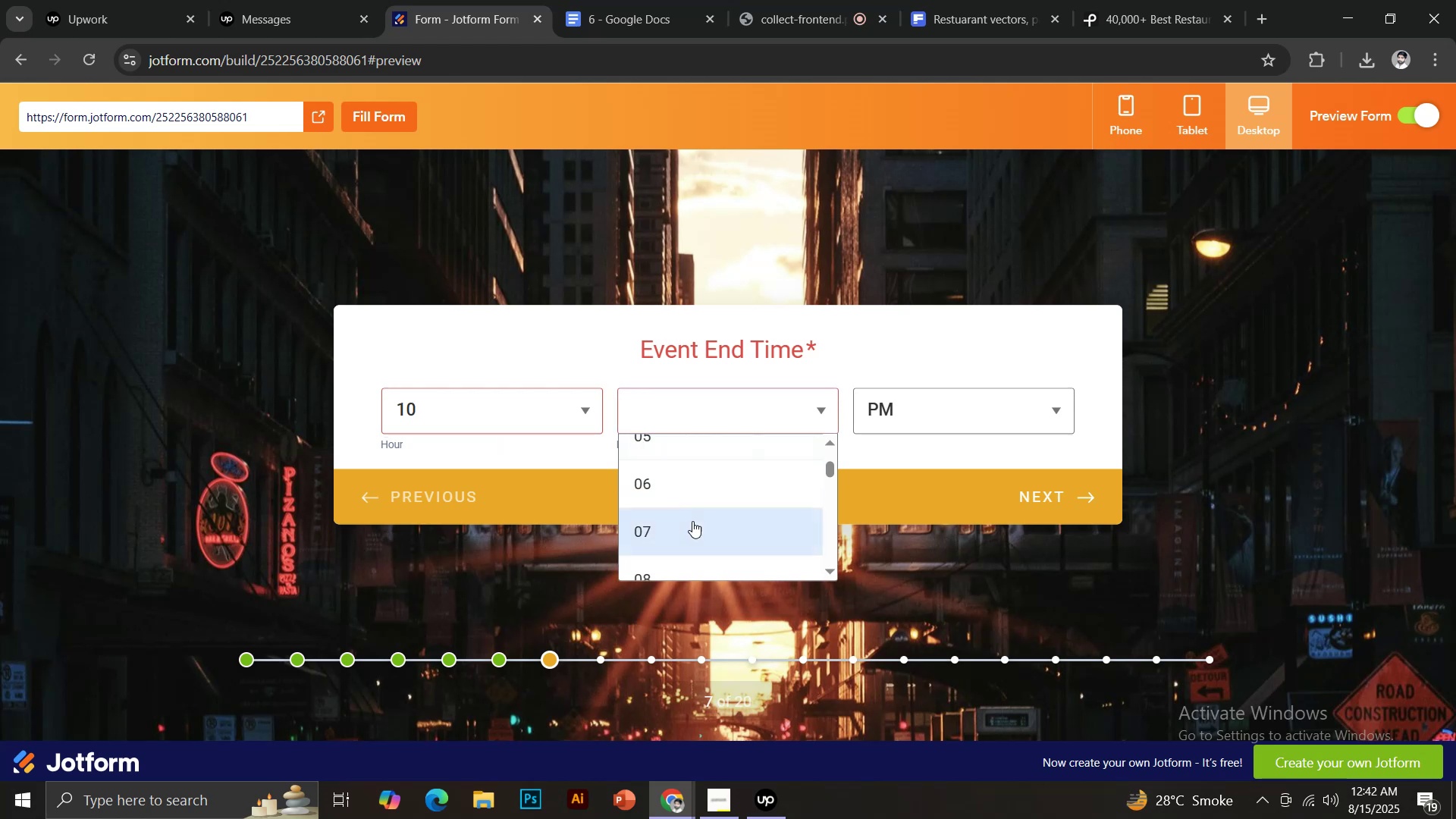 
scroll: coordinate [689, 506], scroll_direction: up, amount: 8.0
 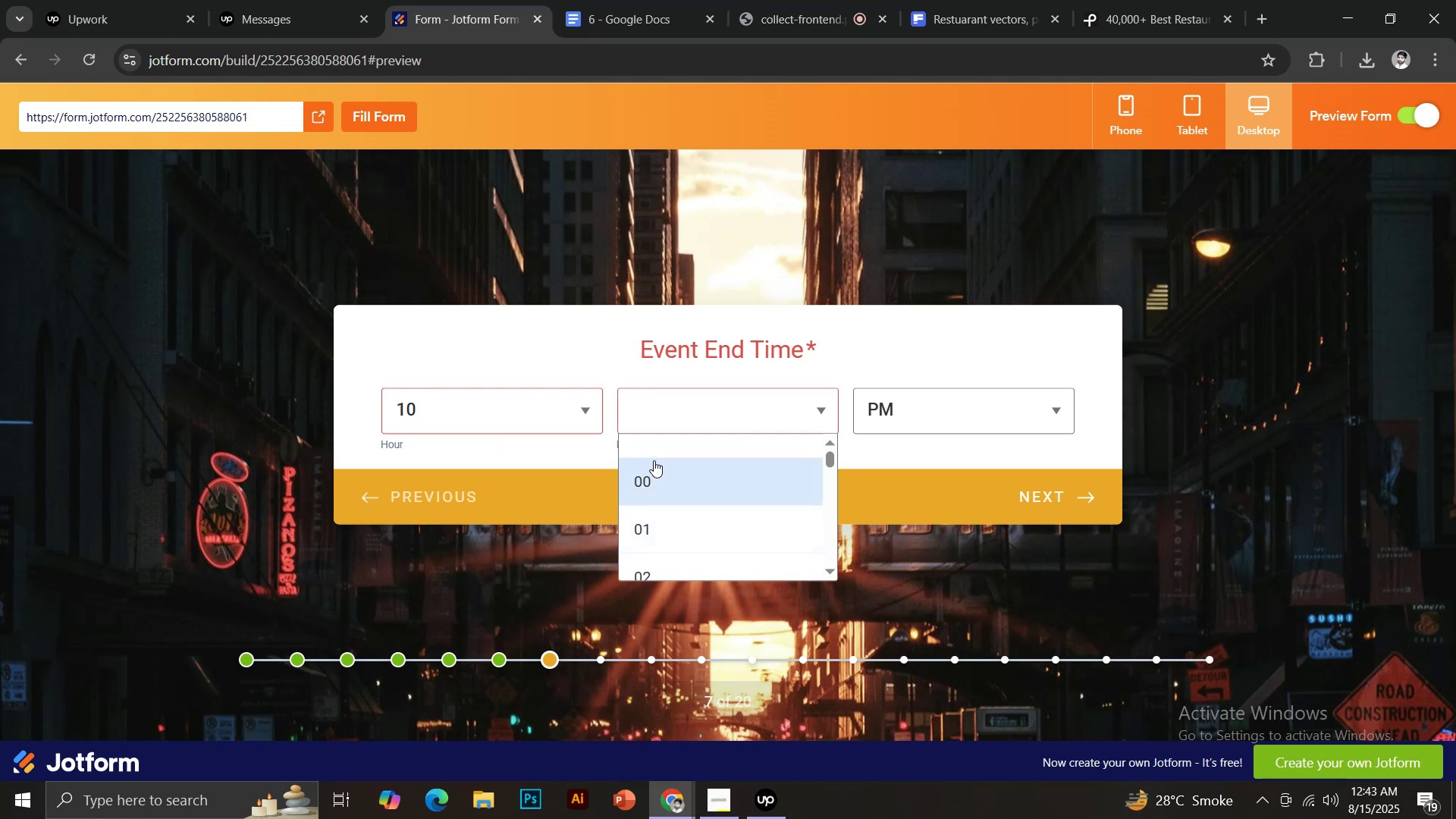 
left_click([655, 472])
 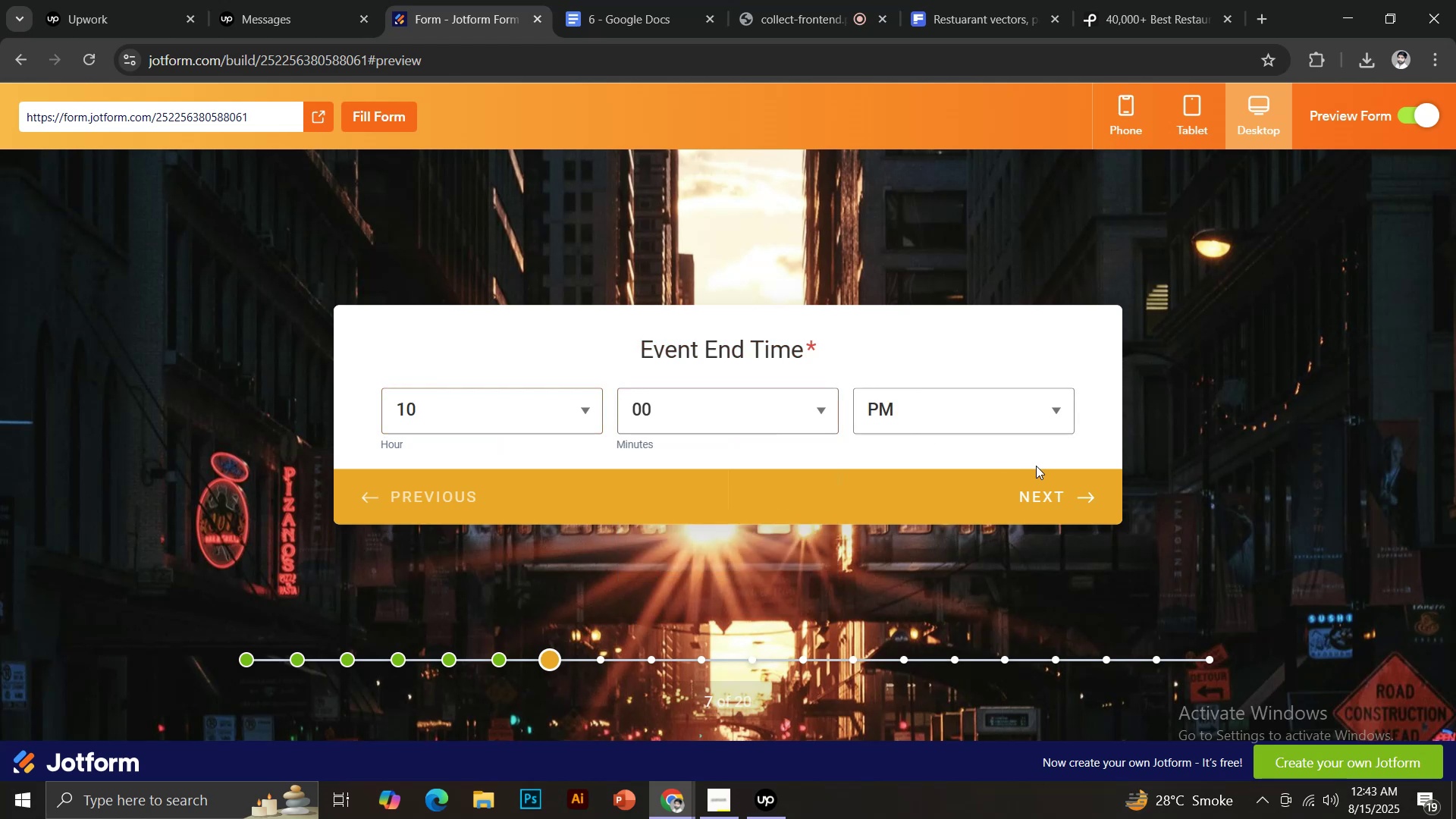 
left_click([1040, 482])
 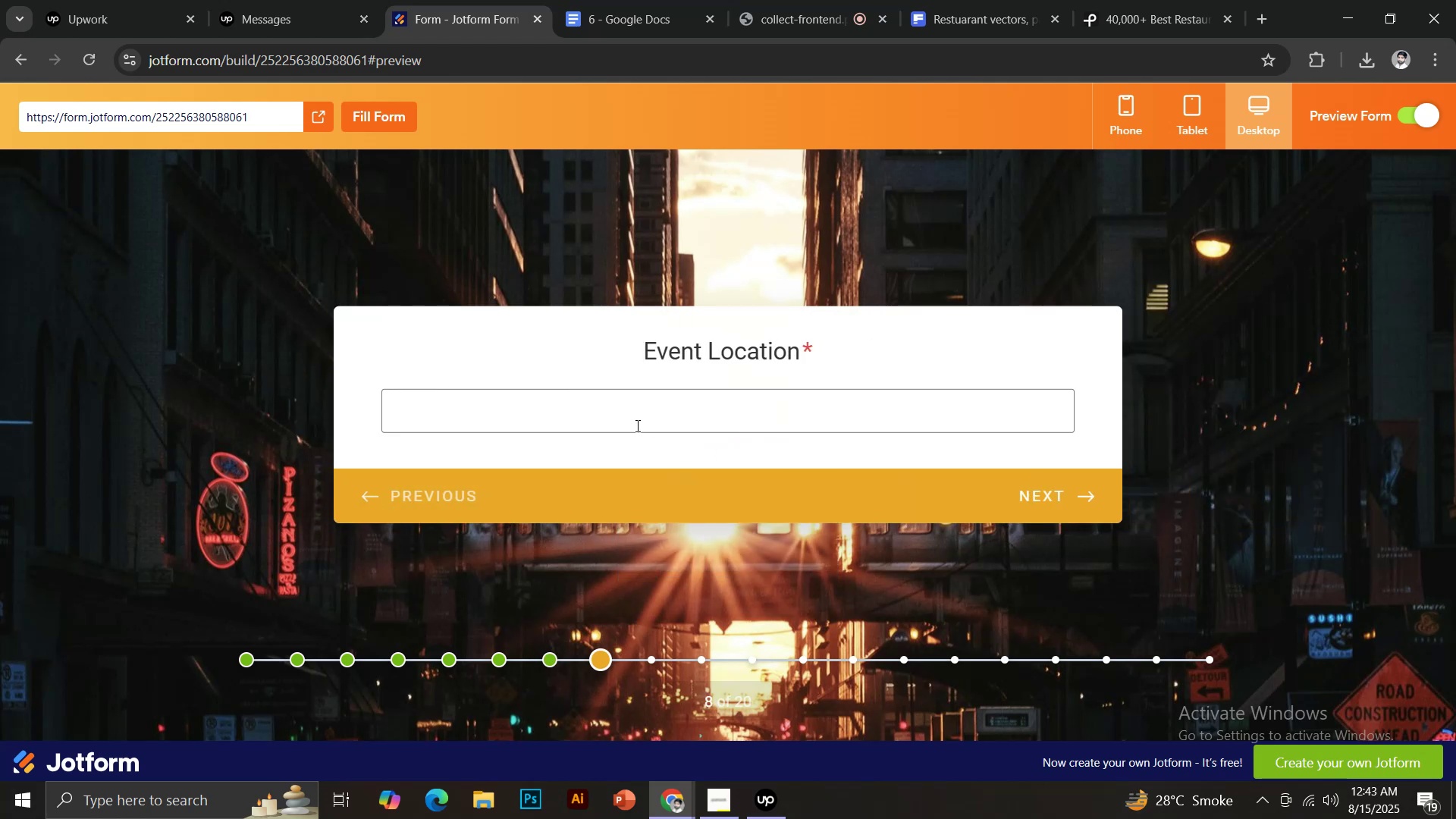 
left_click([598, 419])
 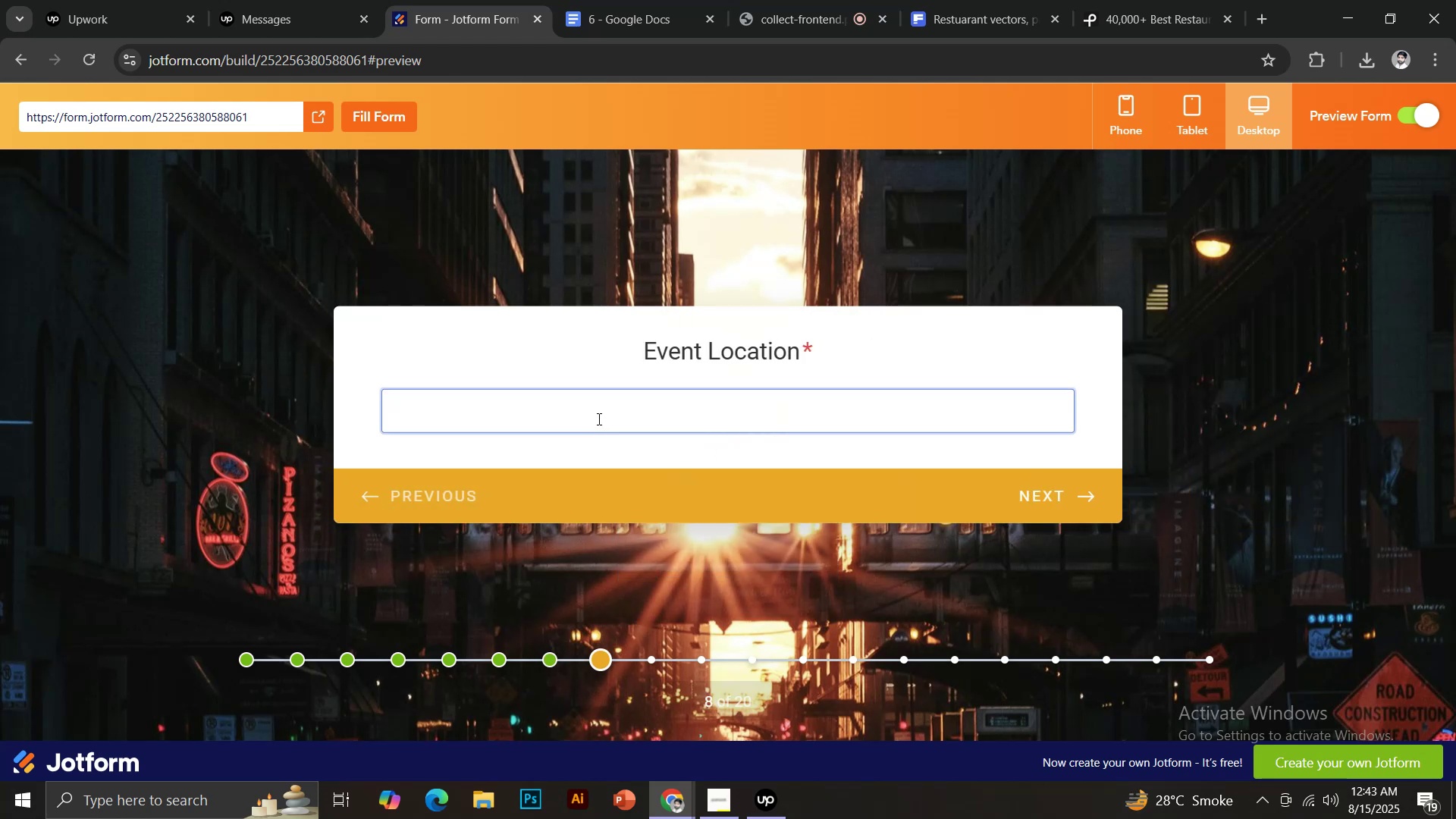 
key(Control+V)
 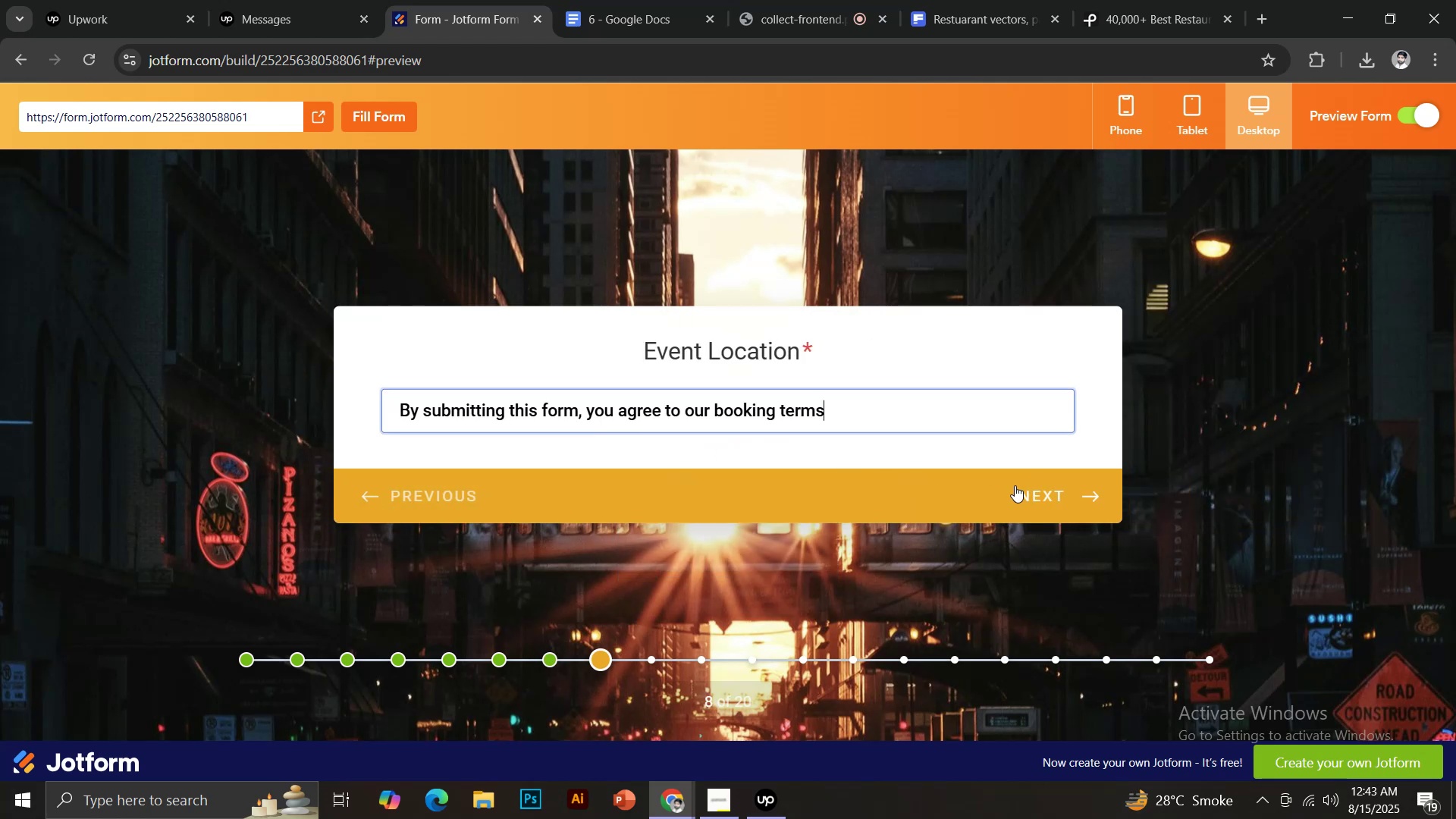 
left_click([1029, 488])
 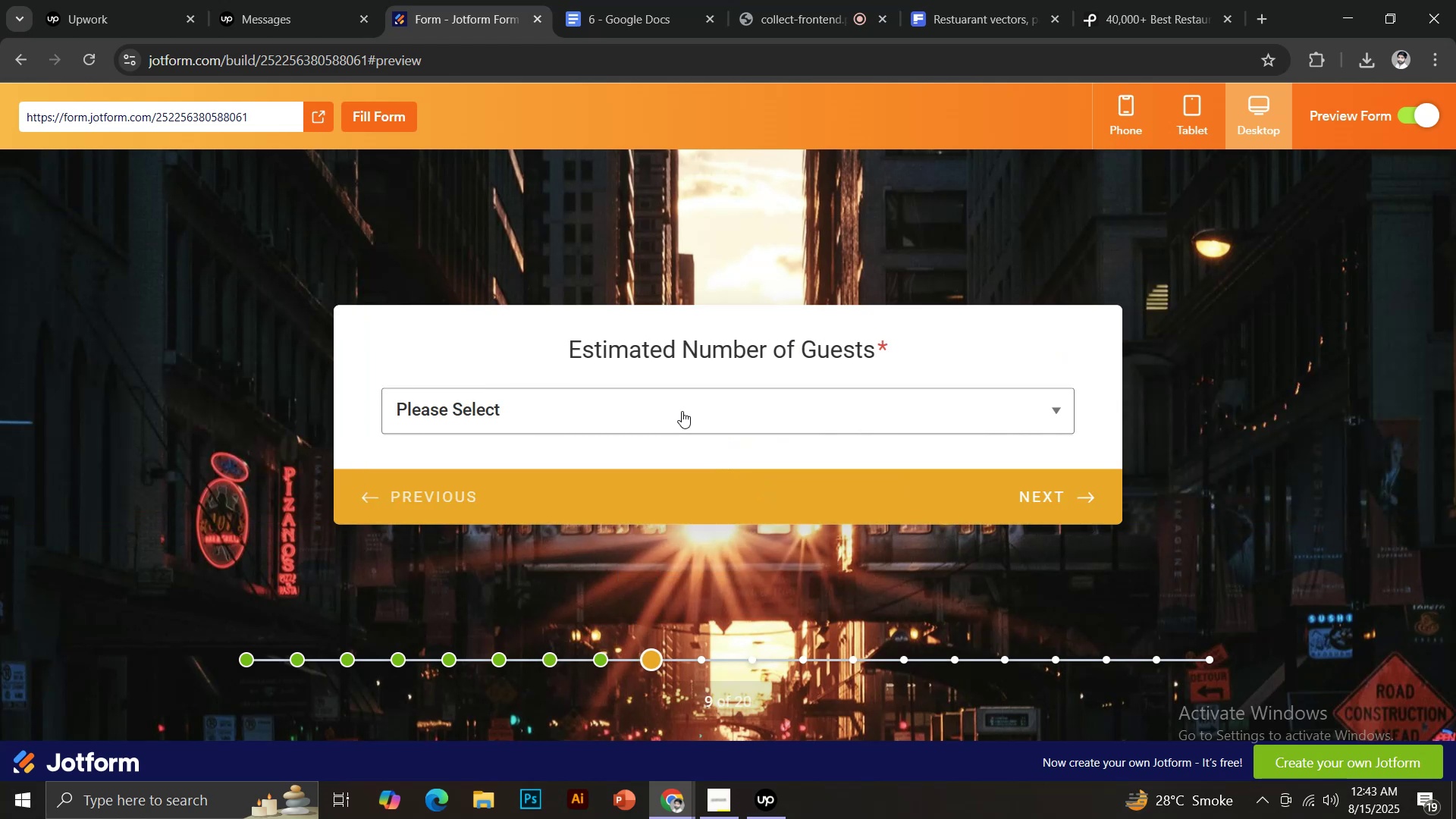 
left_click([682, 411])
 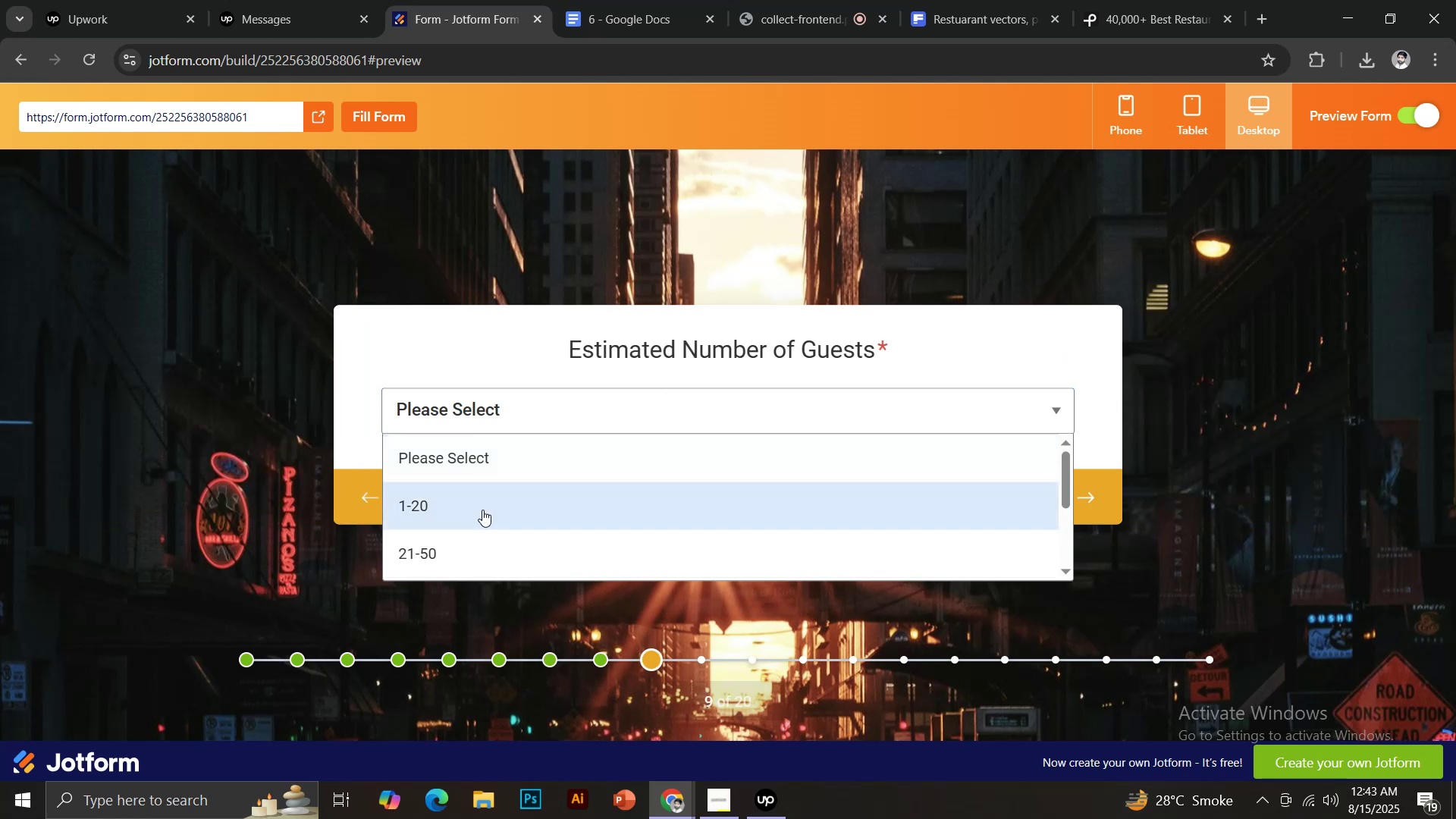 
scroll: coordinate [490, 519], scroll_direction: down, amount: 2.0
 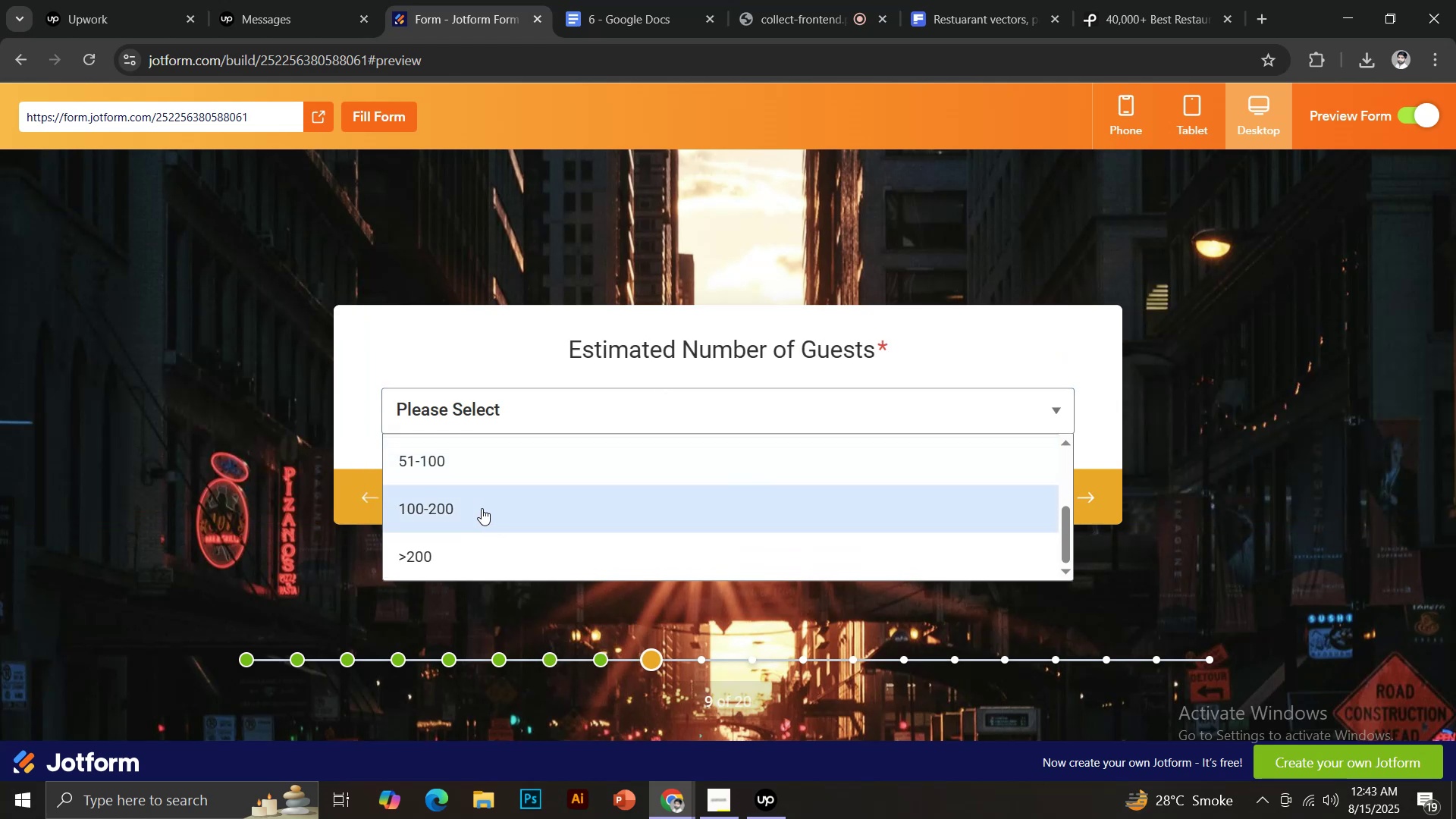 
left_click([480, 508])
 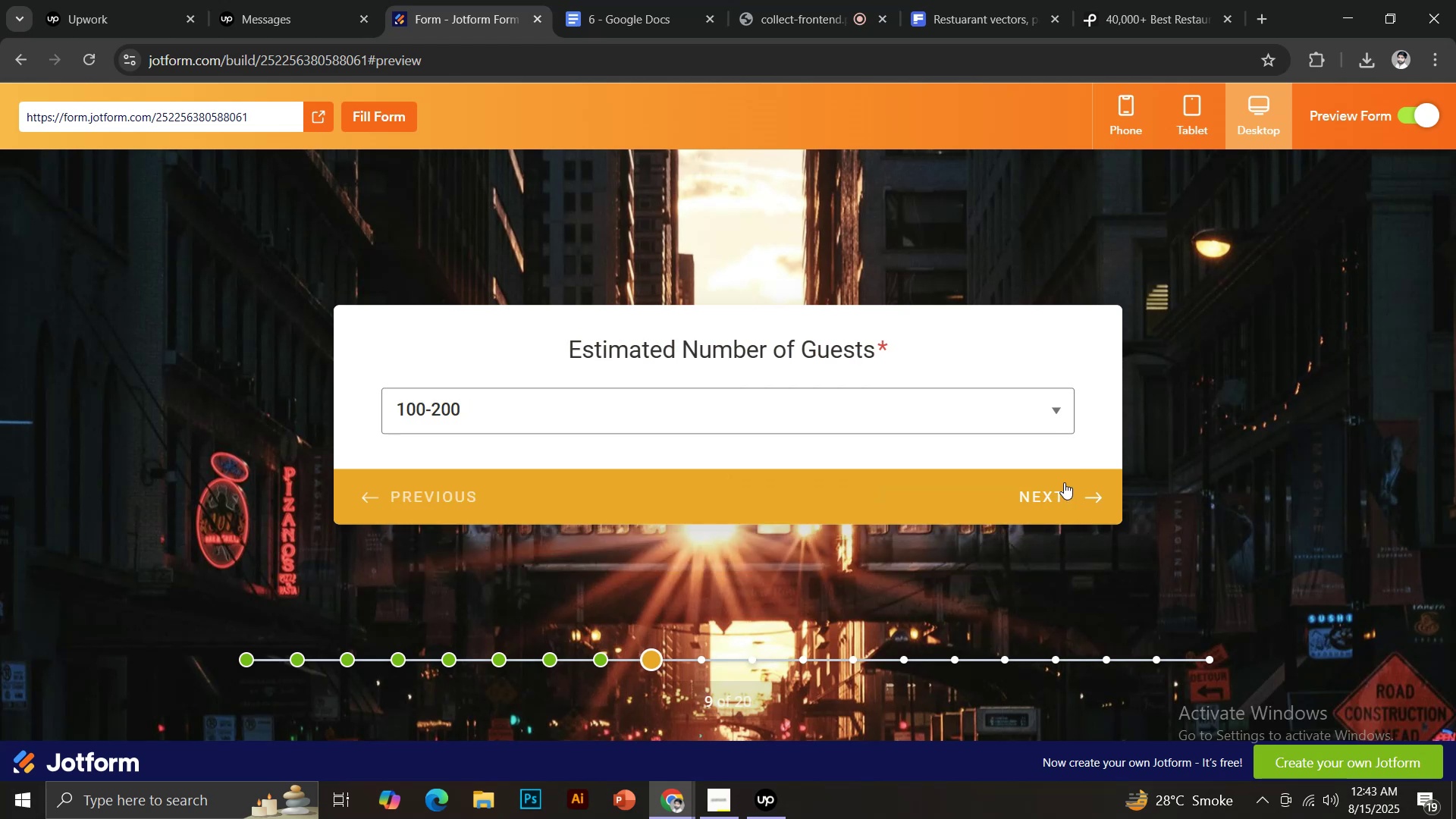 
left_click([1067, 482])
 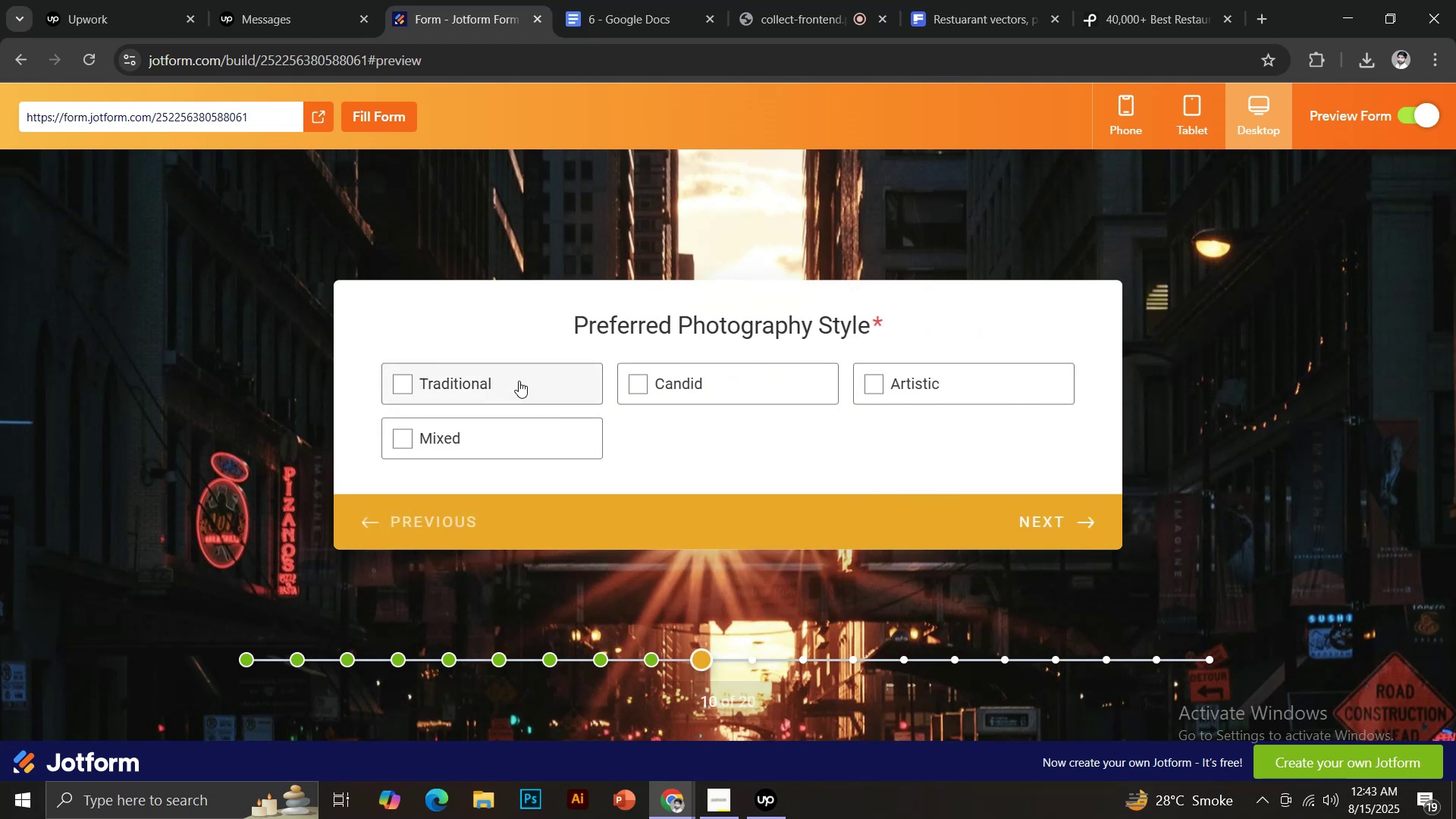 
left_click([475, 380])
 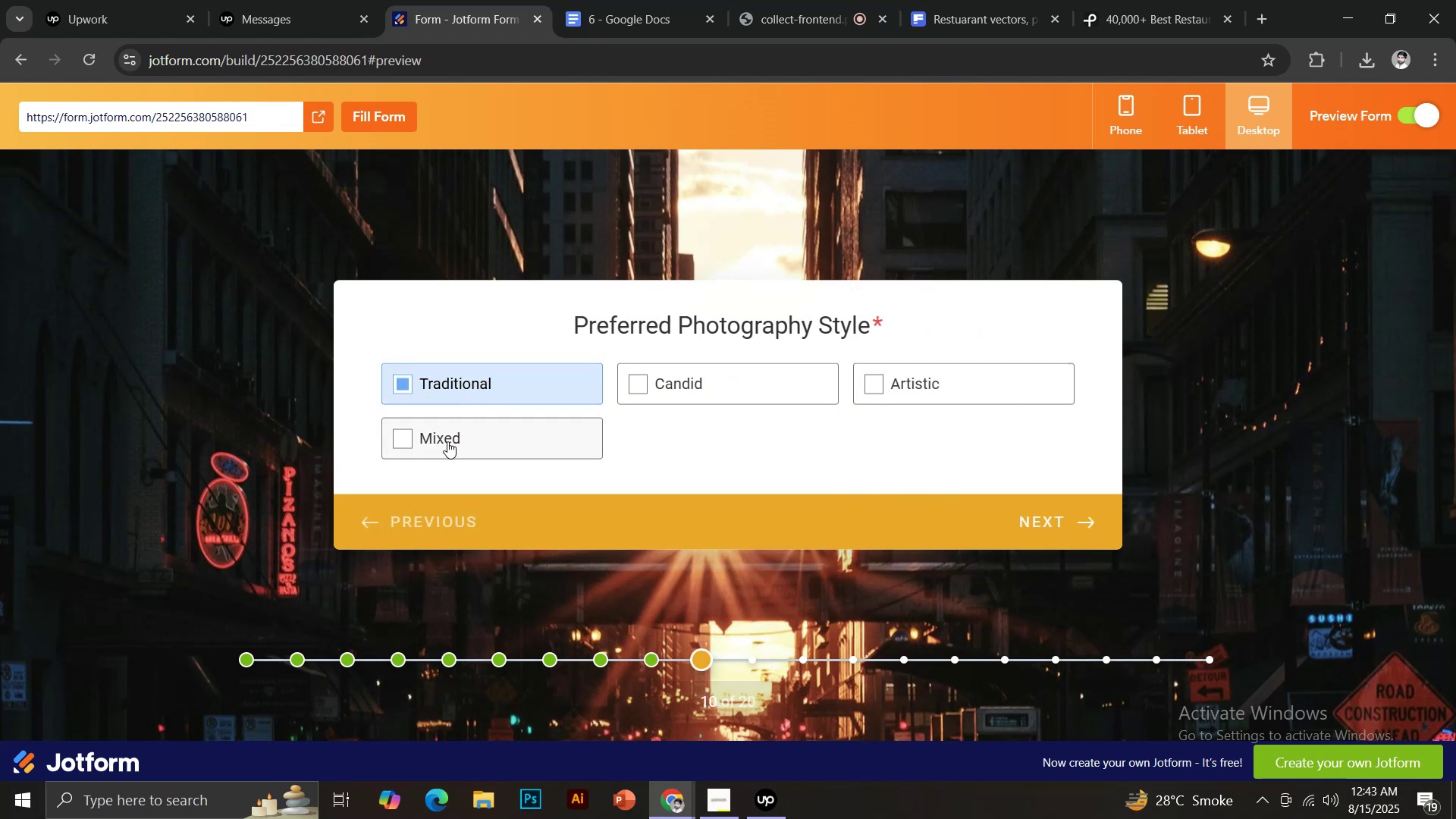 
left_click([447, 441])
 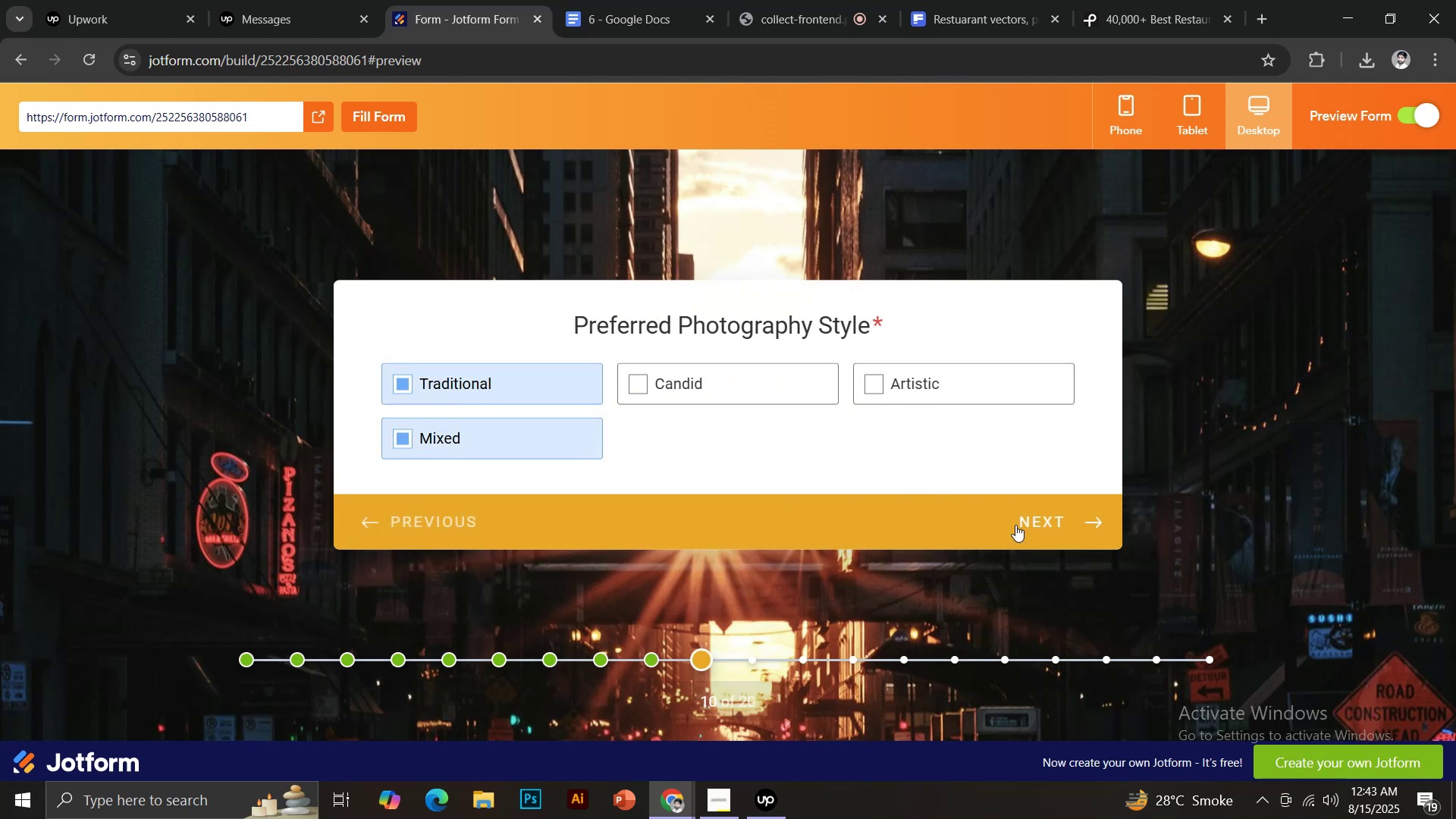 
left_click([1050, 526])
 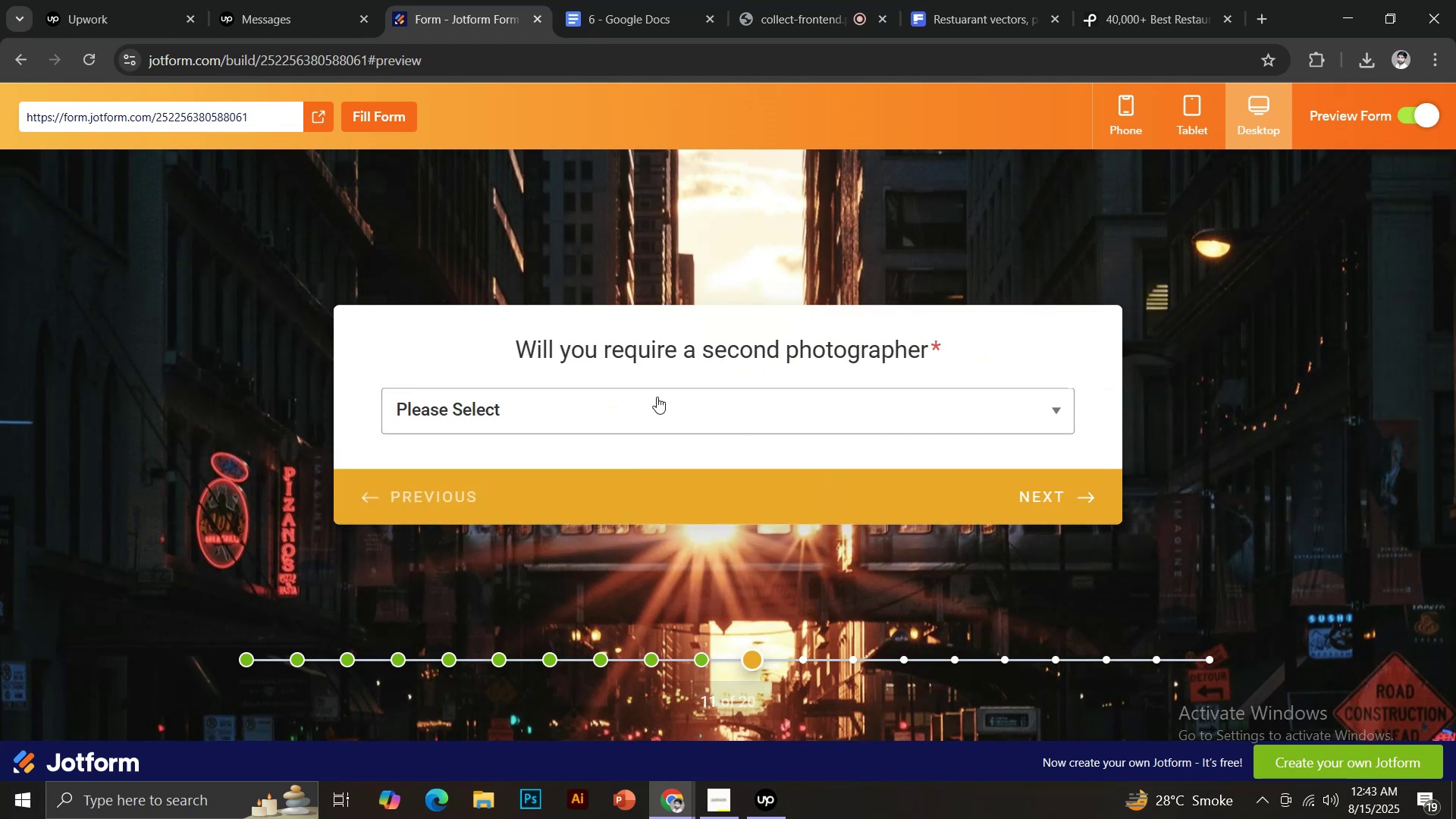 
left_click([654, 408])
 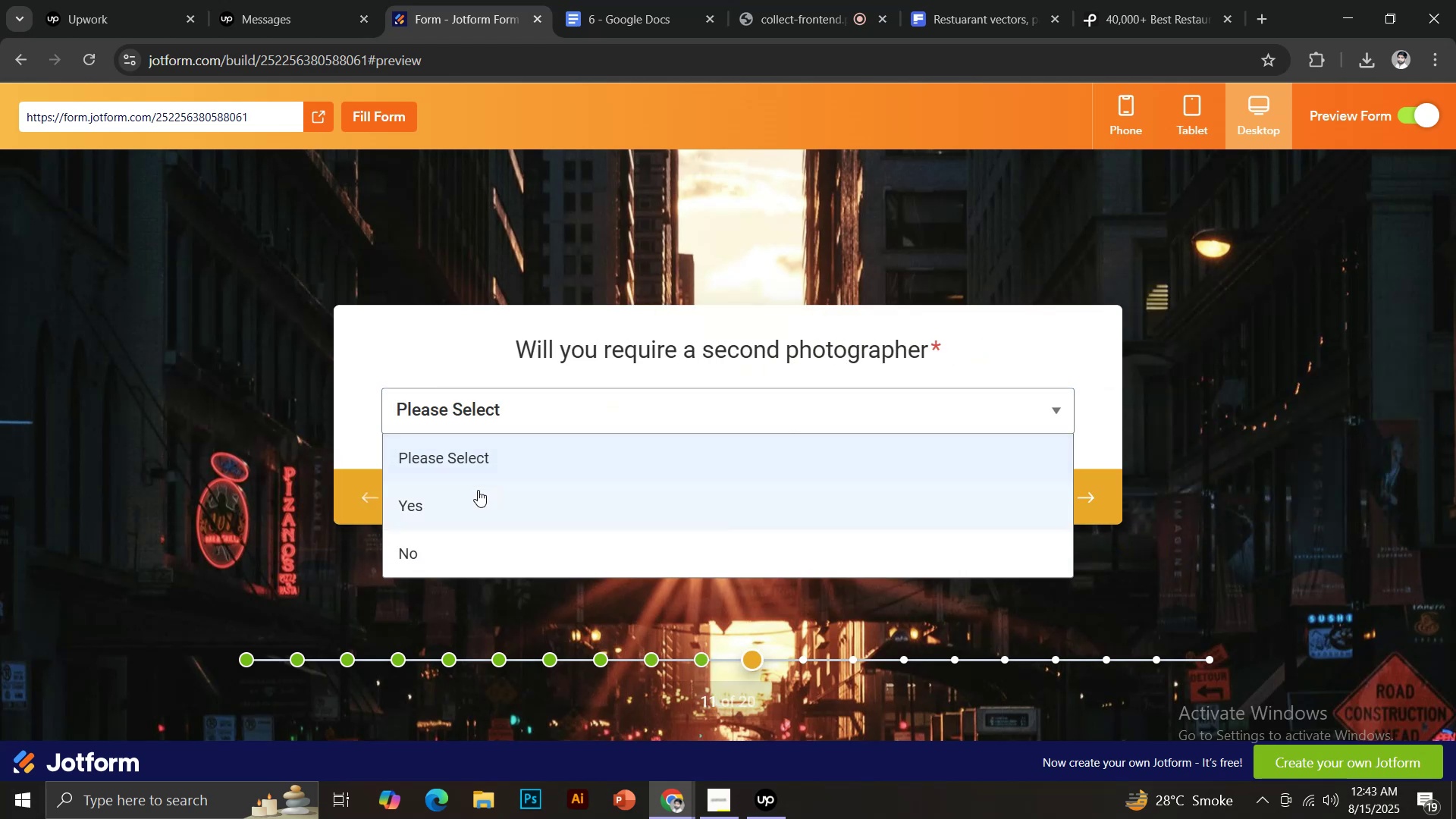 
left_click([469, 500])
 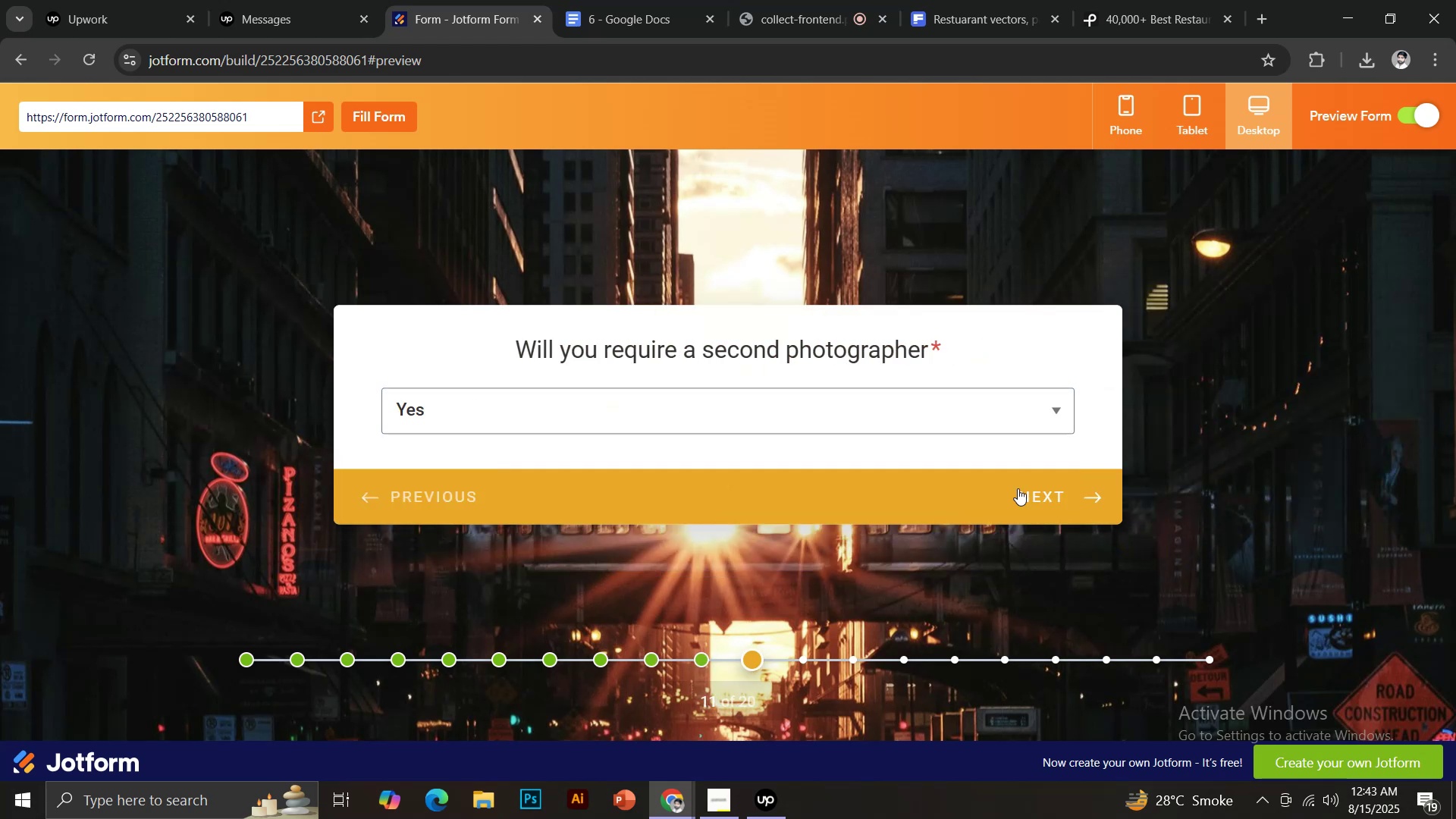 
double_click([1034, 488])
 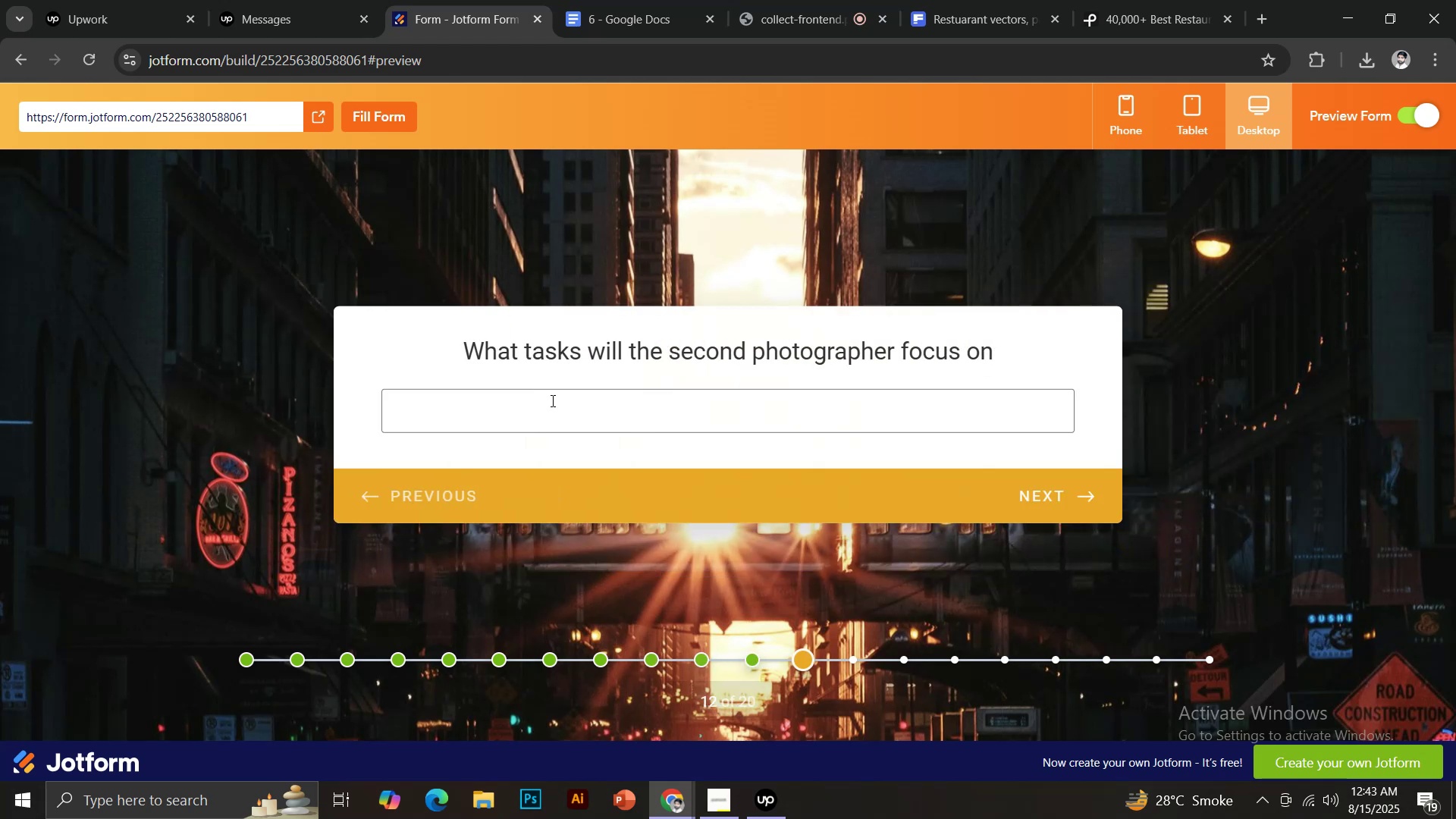 
key(Control+V)
 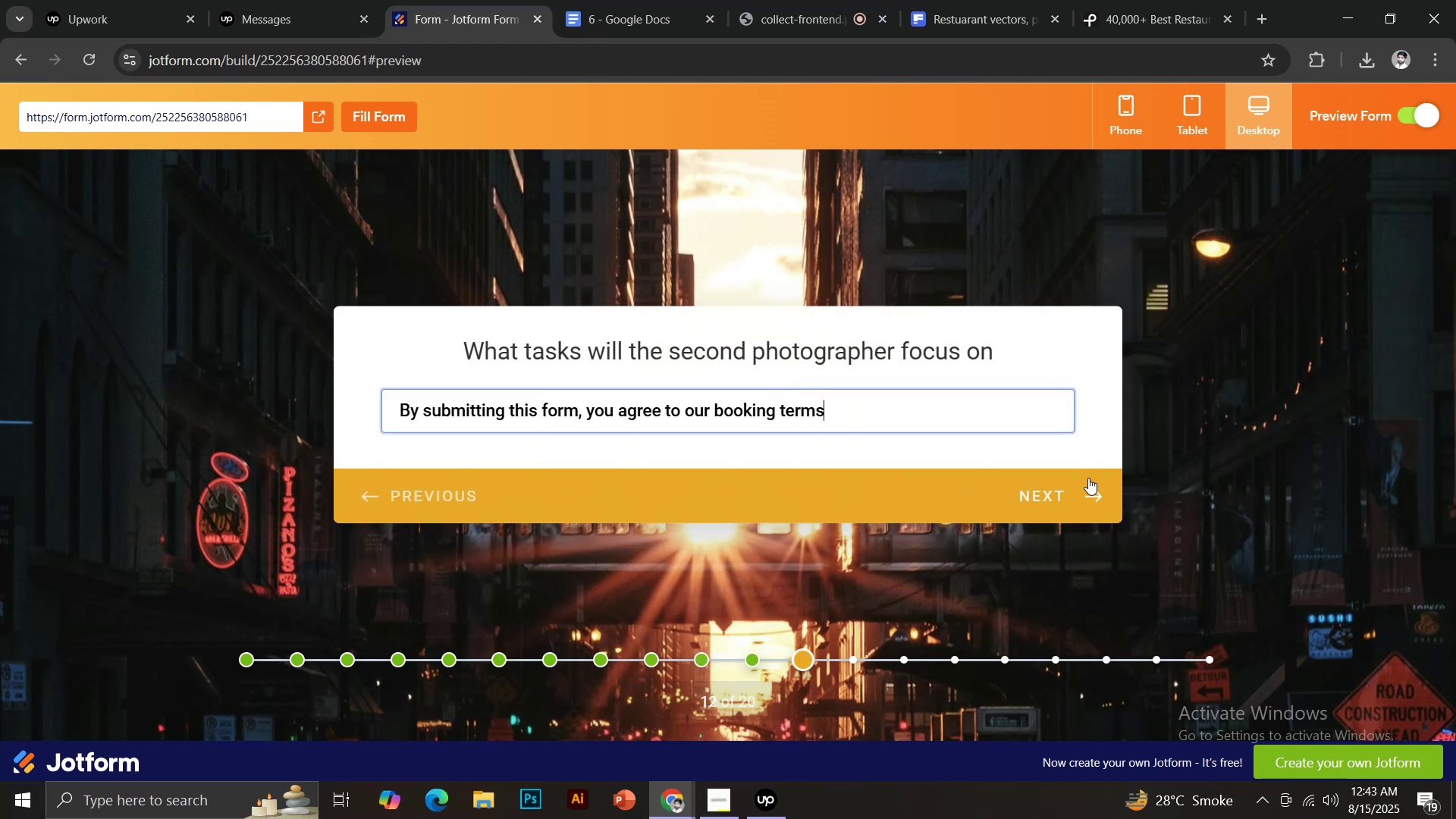 
left_click([1035, 490])
 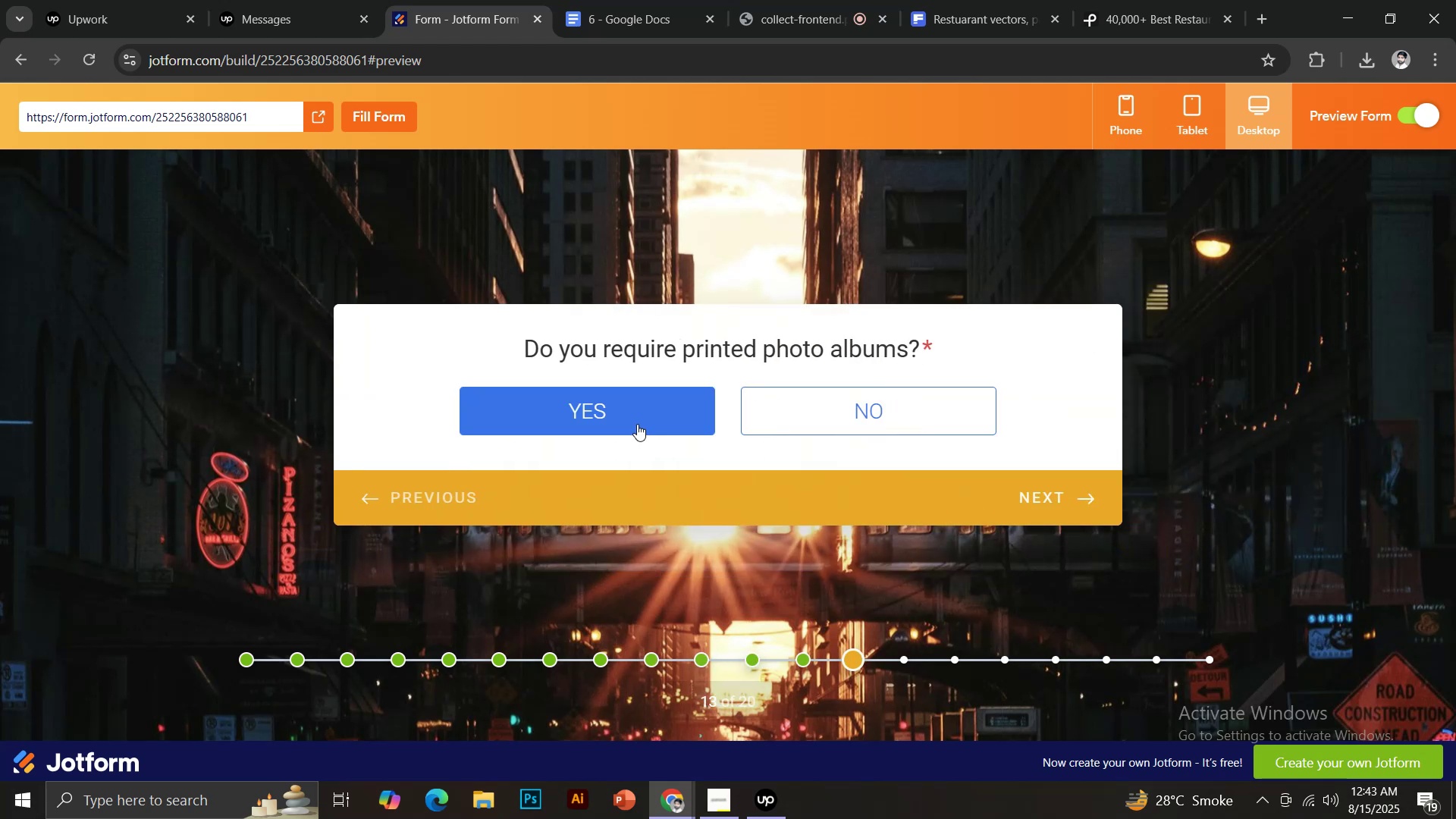 
left_click([645, 422])
 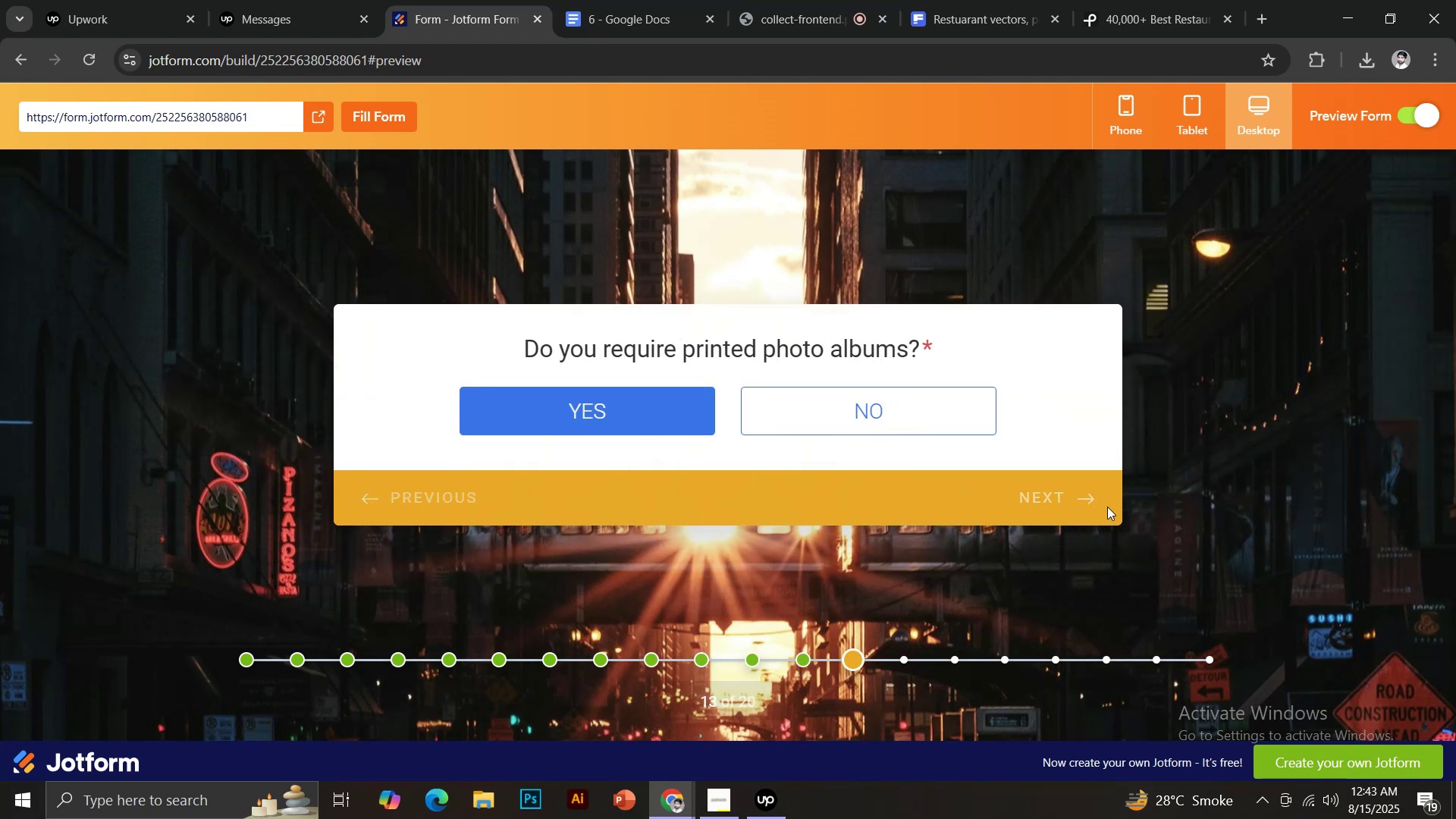 
left_click([1055, 502])
 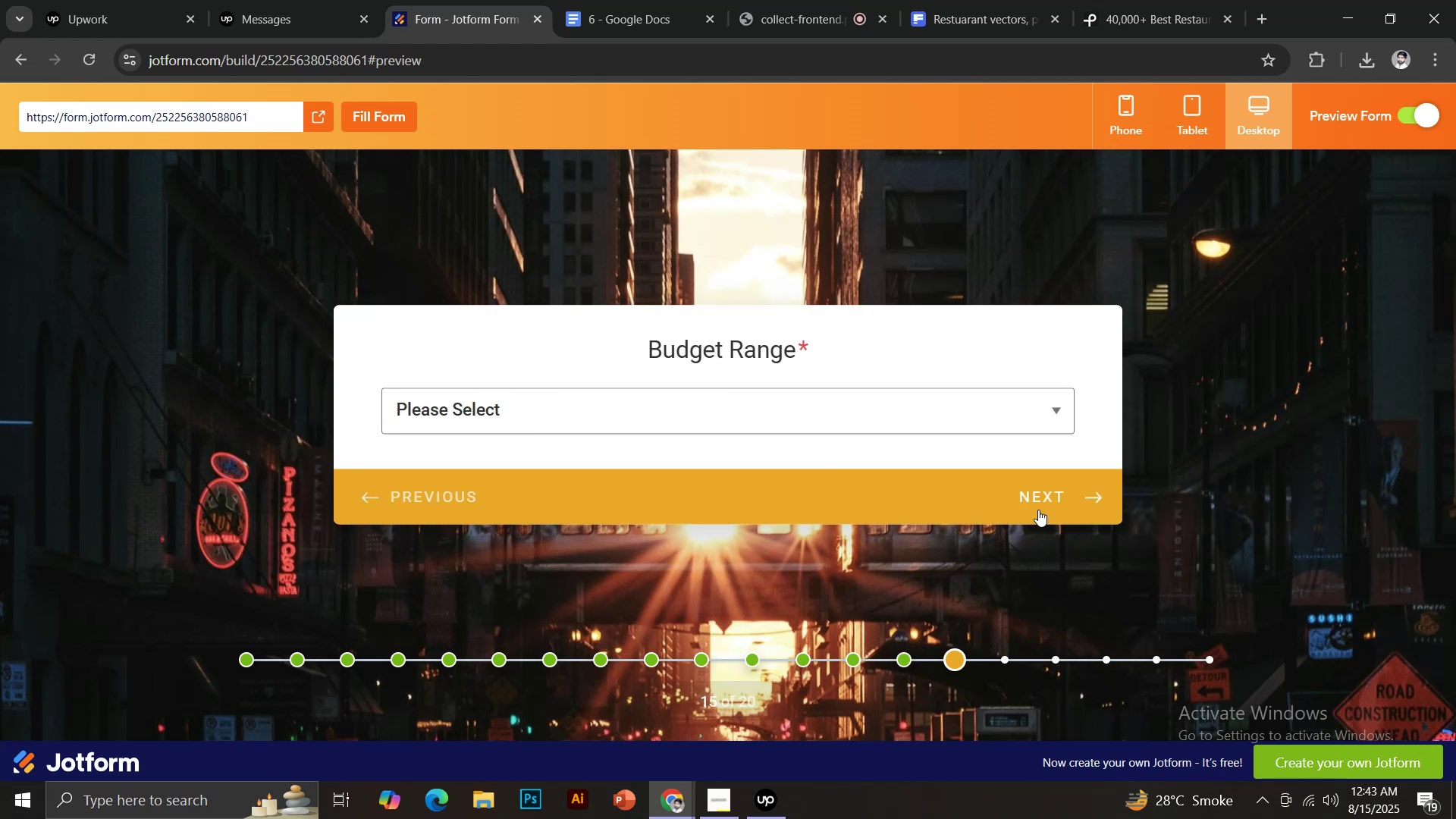 
left_click([566, 413])
 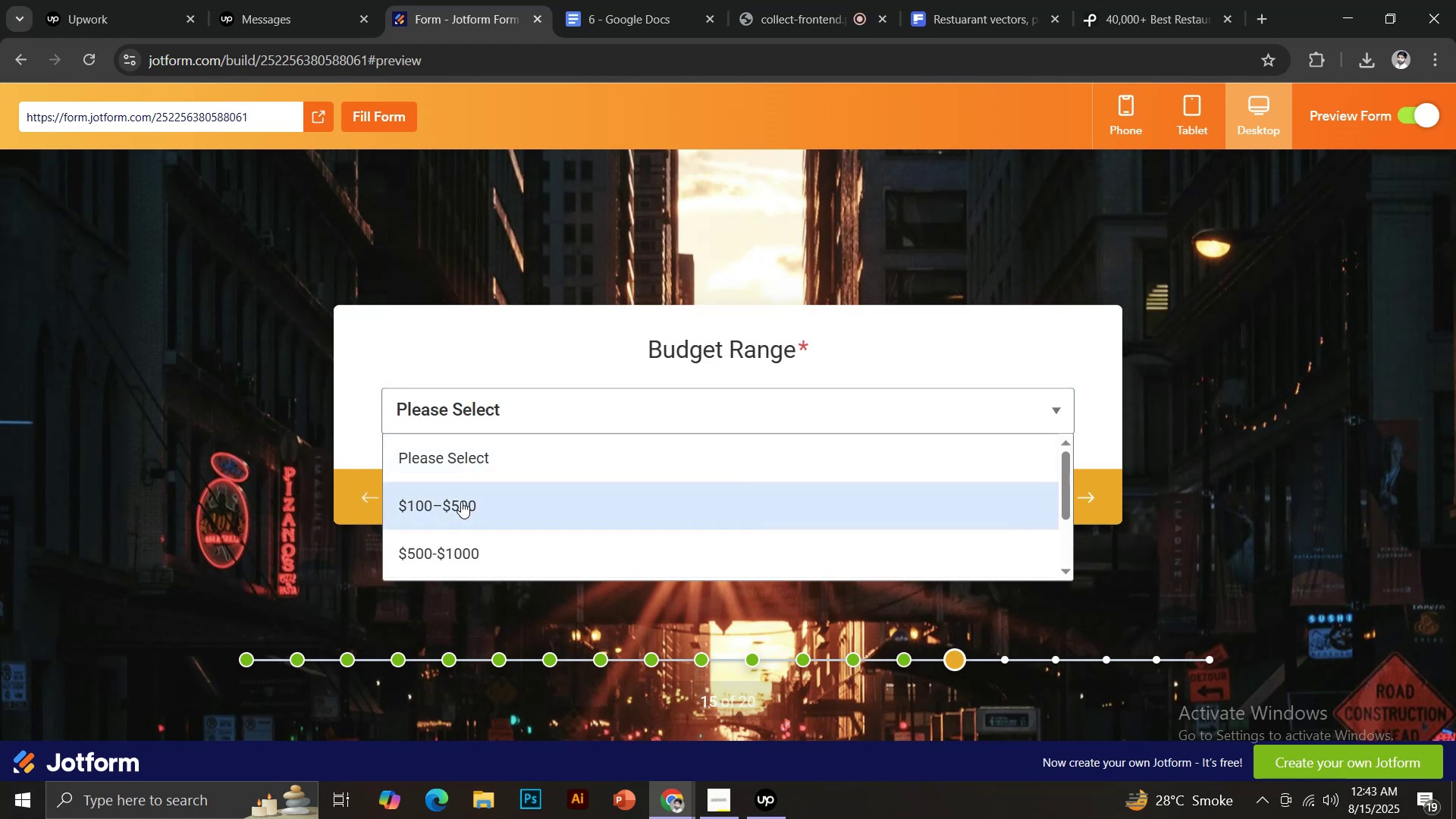 
scroll: coordinate [472, 510], scroll_direction: down, amount: 1.0
 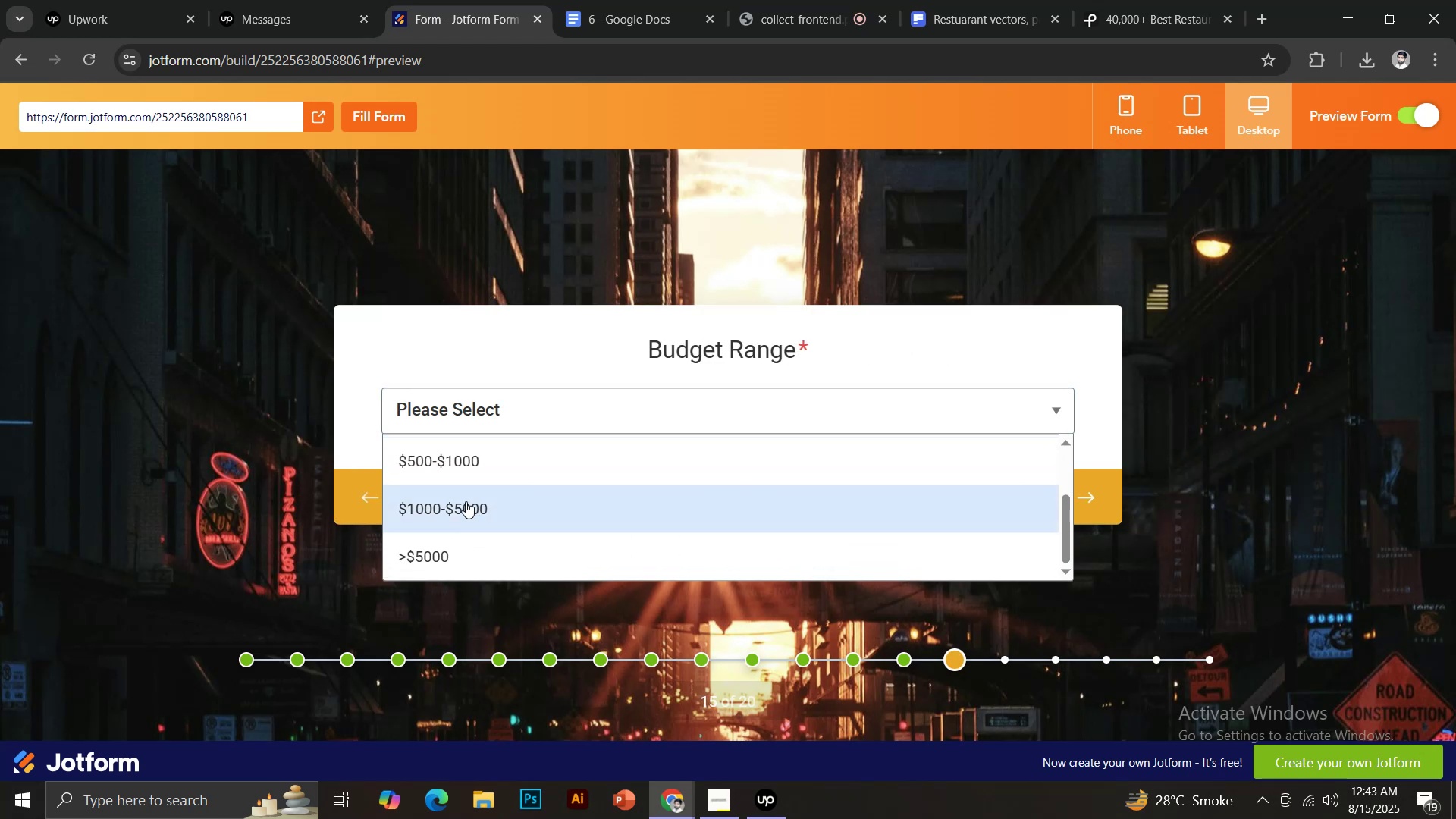 
left_click([466, 501])
 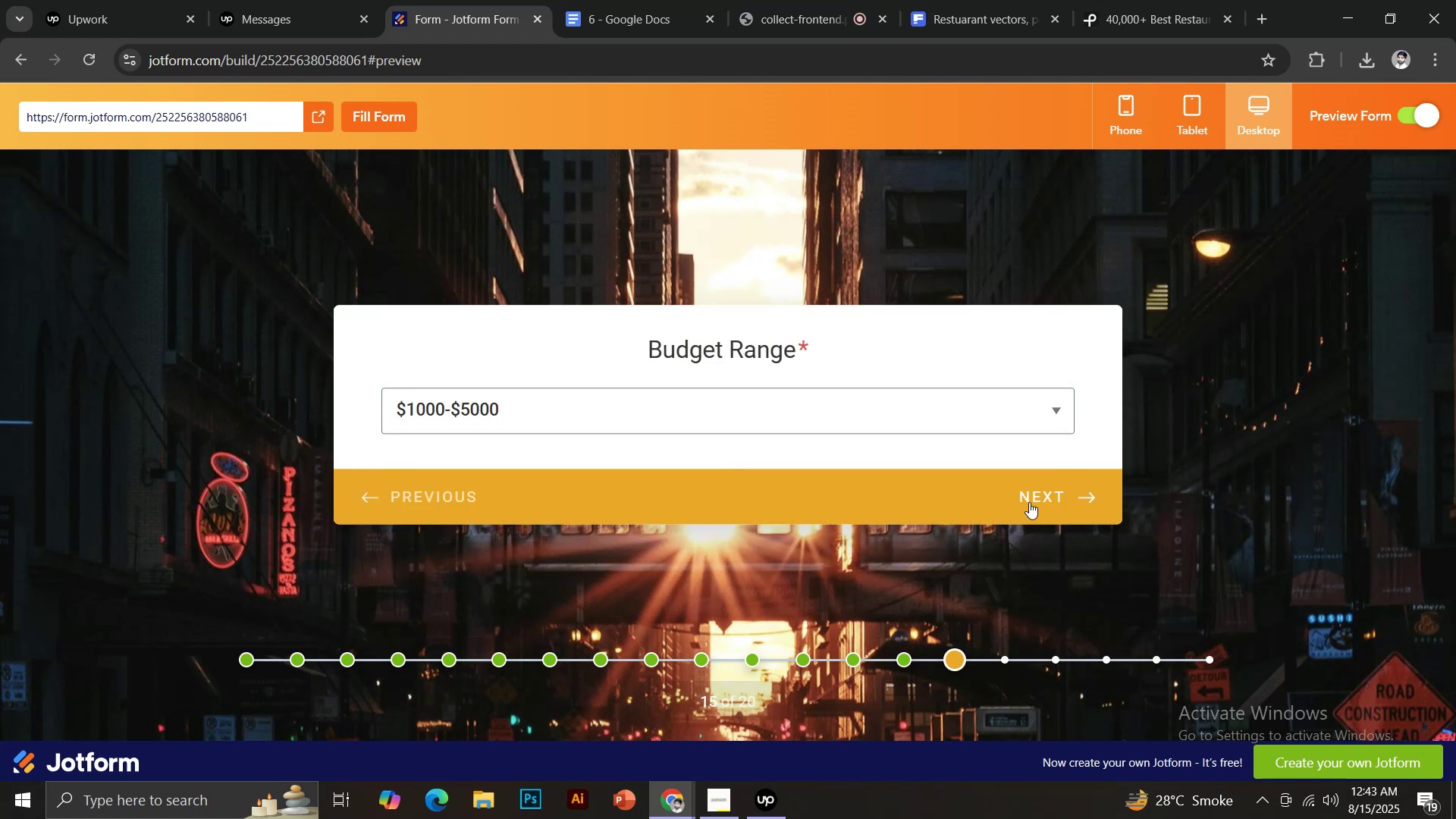 
left_click([1029, 502])
 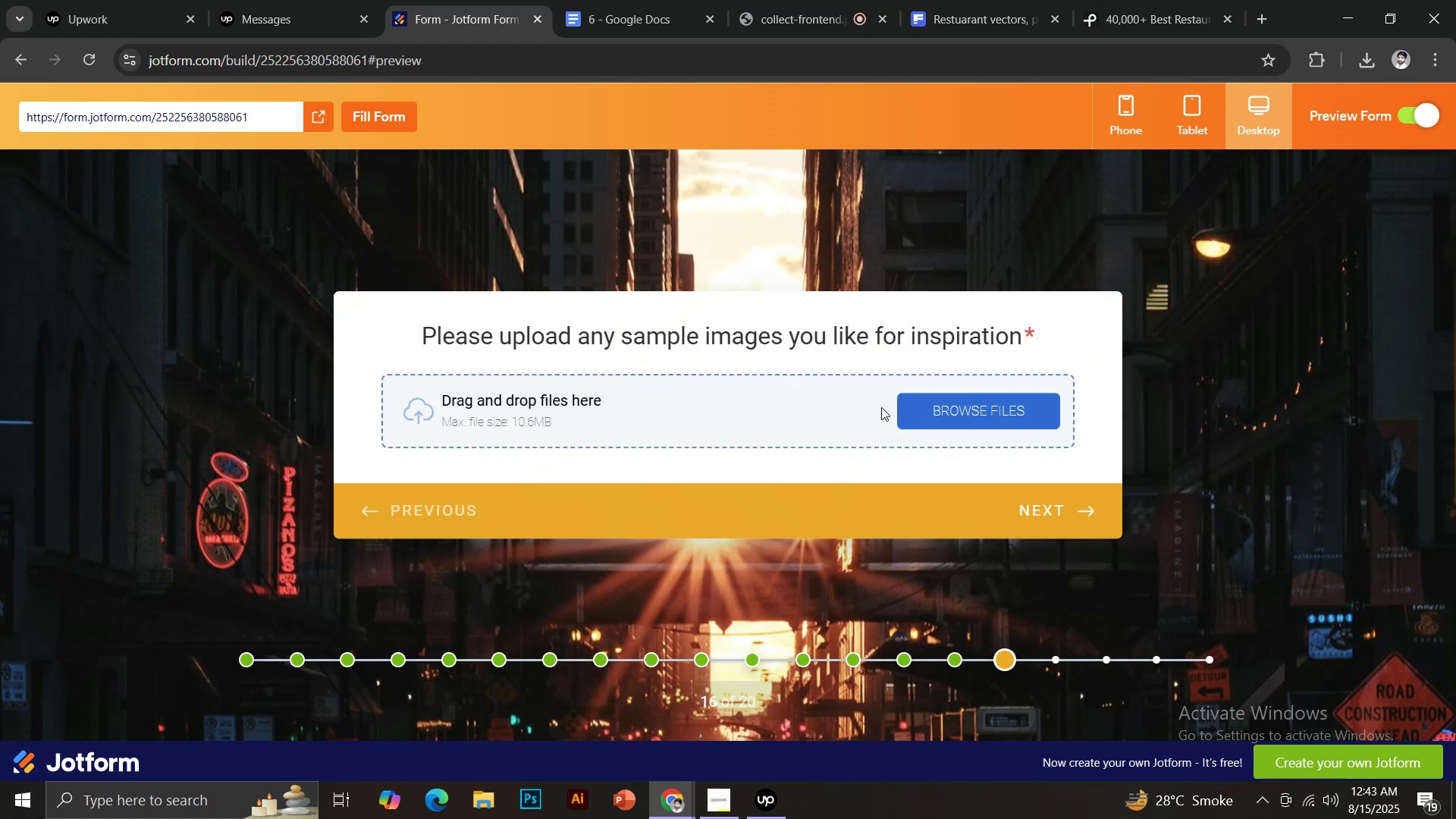 
left_click([982, 403])
 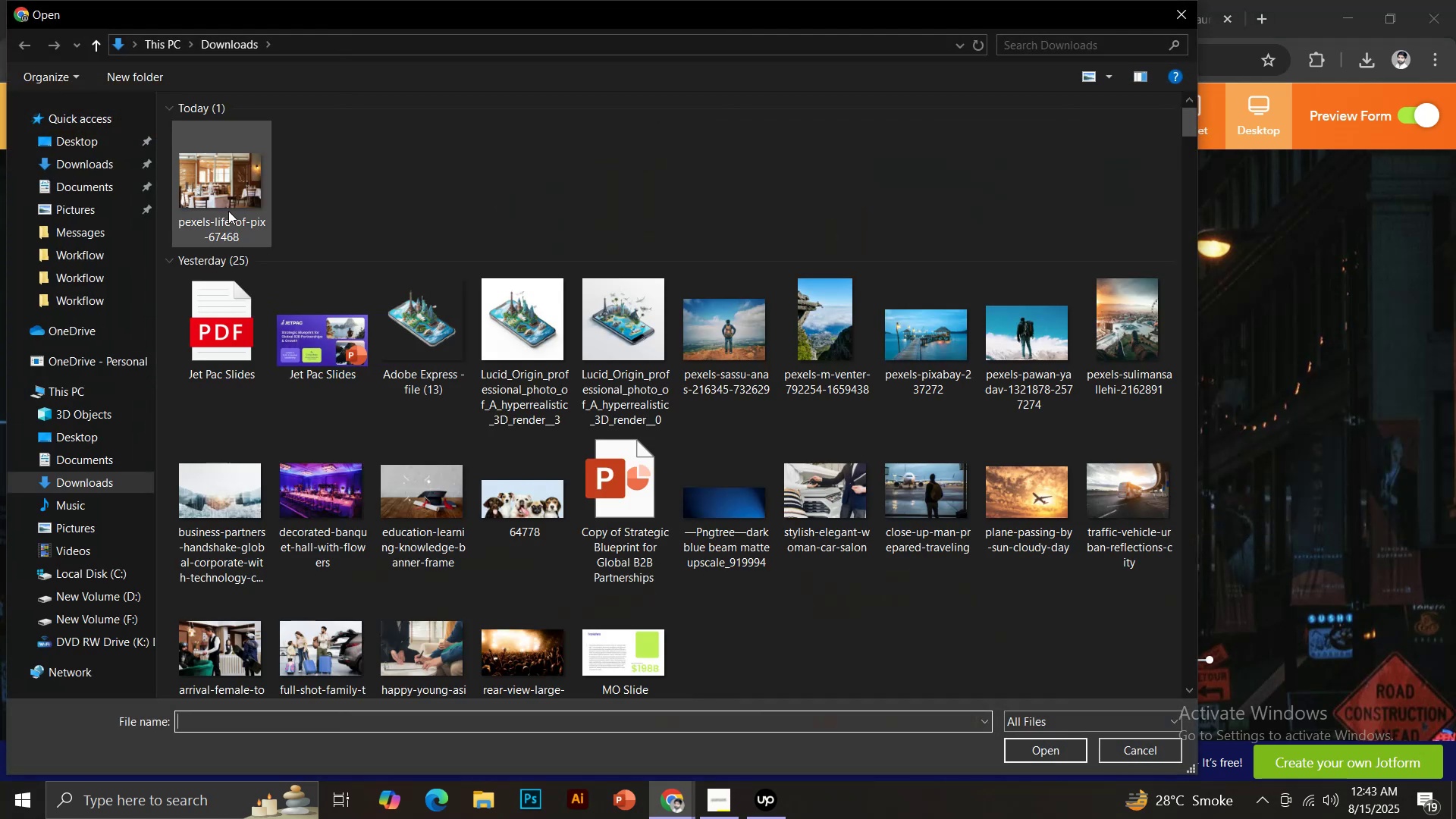 
double_click([221, 197])
 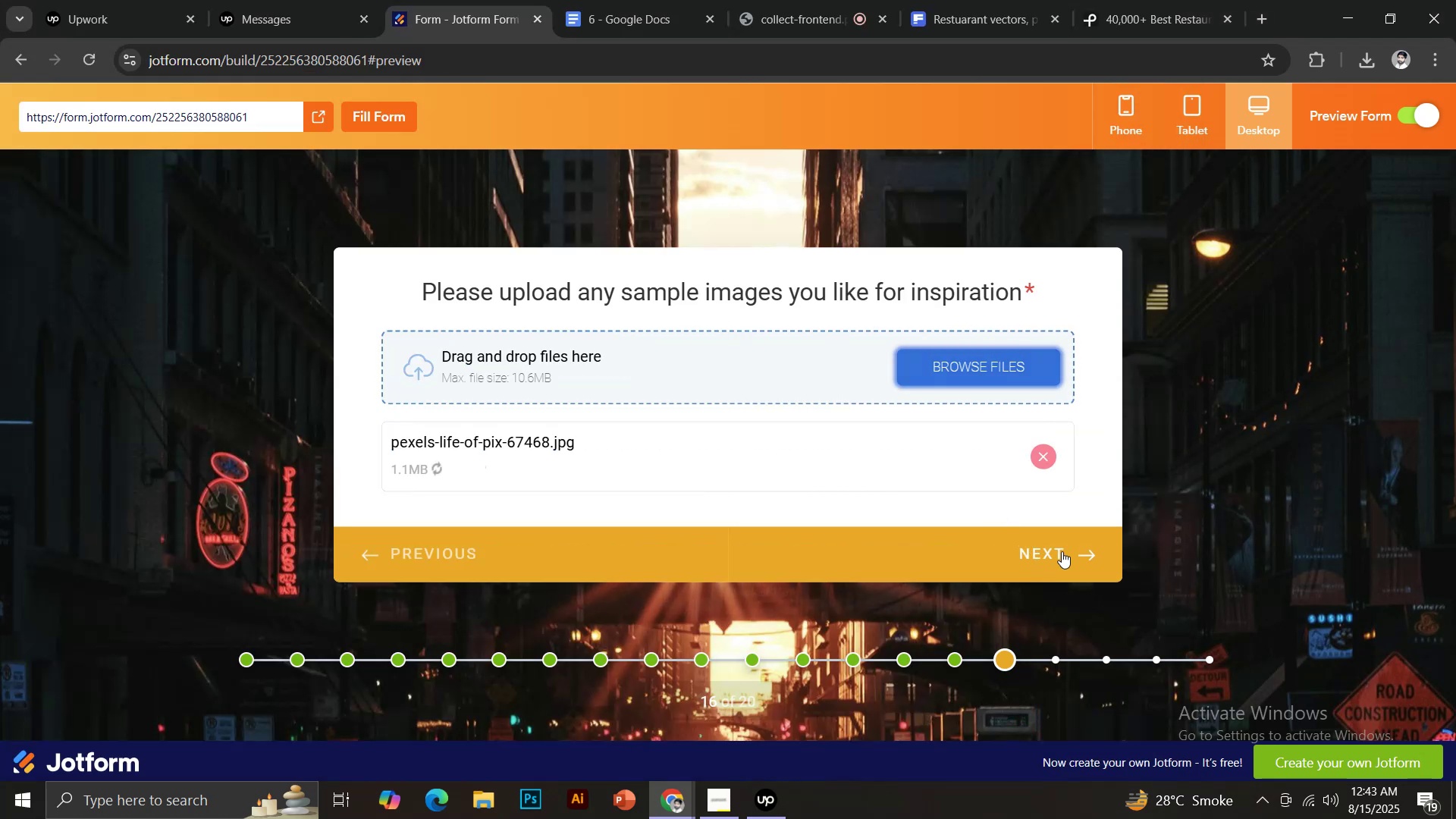 
left_click([1062, 551])
 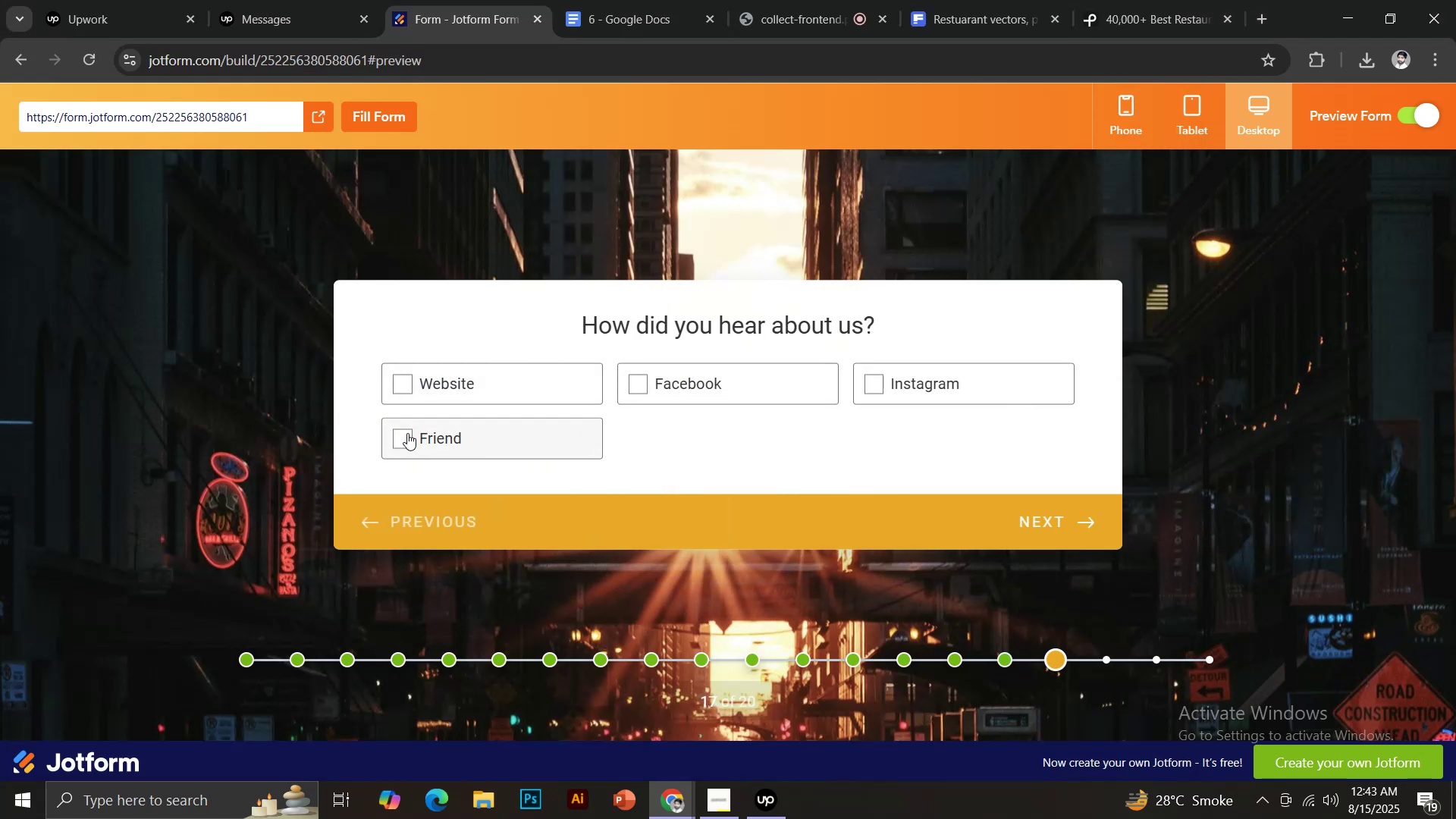 
left_click([629, 389])
 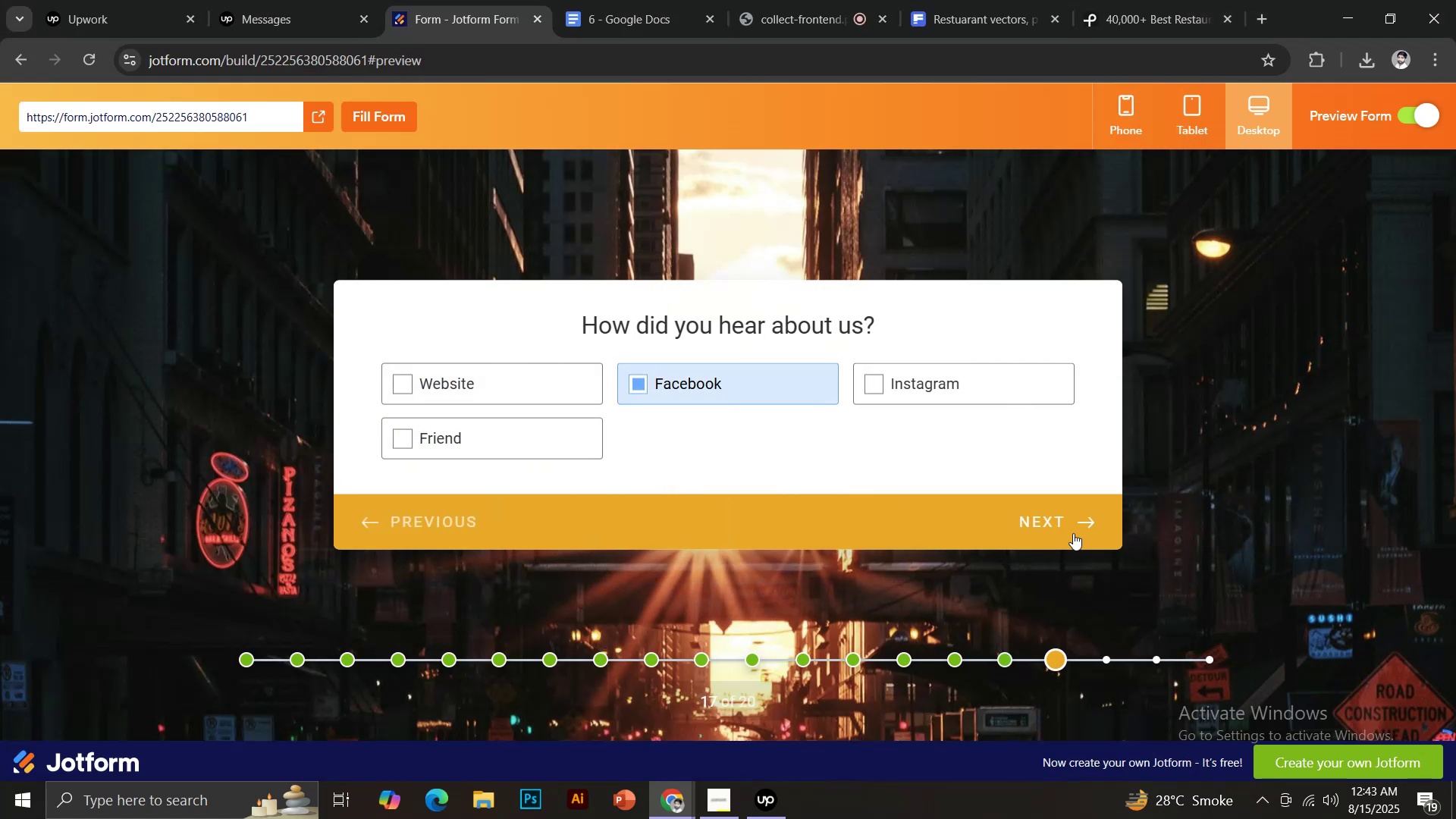 
left_click([1064, 528])
 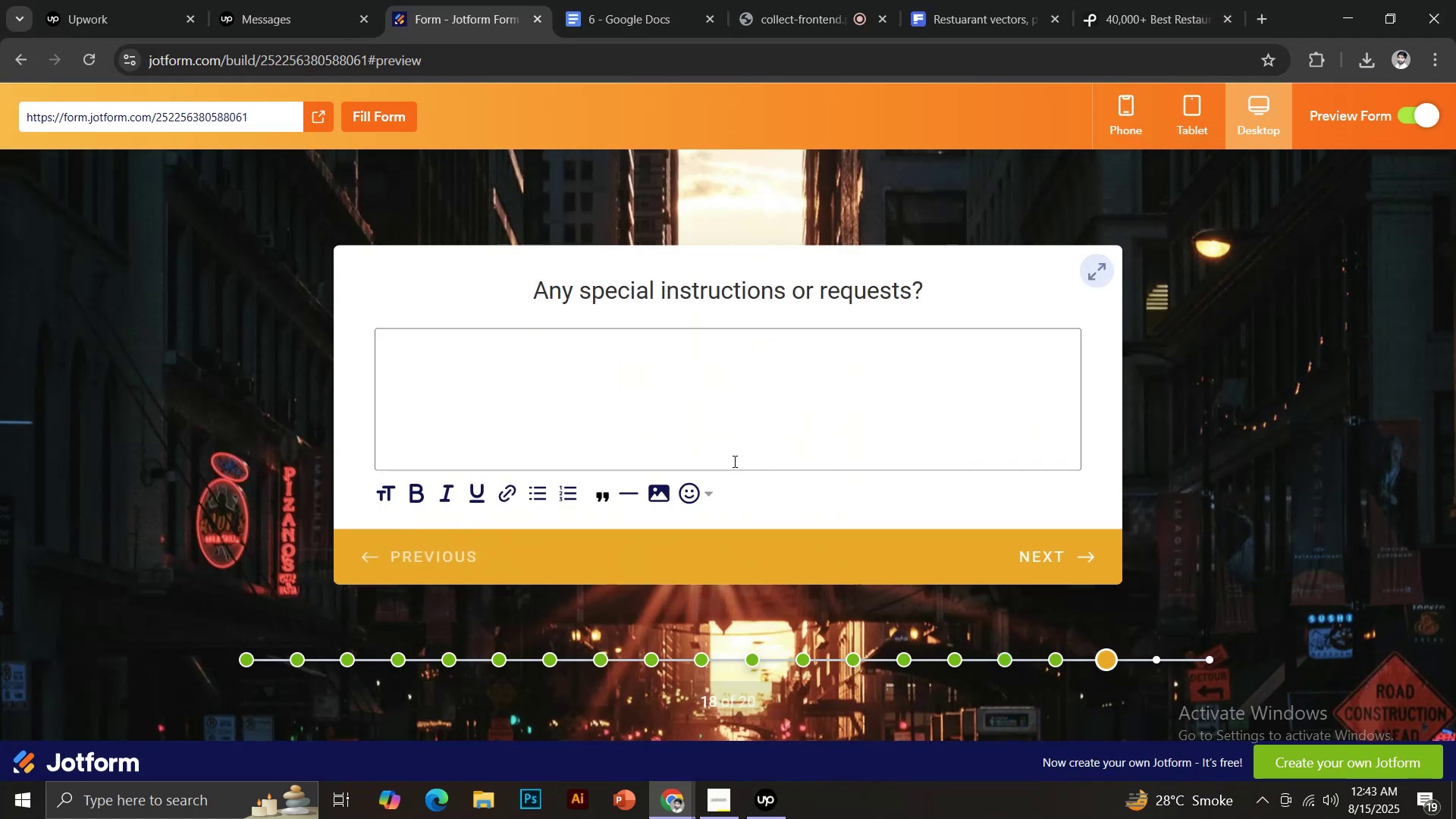 
key(Control+ControlLeft)
 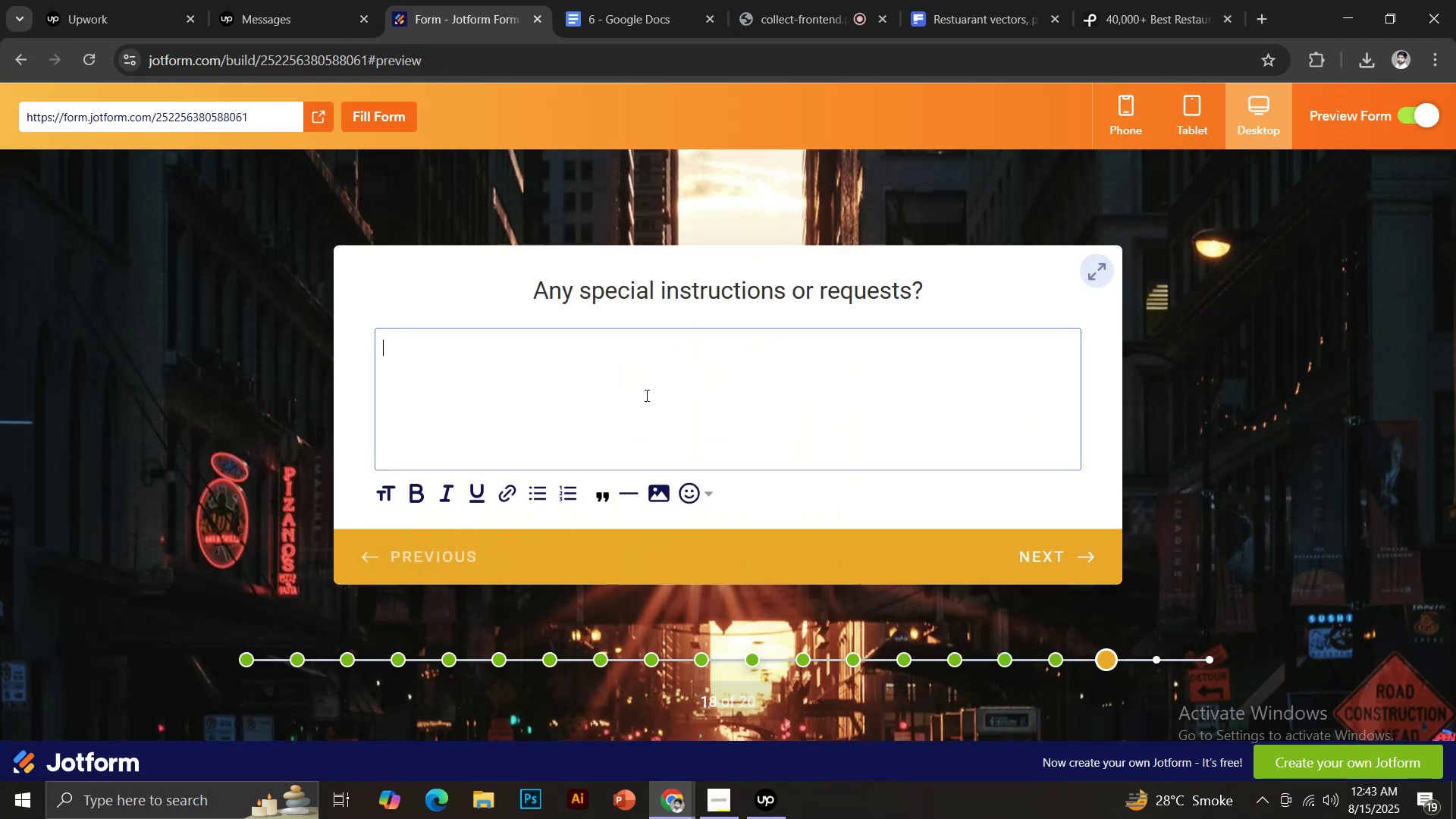 
left_click([645, 395])
 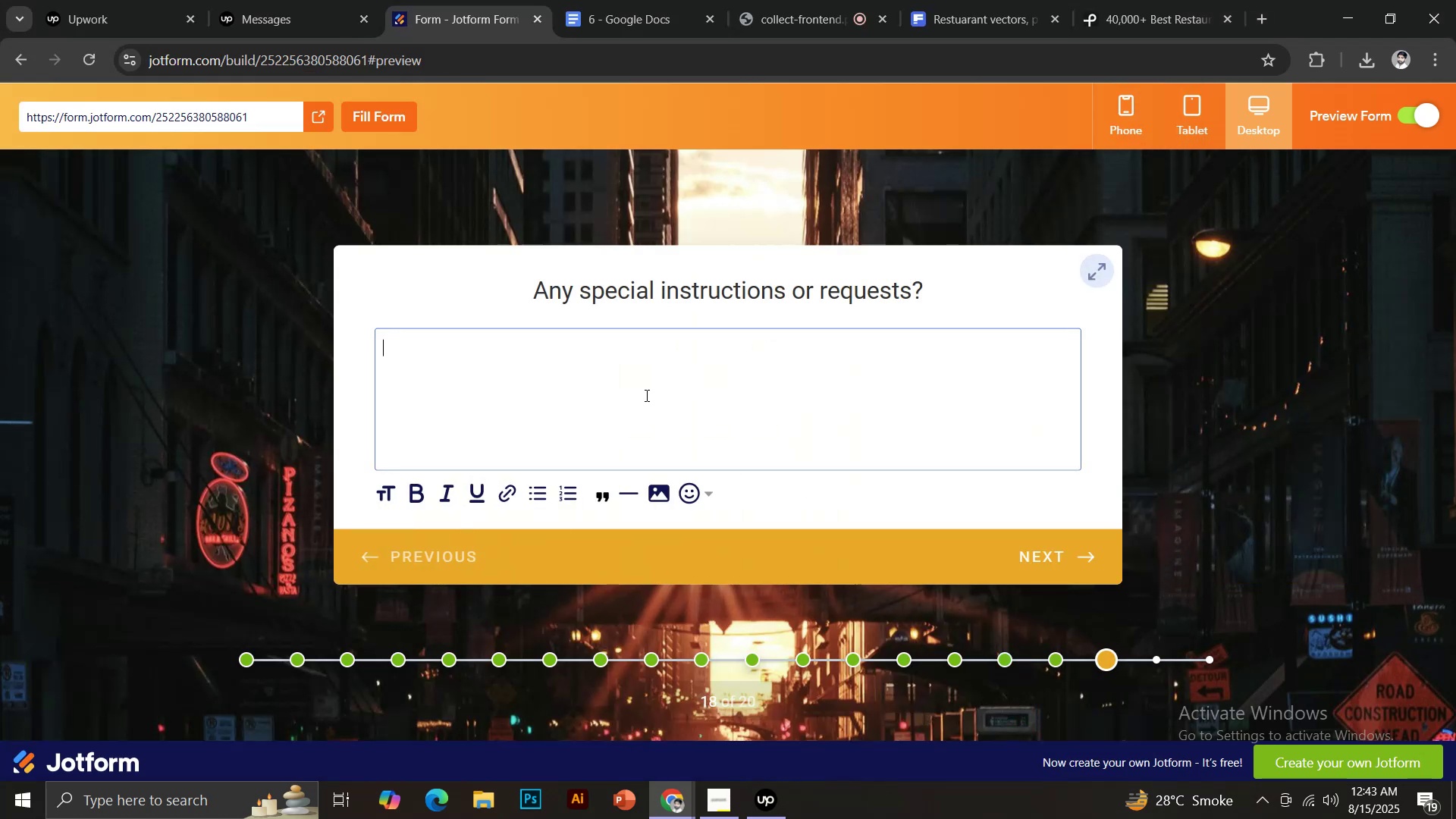 
key(Control+V)
 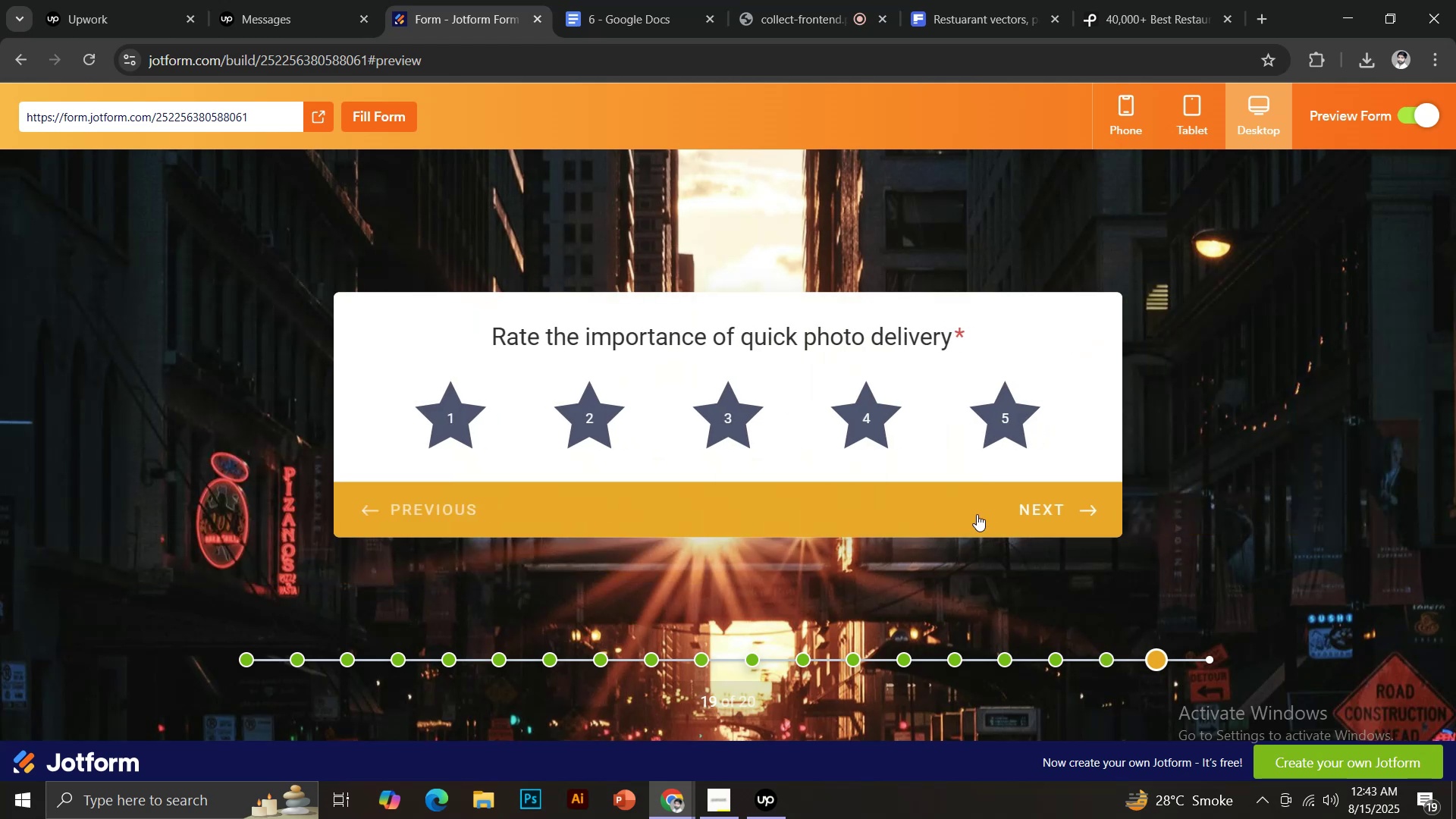 
left_click([1008, 411])
 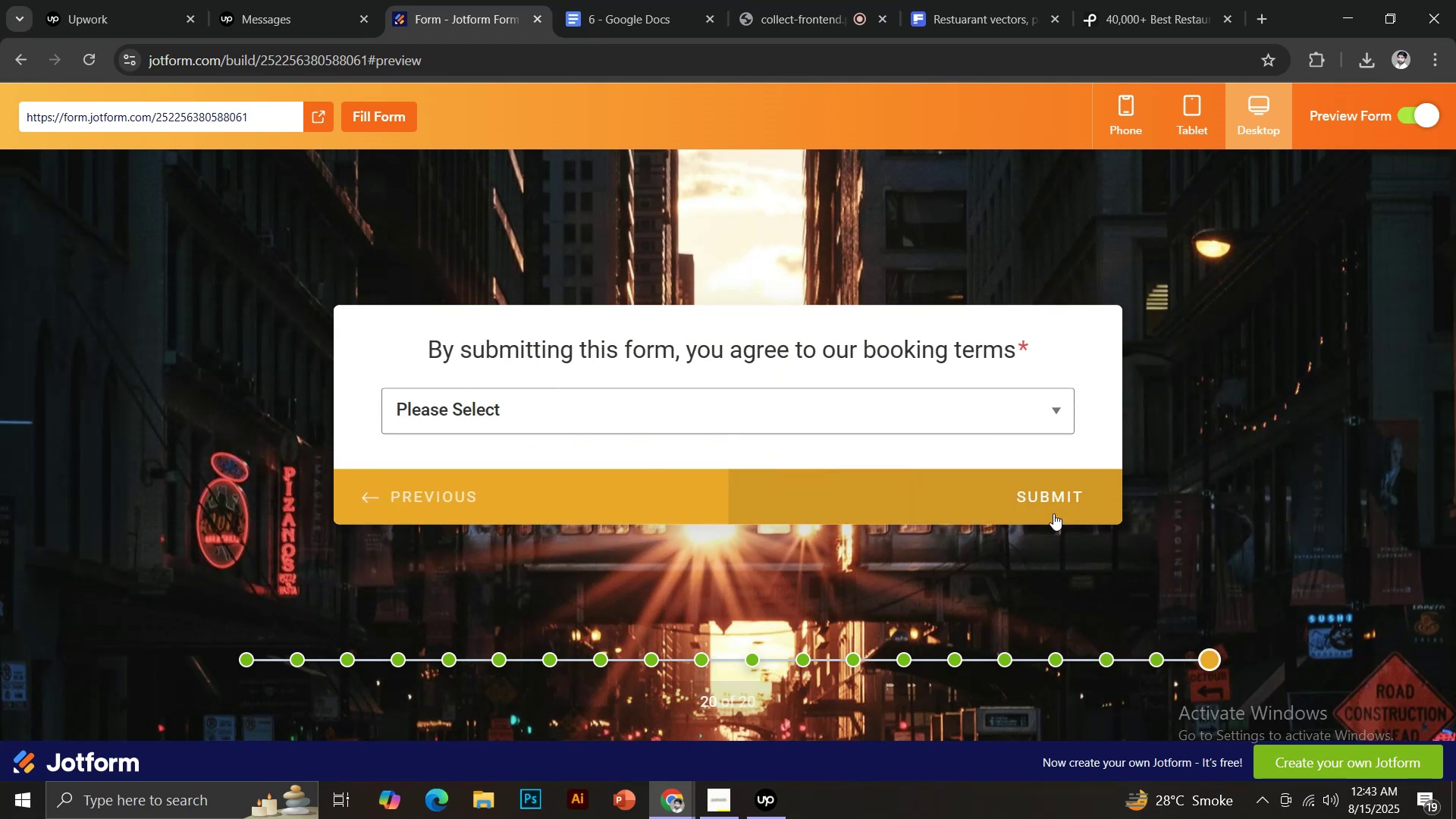 
left_click([583, 410])
 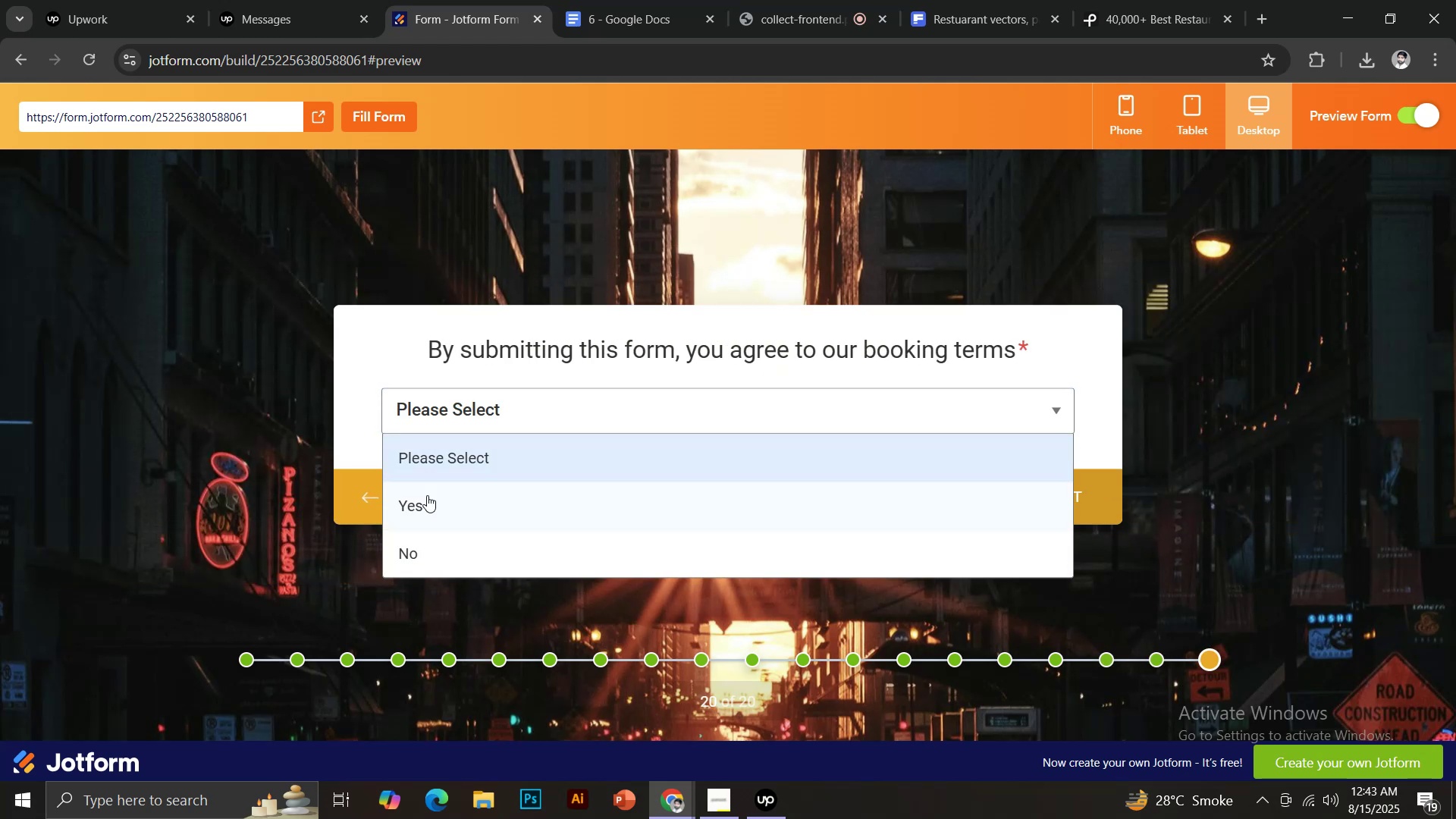 
left_click([421, 498])
 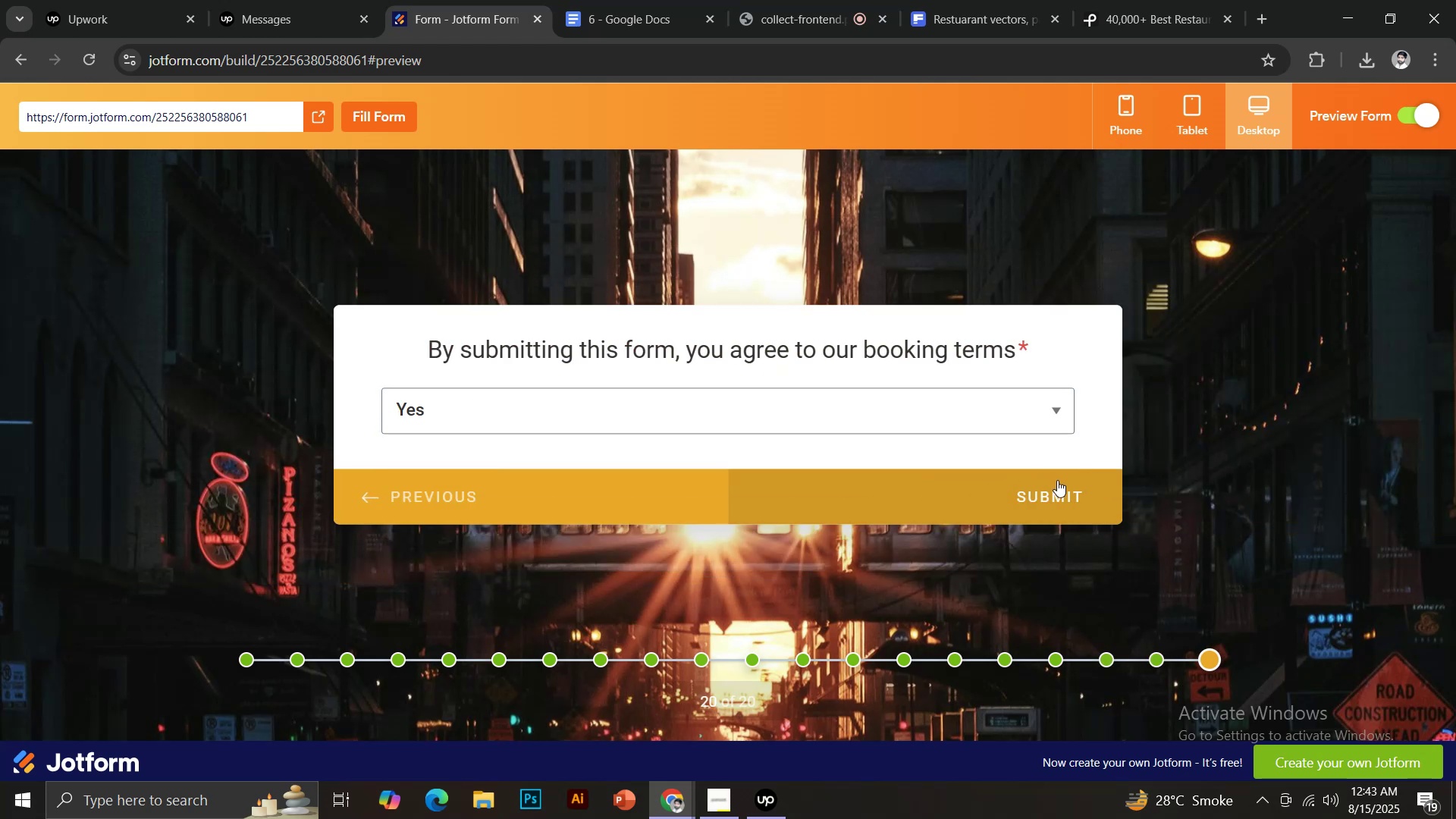 
left_click([1057, 480])
 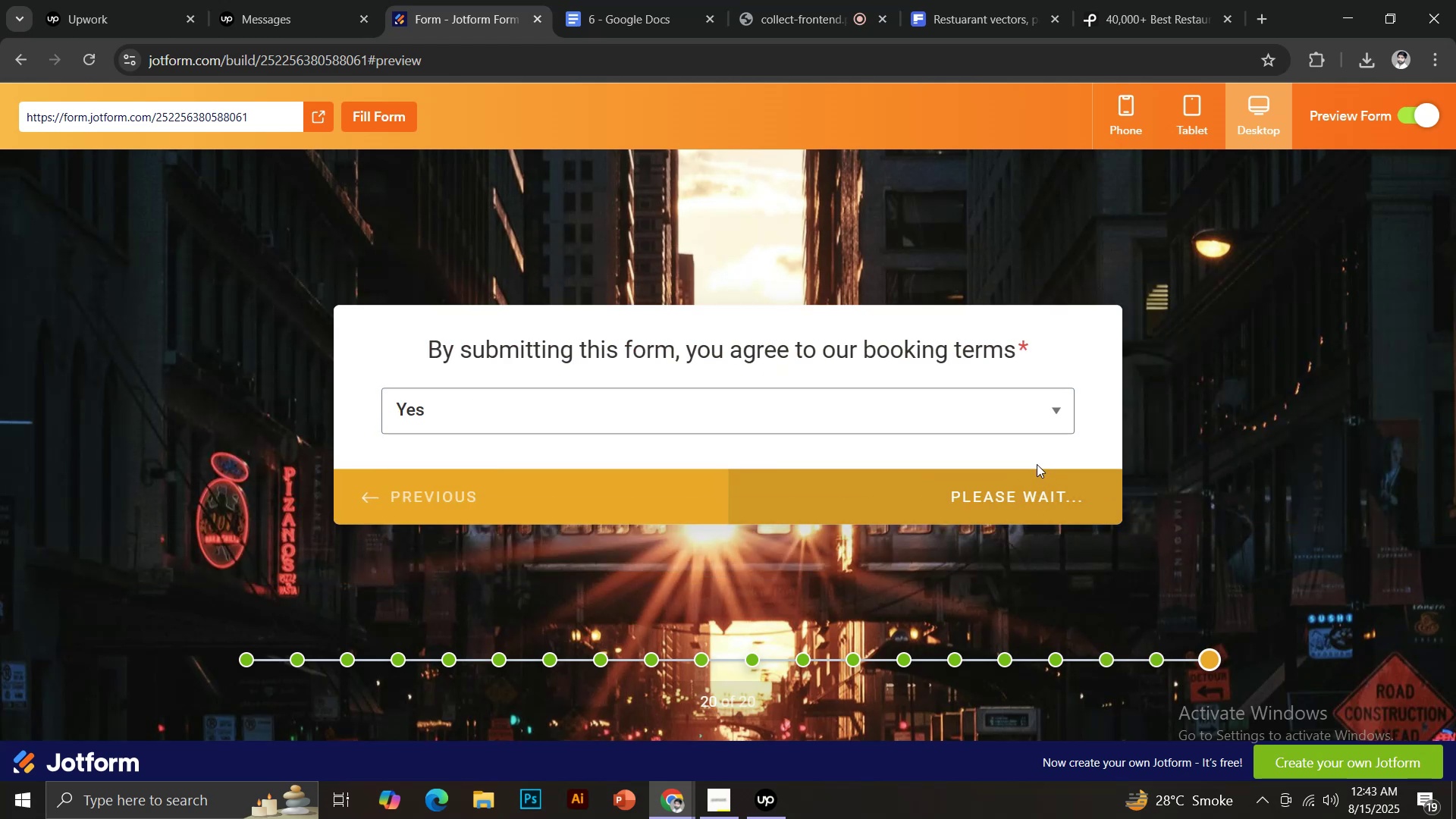 
wait(8.43)
 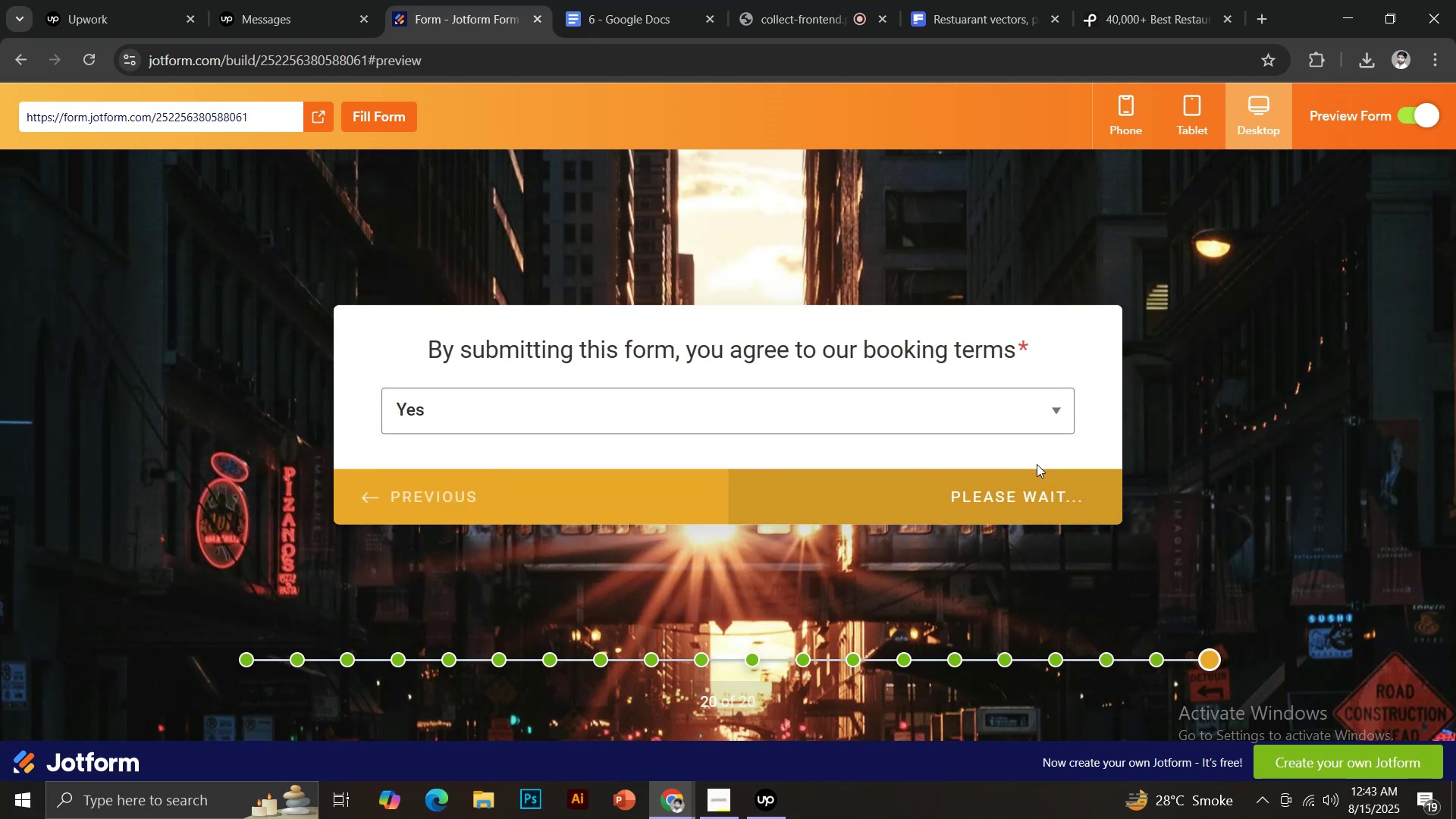 
scroll: coordinate [960, 423], scroll_direction: up, amount: 3.0
 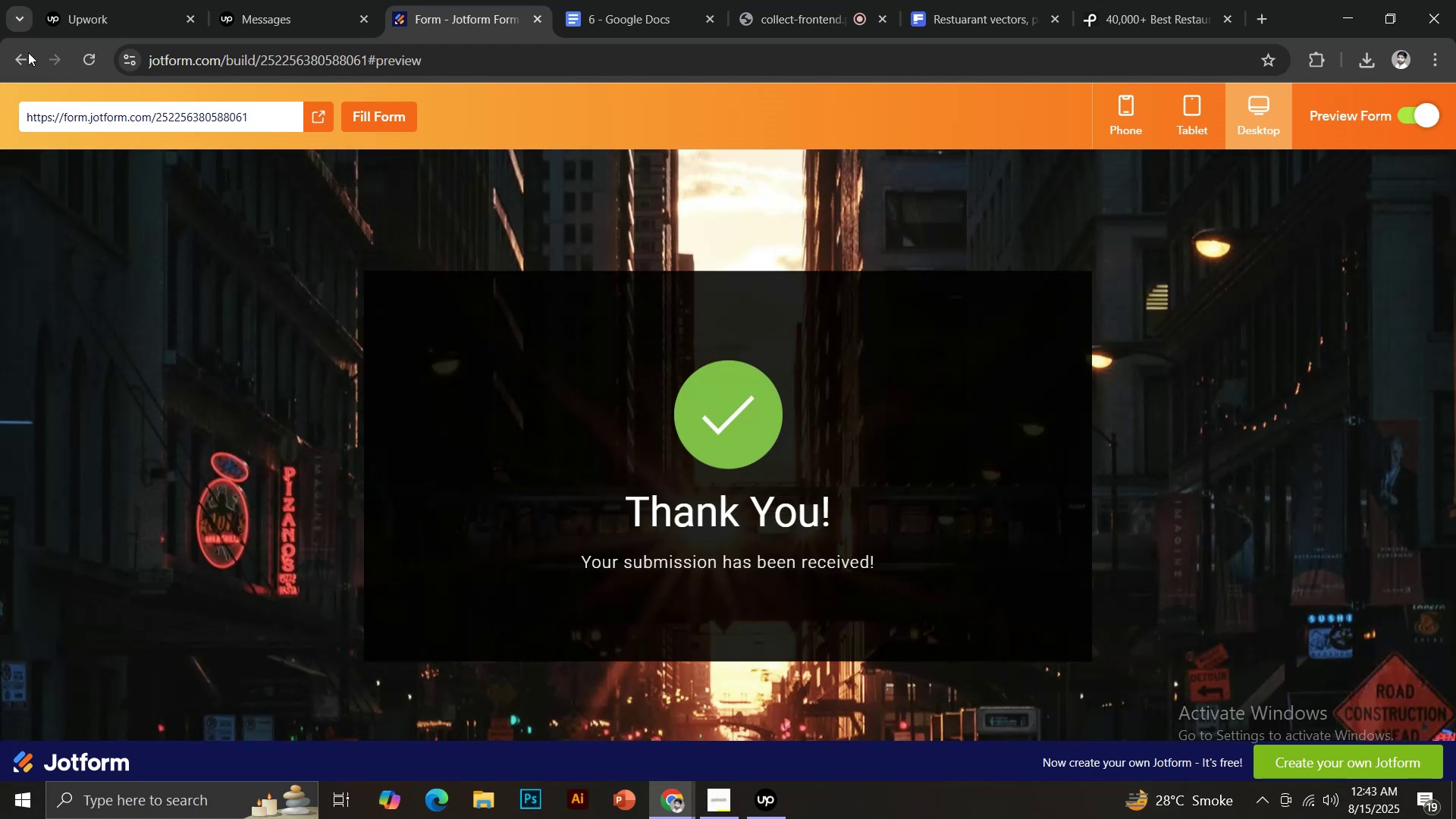 
left_click([20, 54])
 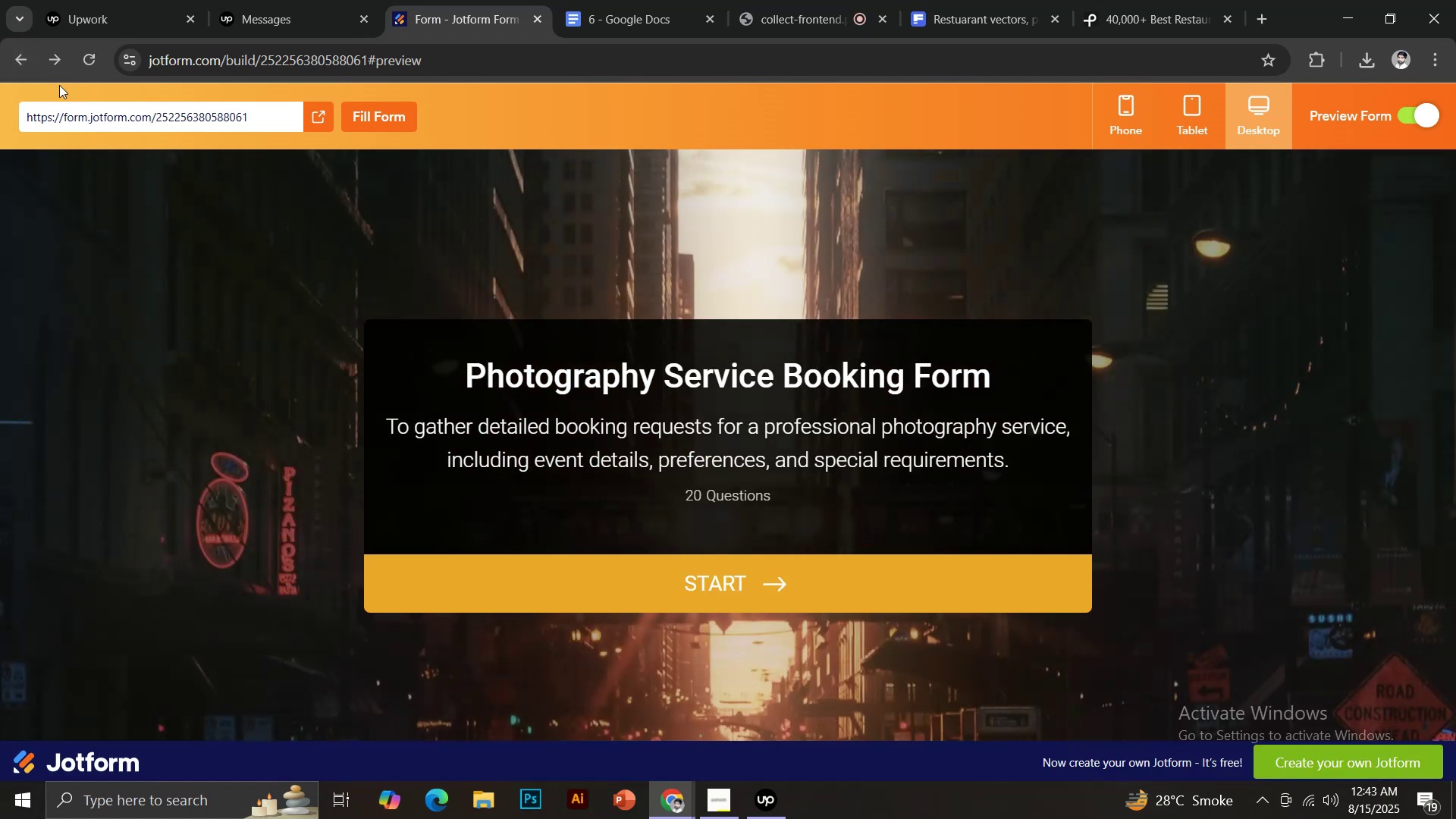 
left_click([26, 59])
 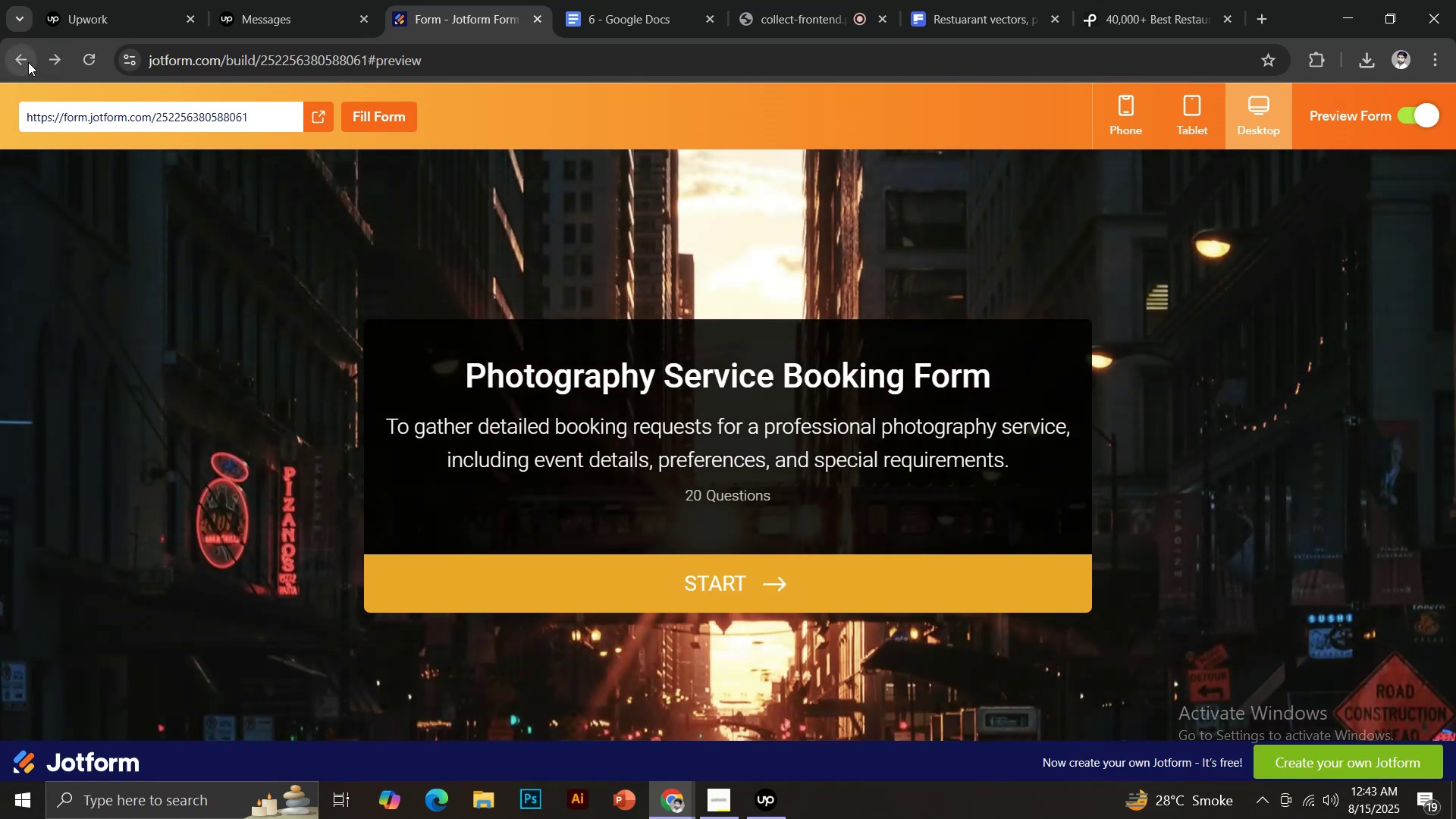 
left_click([27, 61])
 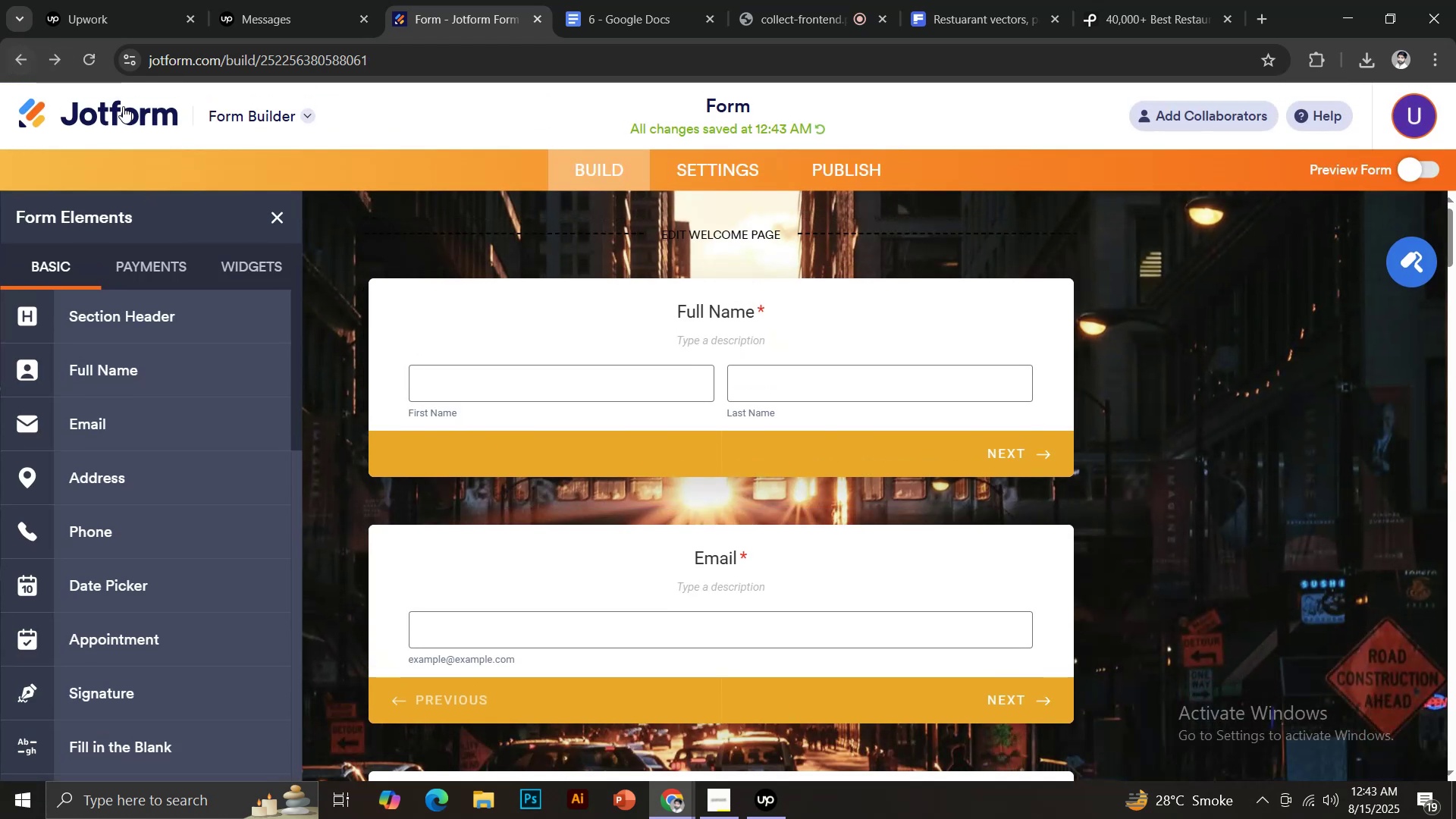 
left_click([134, 118])
 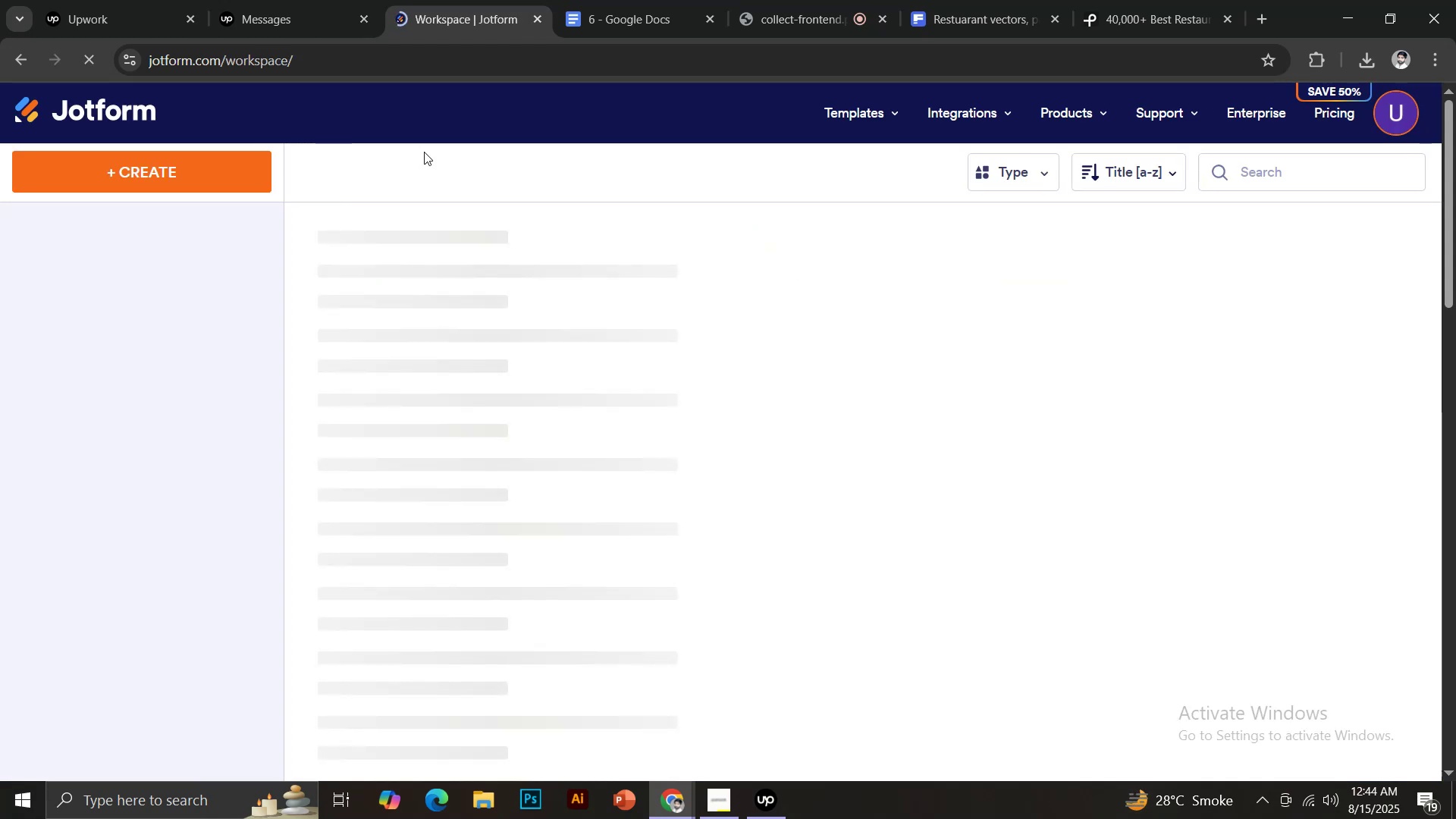 
wait(5.98)
 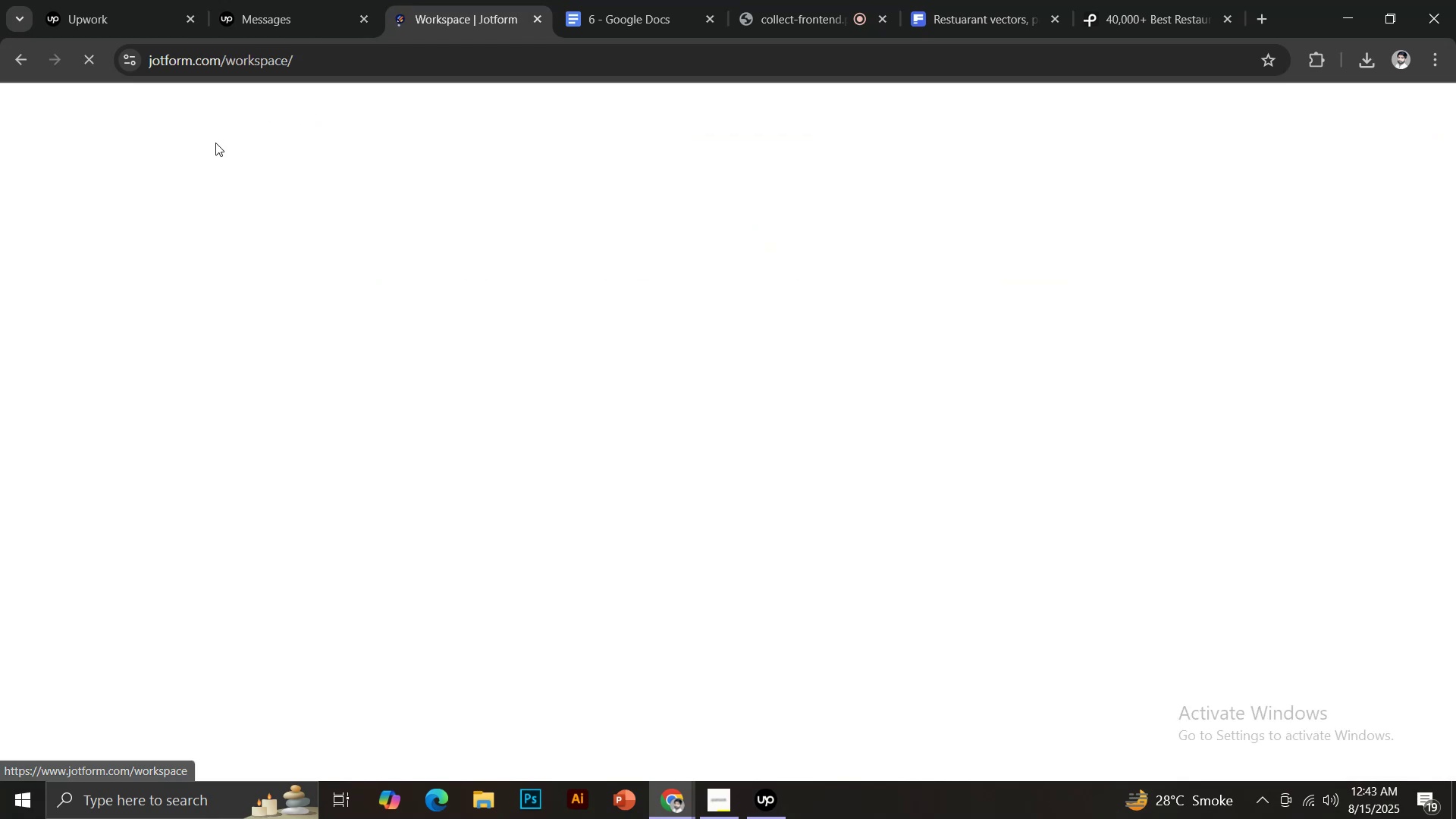 
left_click([612, 0])
 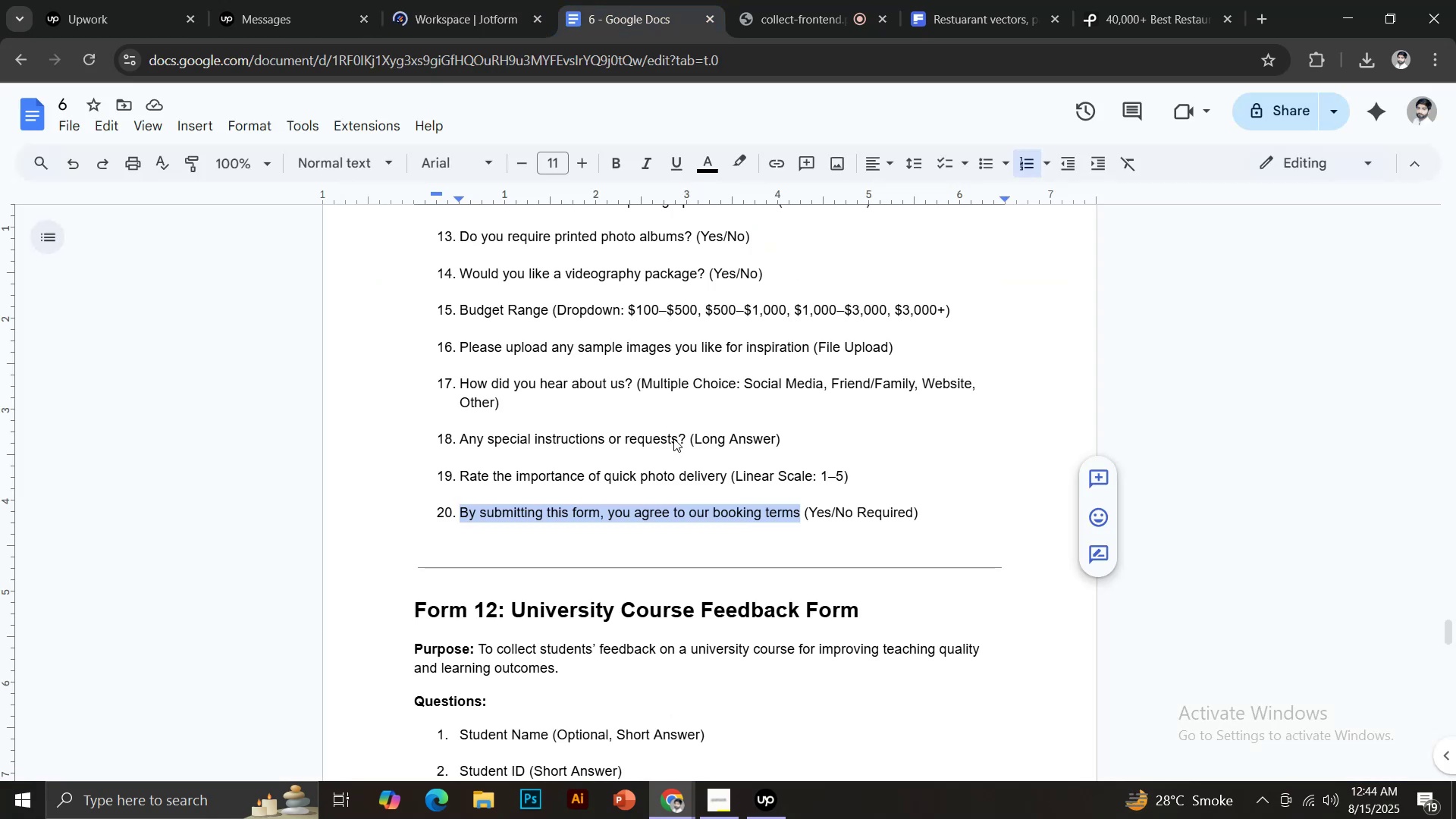 
scroll: coordinate [690, 453], scroll_direction: down, amount: 3.0
 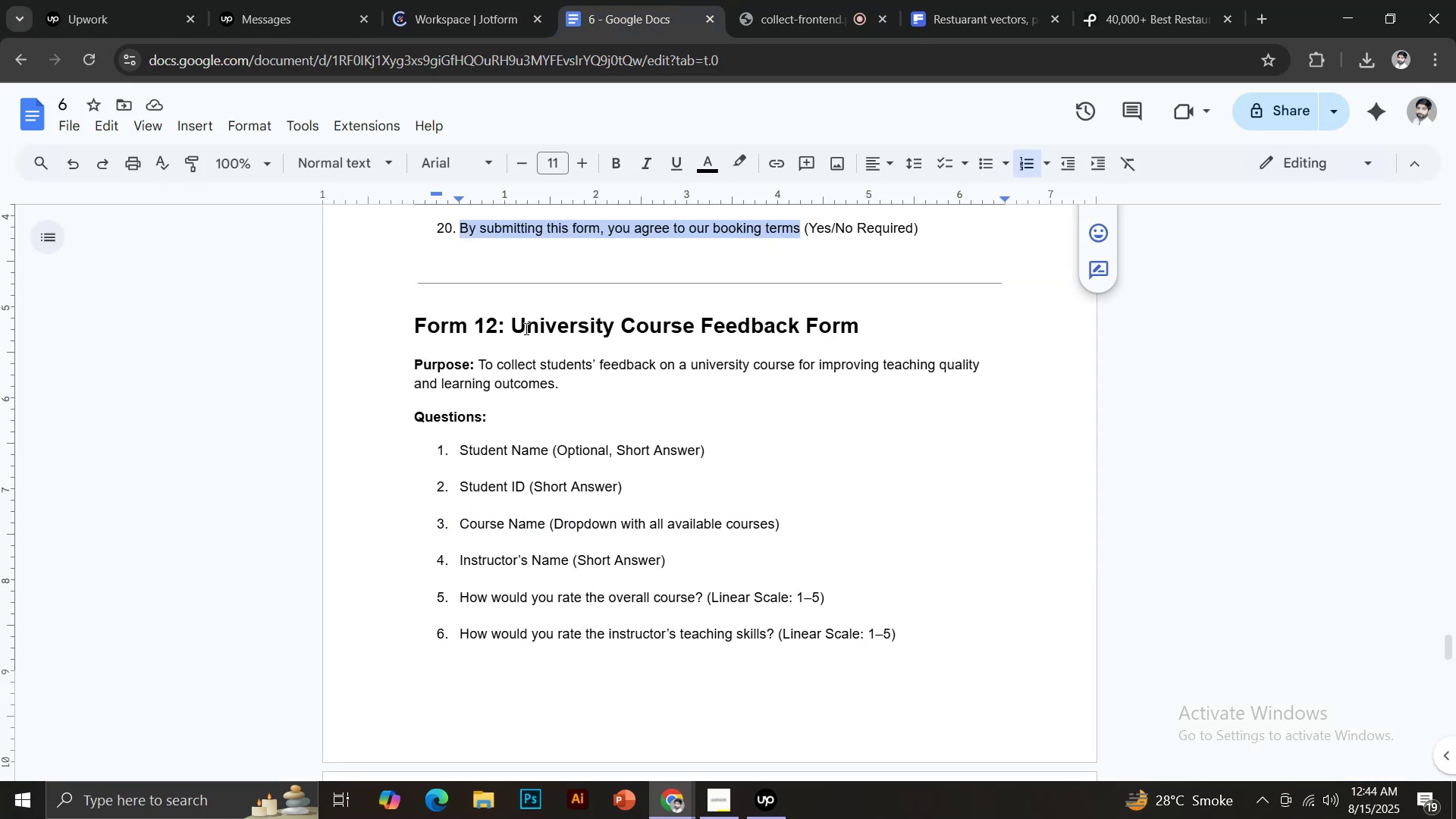 
left_click_drag(start_coordinate=[511, 322], to_coordinate=[877, 317])
 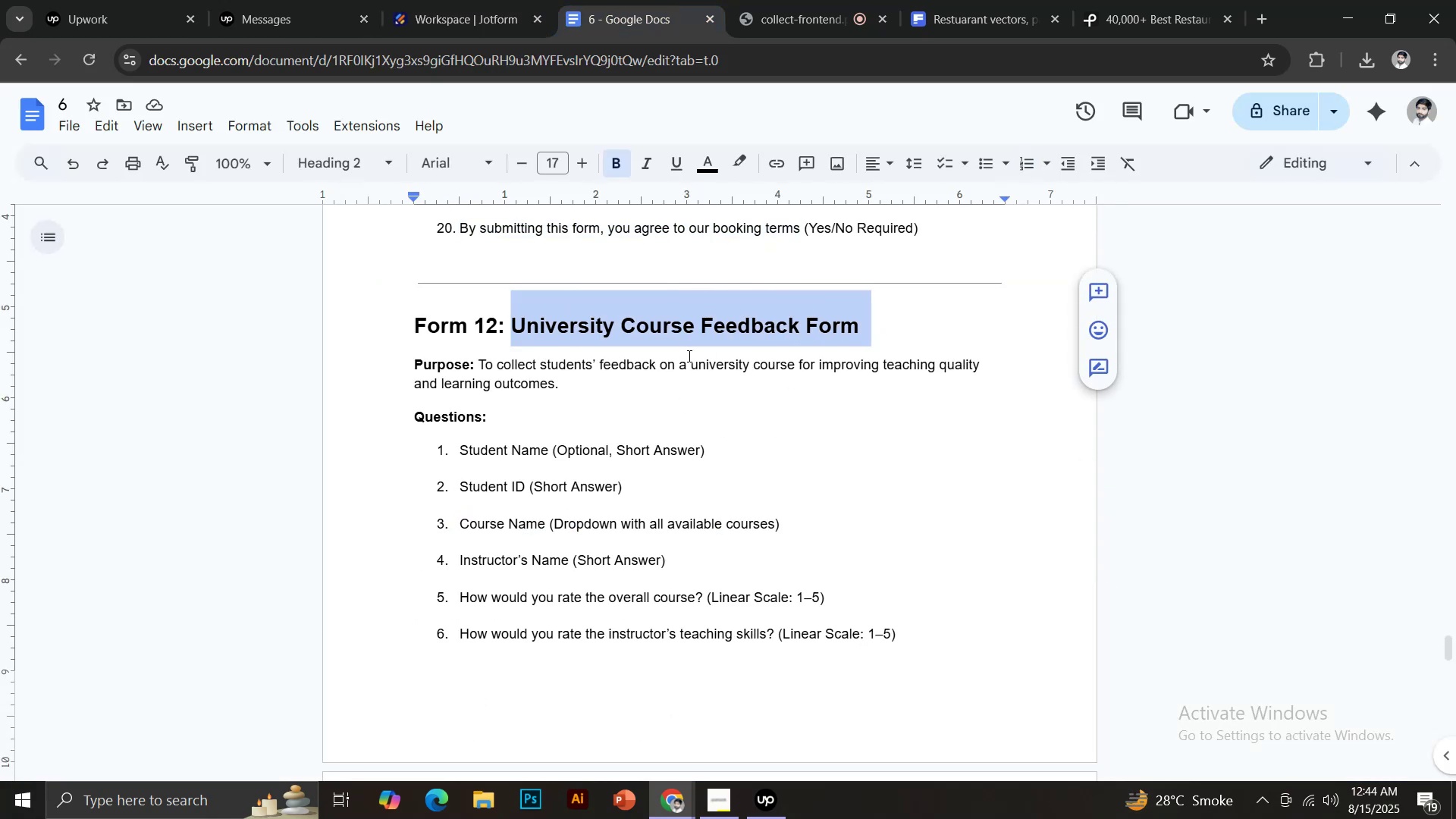 
key(Control+C)
 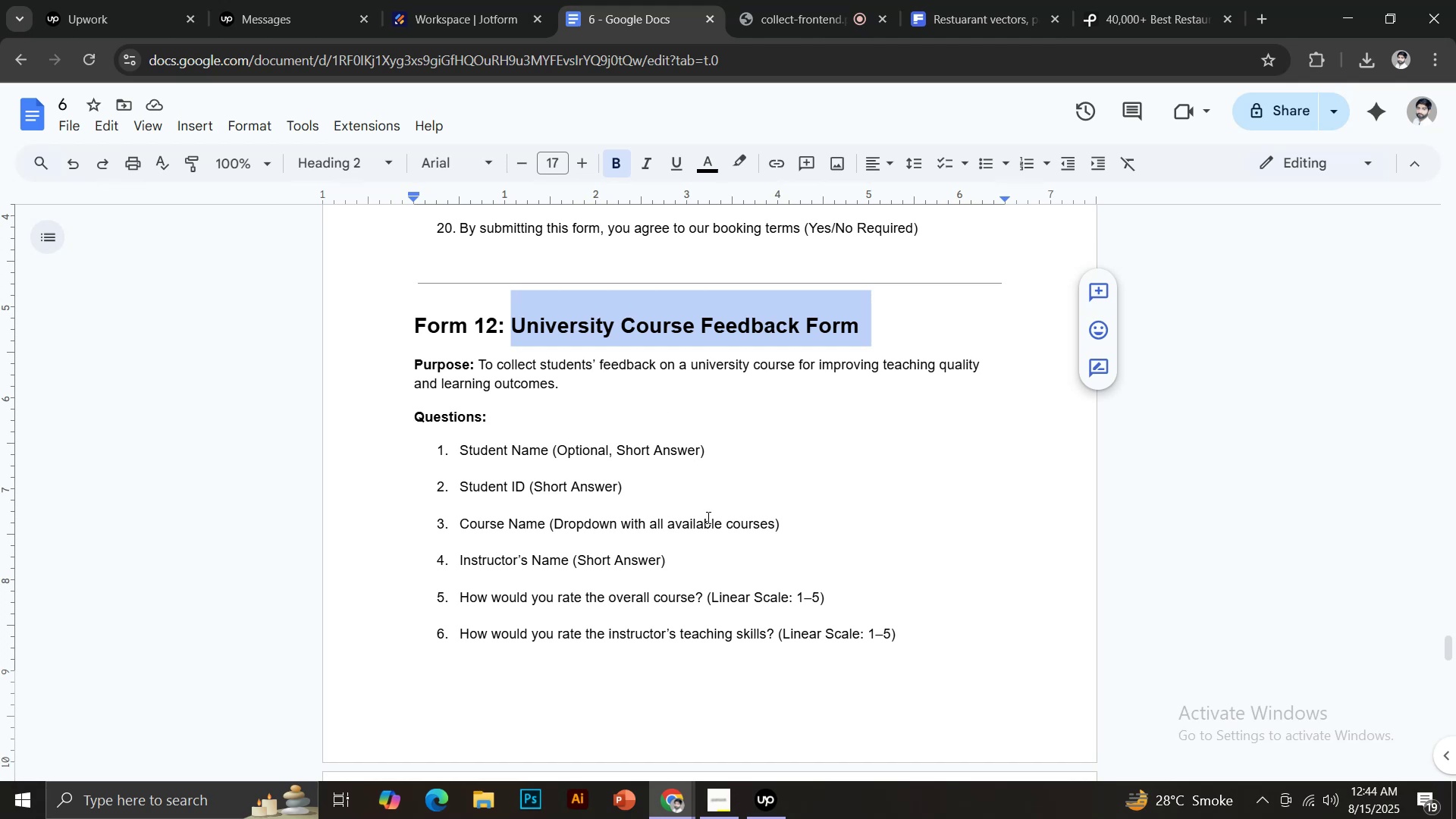 
scroll: coordinate [816, 554], scroll_direction: down, amount: 12.0
 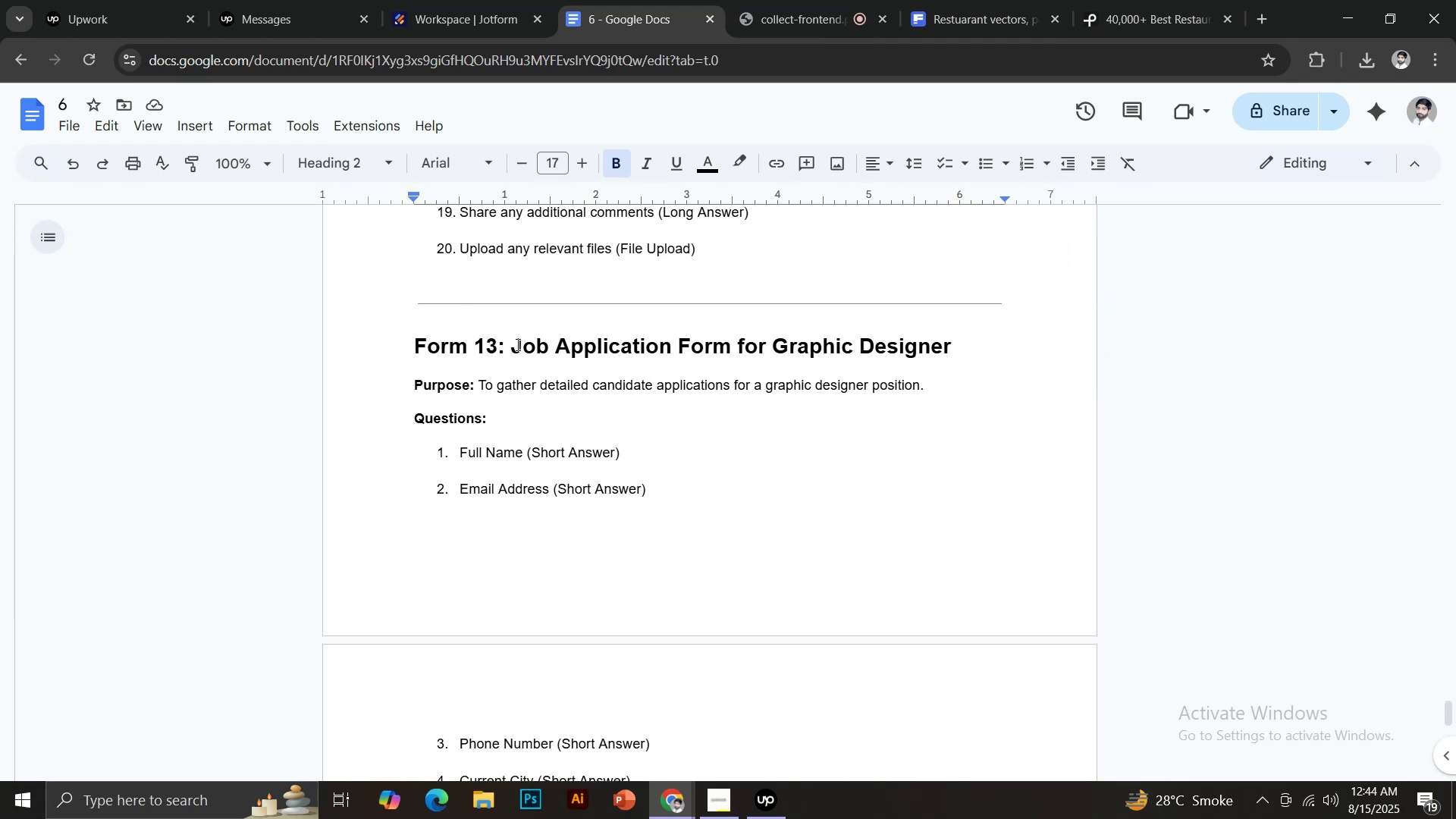 
left_click_drag(start_coordinate=[514, 344], to_coordinate=[666, 344])
 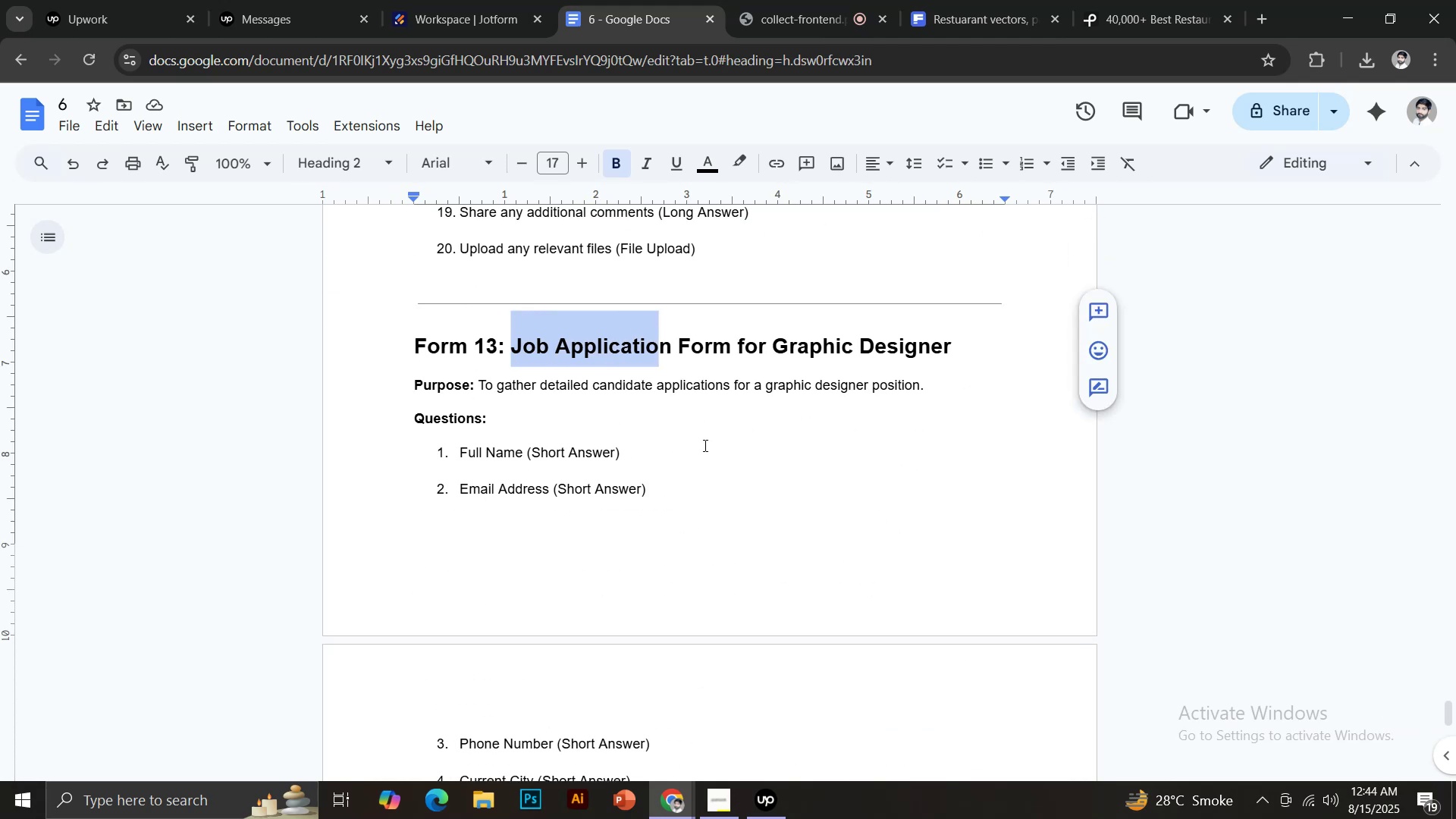 
scroll: coordinate [705, 457], scroll_direction: down, amount: 5.0
 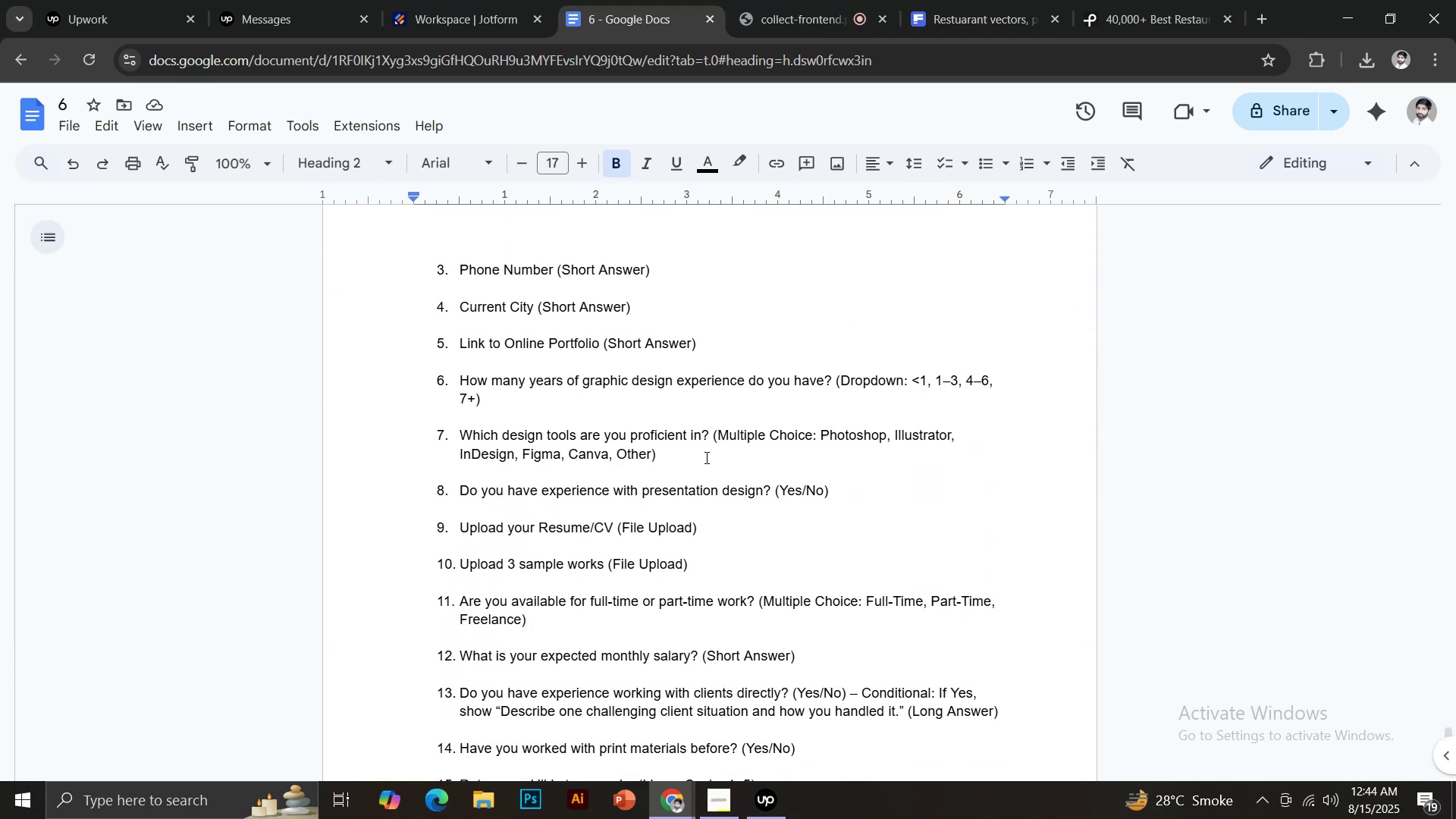 
scroll: coordinate [705, 457], scroll_direction: up, amount: 7.0
 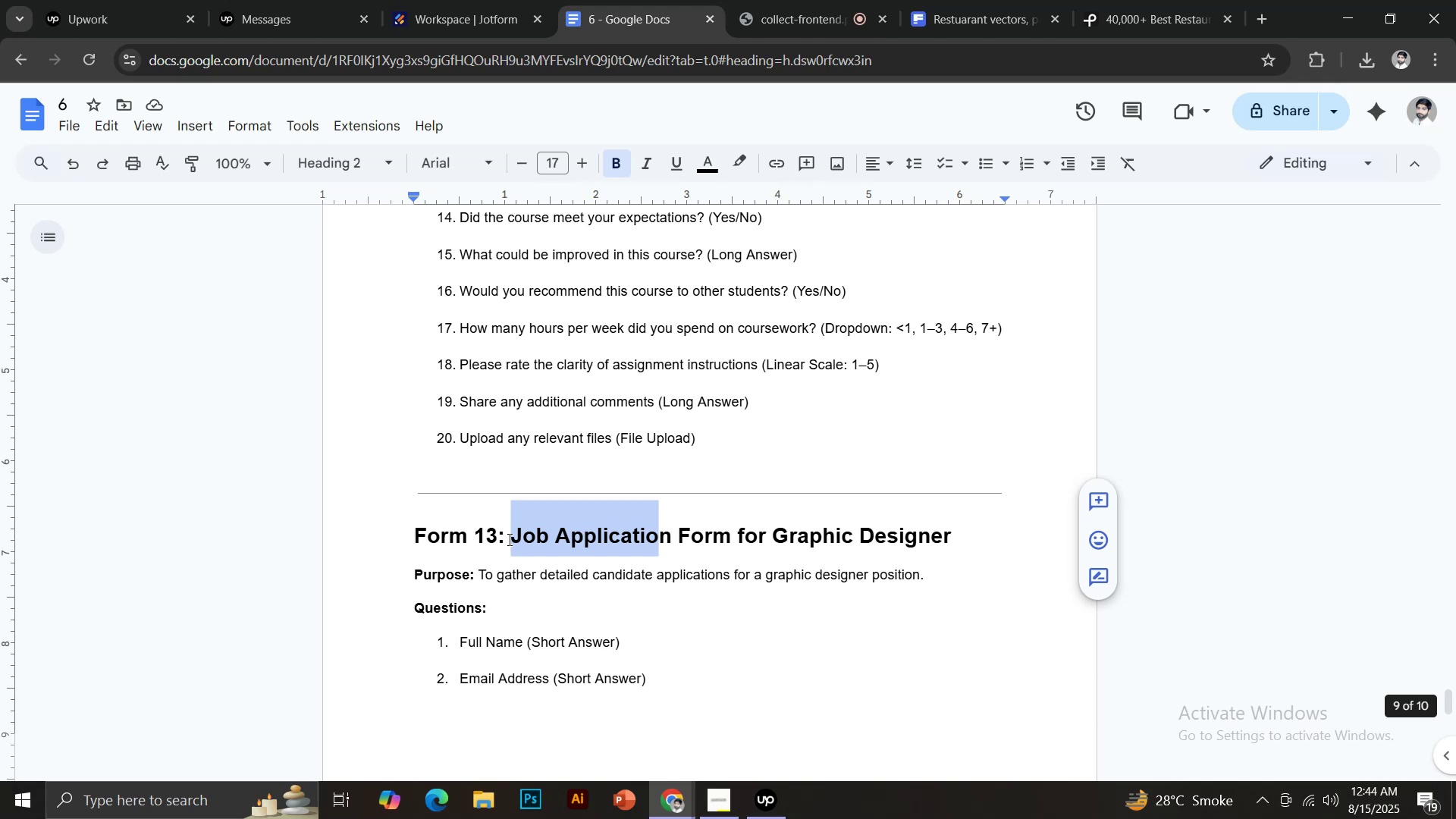 
left_click([508, 539])
 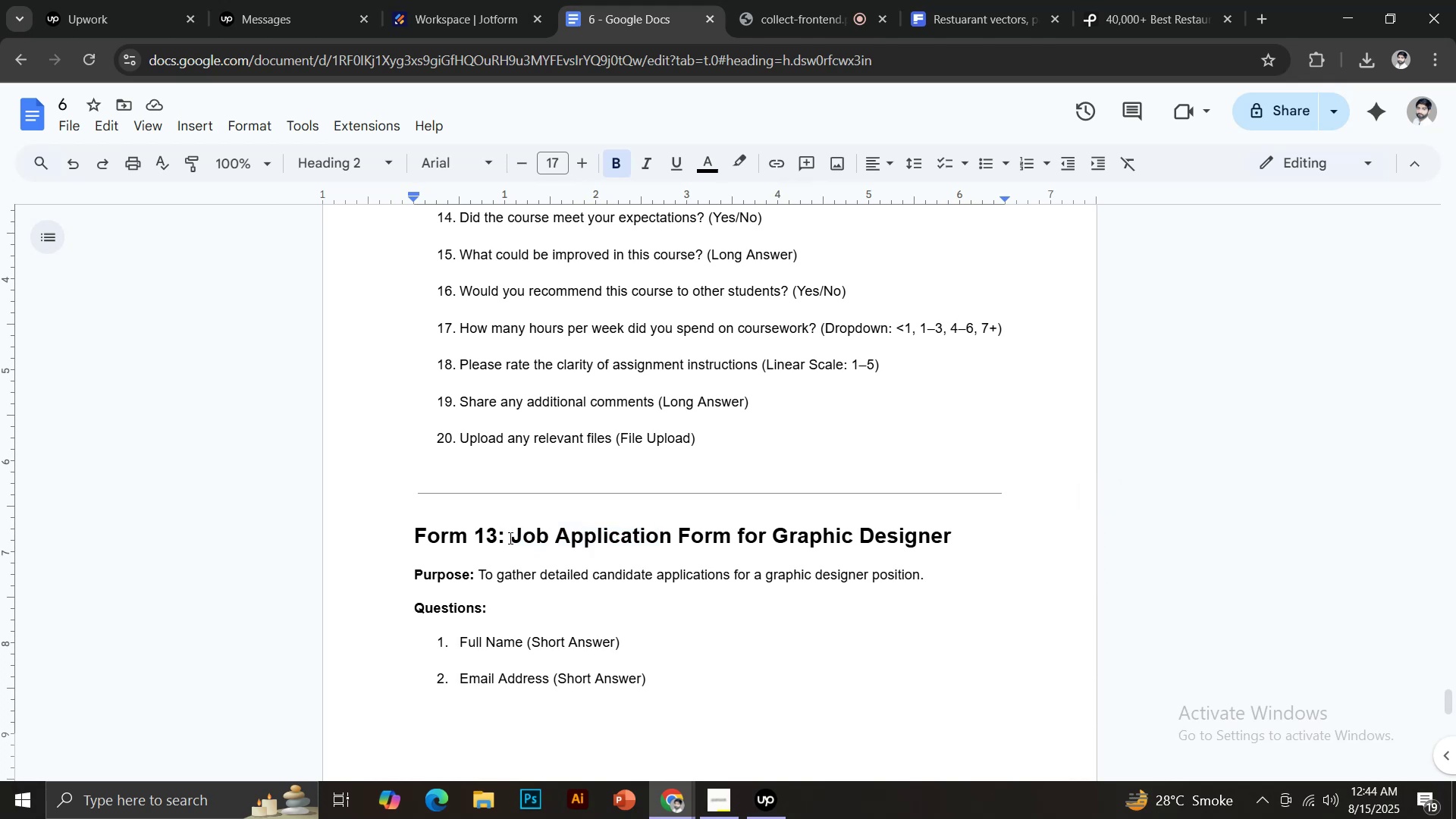 
left_click_drag(start_coordinate=[509, 538], to_coordinate=[966, 530])
 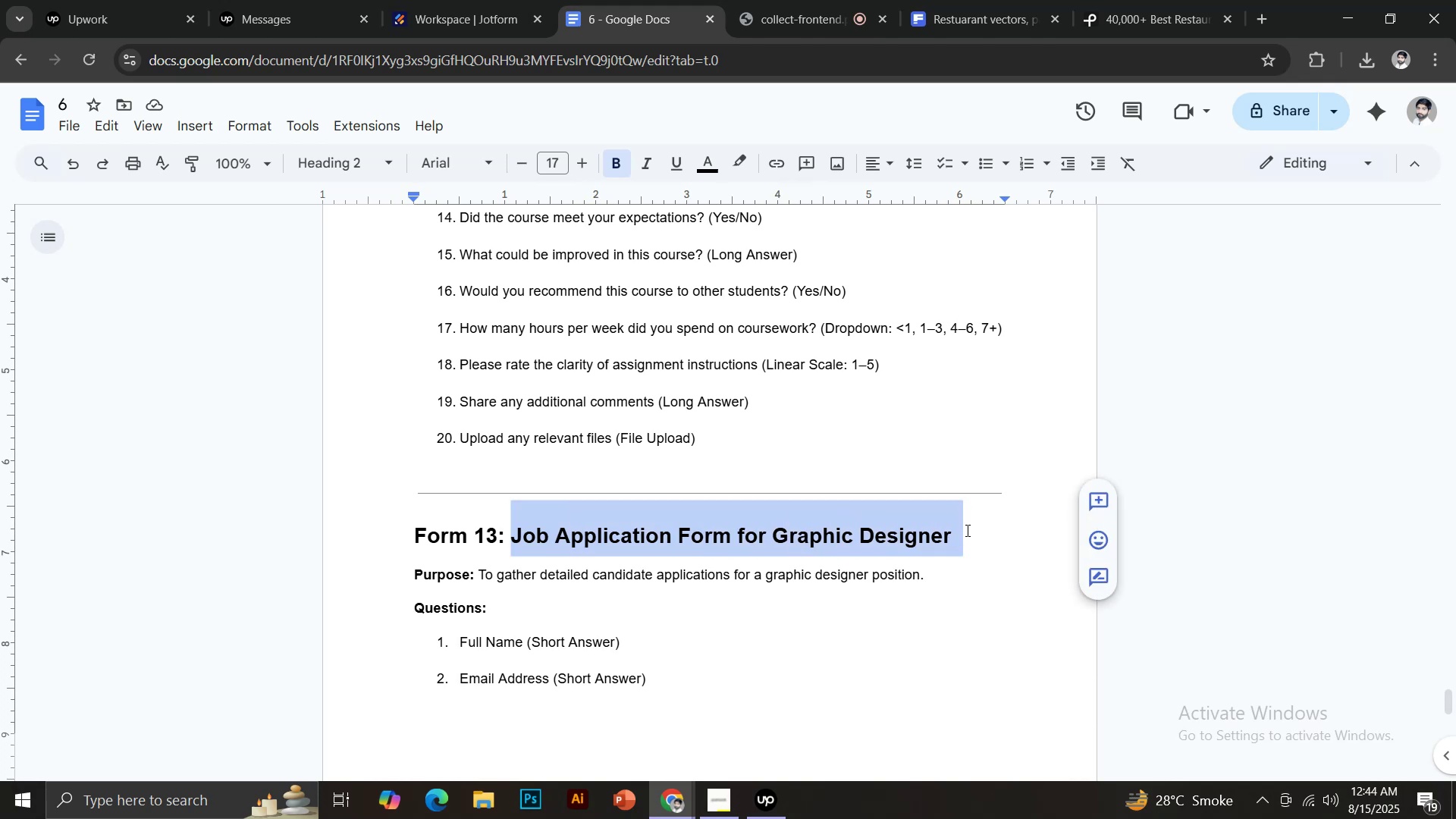 
key(Control+C)
 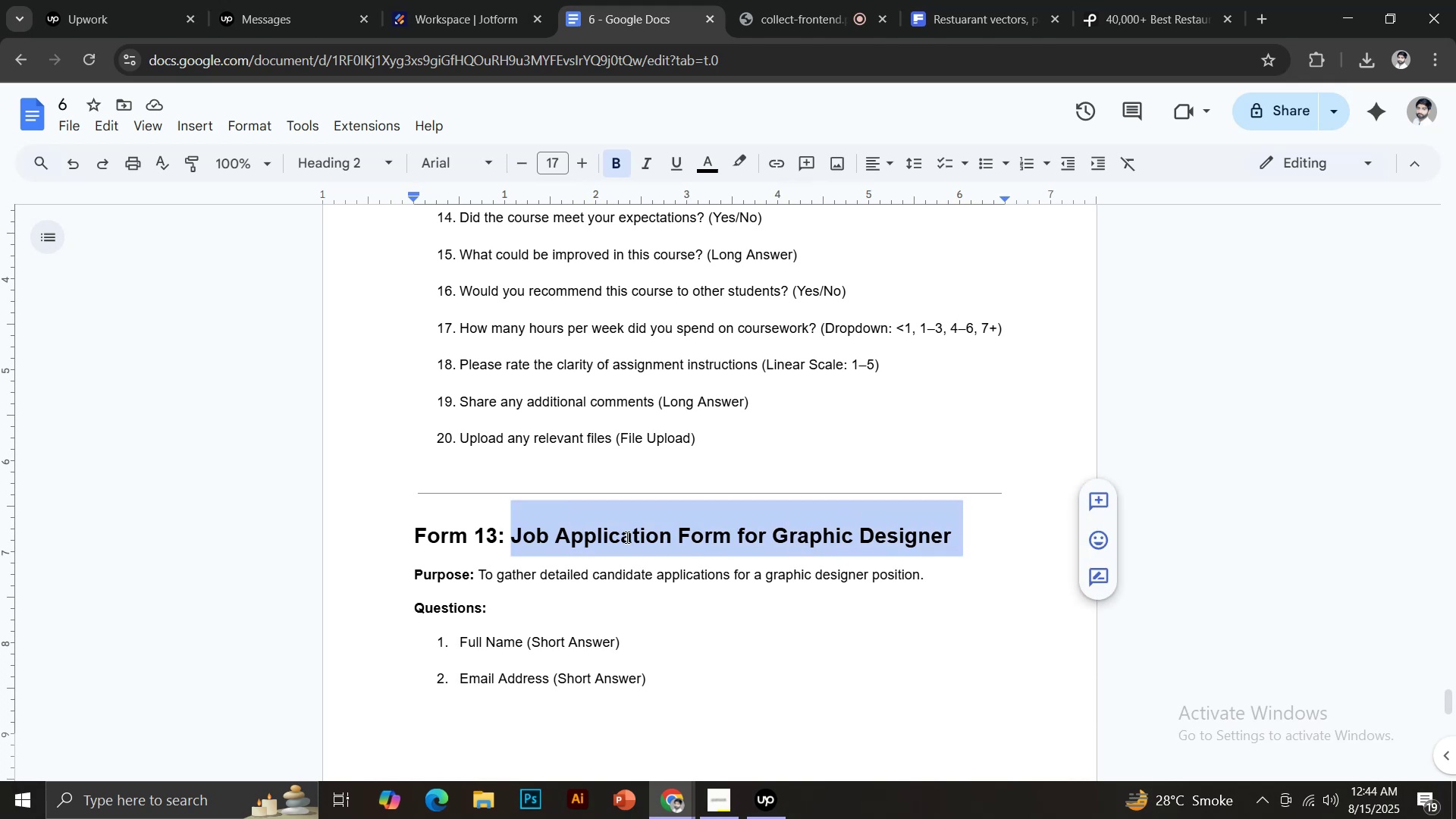 
scroll: coordinate [693, 494], scroll_direction: down, amount: 7.0
 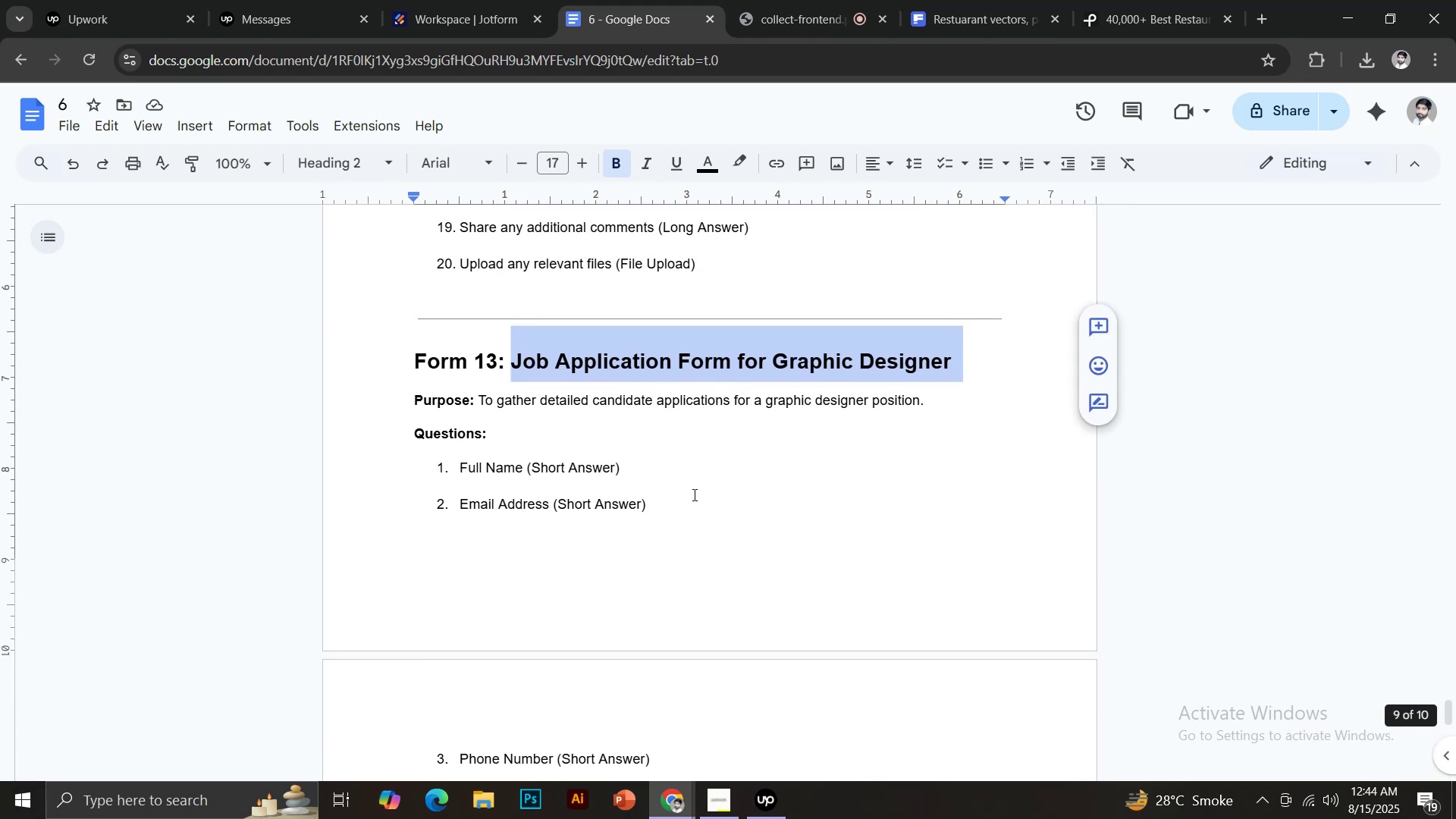 
scroll: coordinate [693, 494], scroll_direction: up, amount: 1.0
 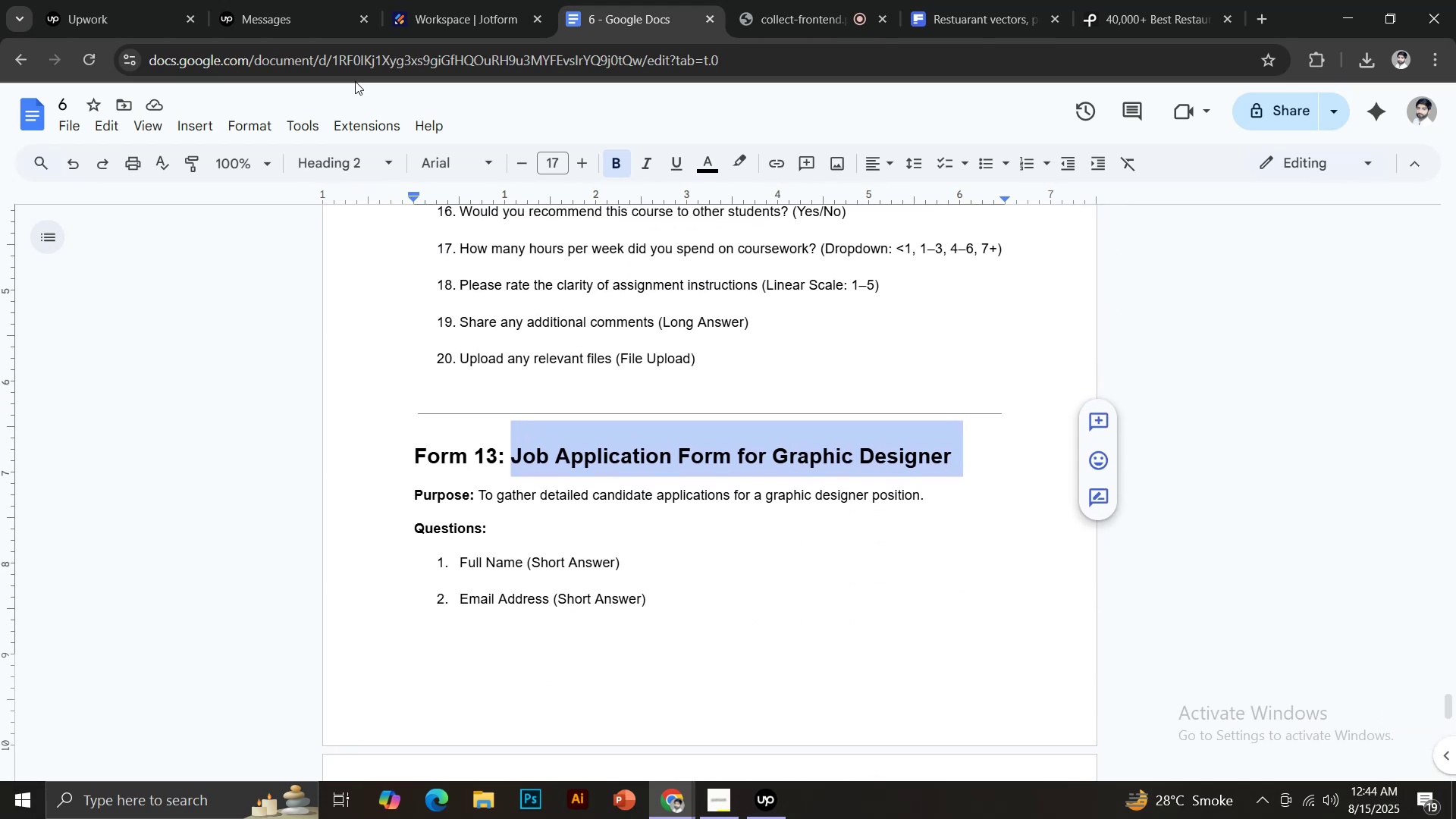 
left_click([415, 0])
 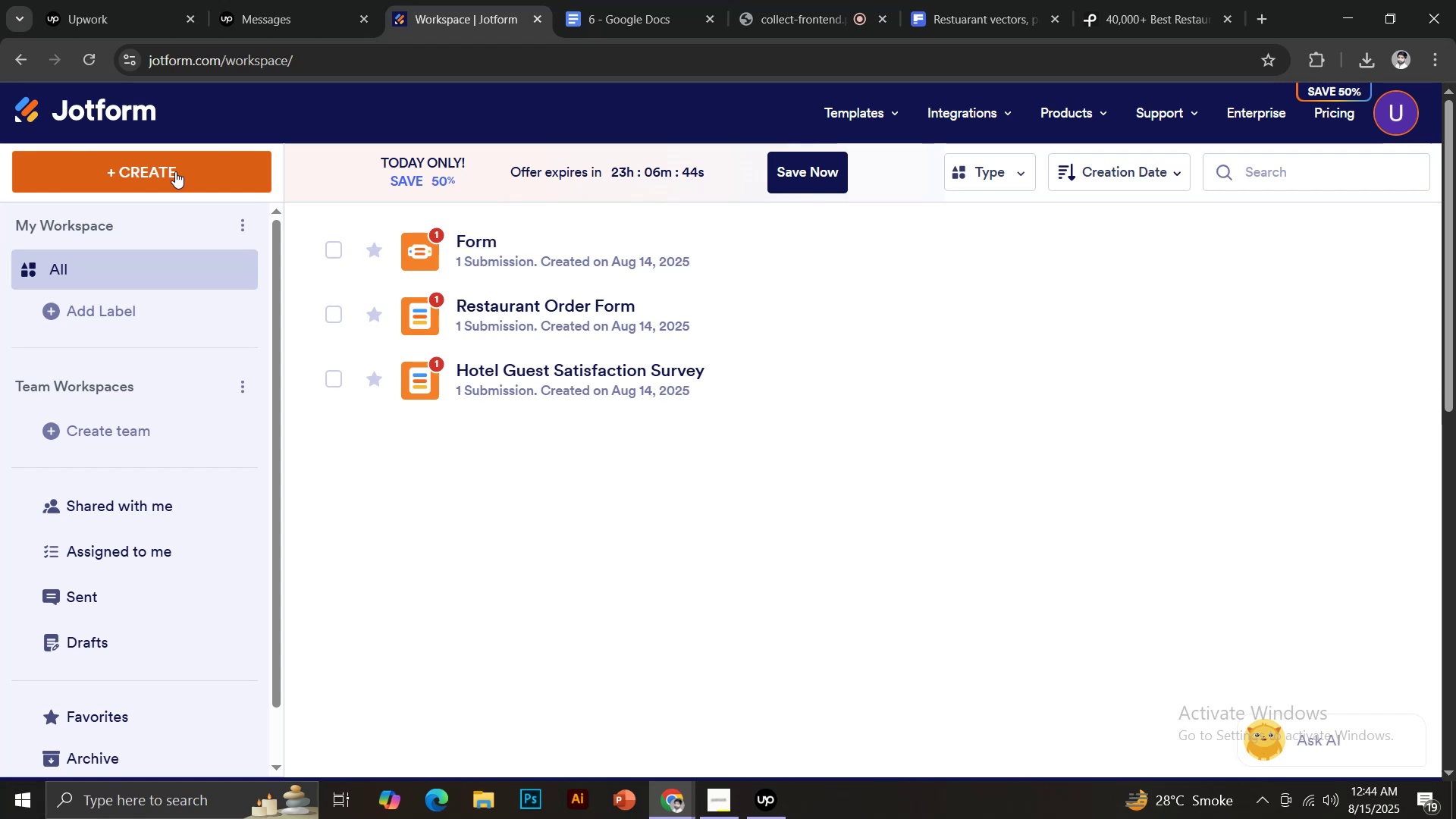 
left_click([175, 171])
 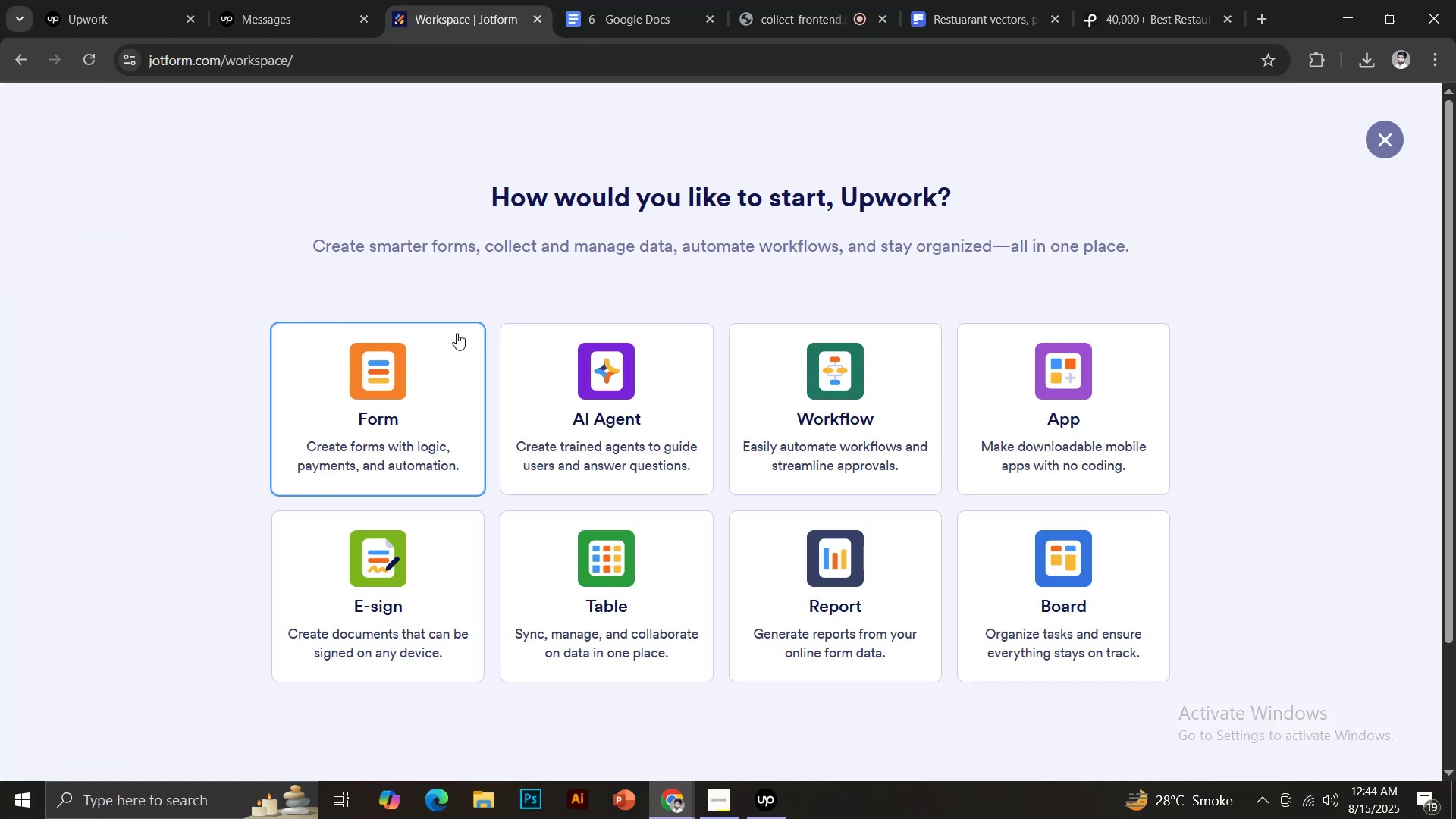 
left_click([377, 397])
 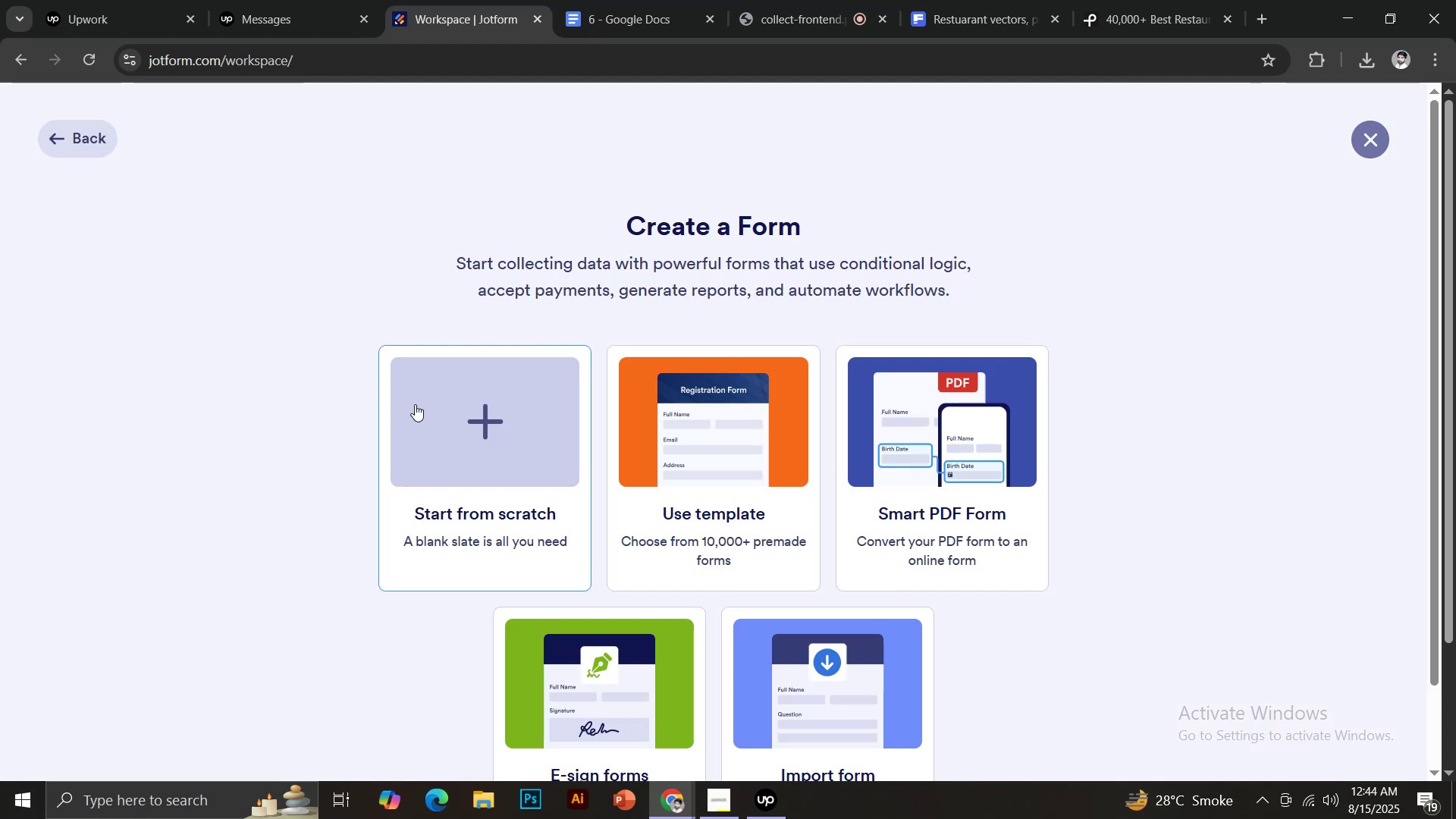 
left_click([450, 428])
 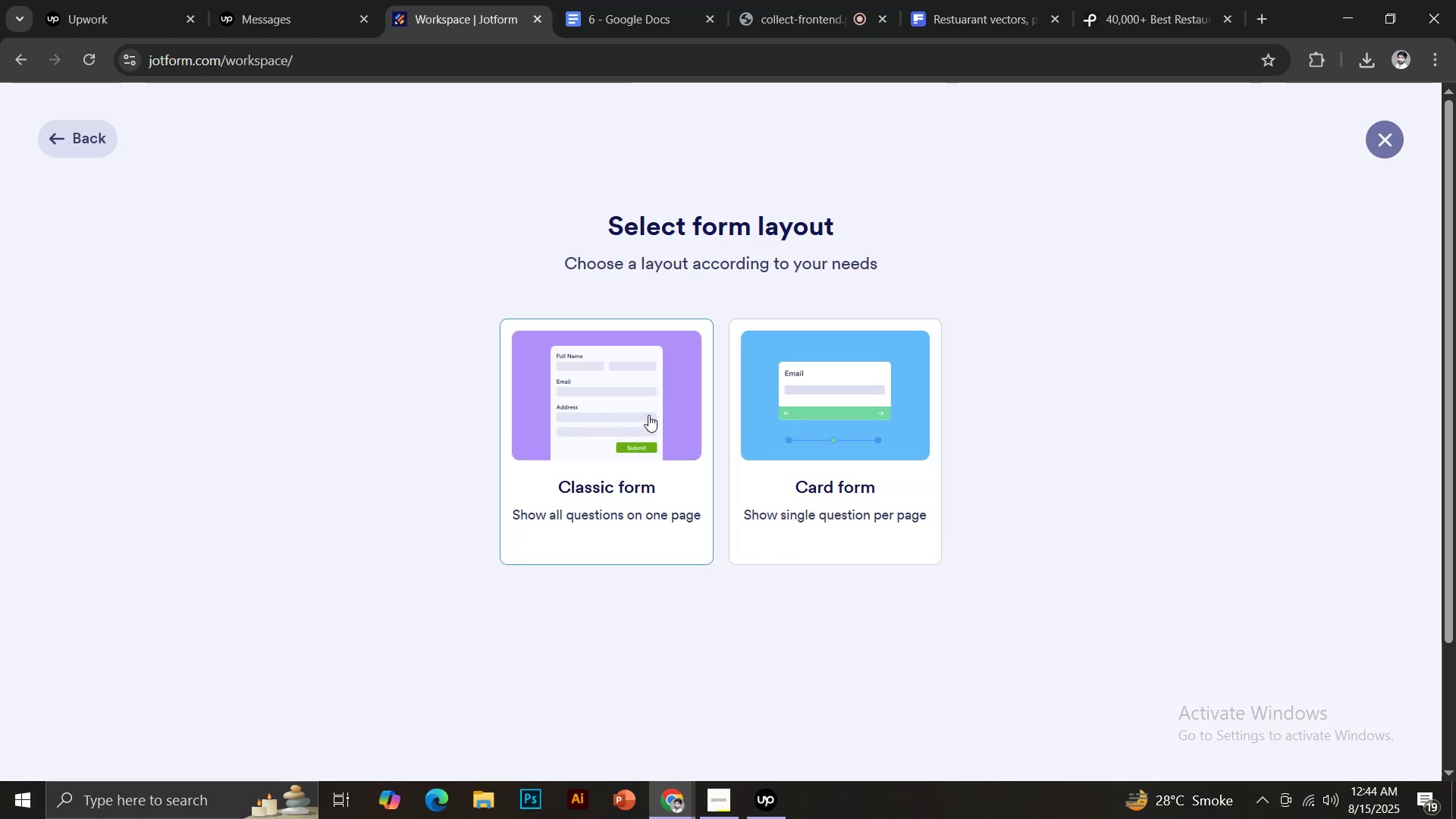 
left_click([649, 405])
 